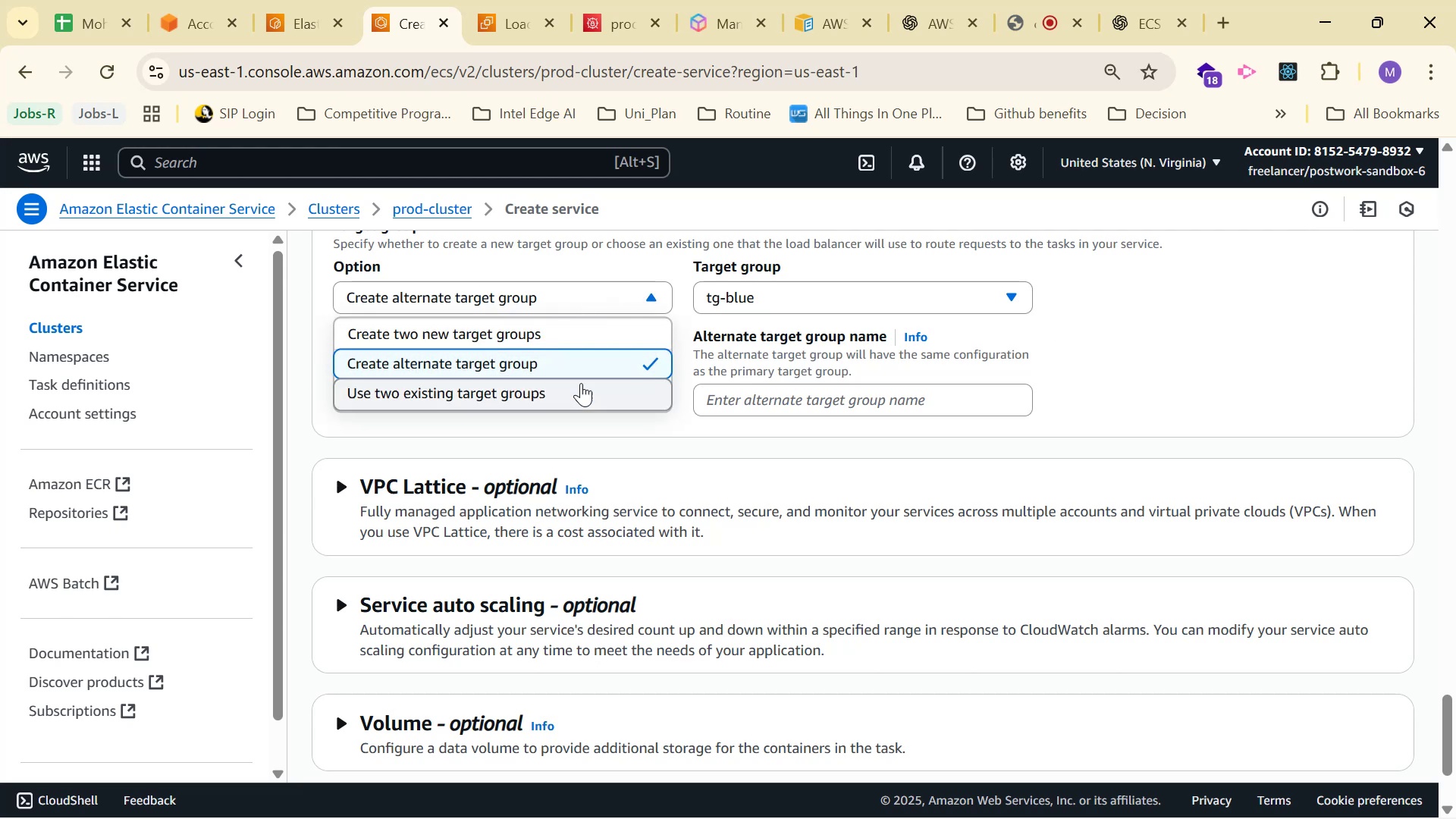 
left_click([582, 387])
 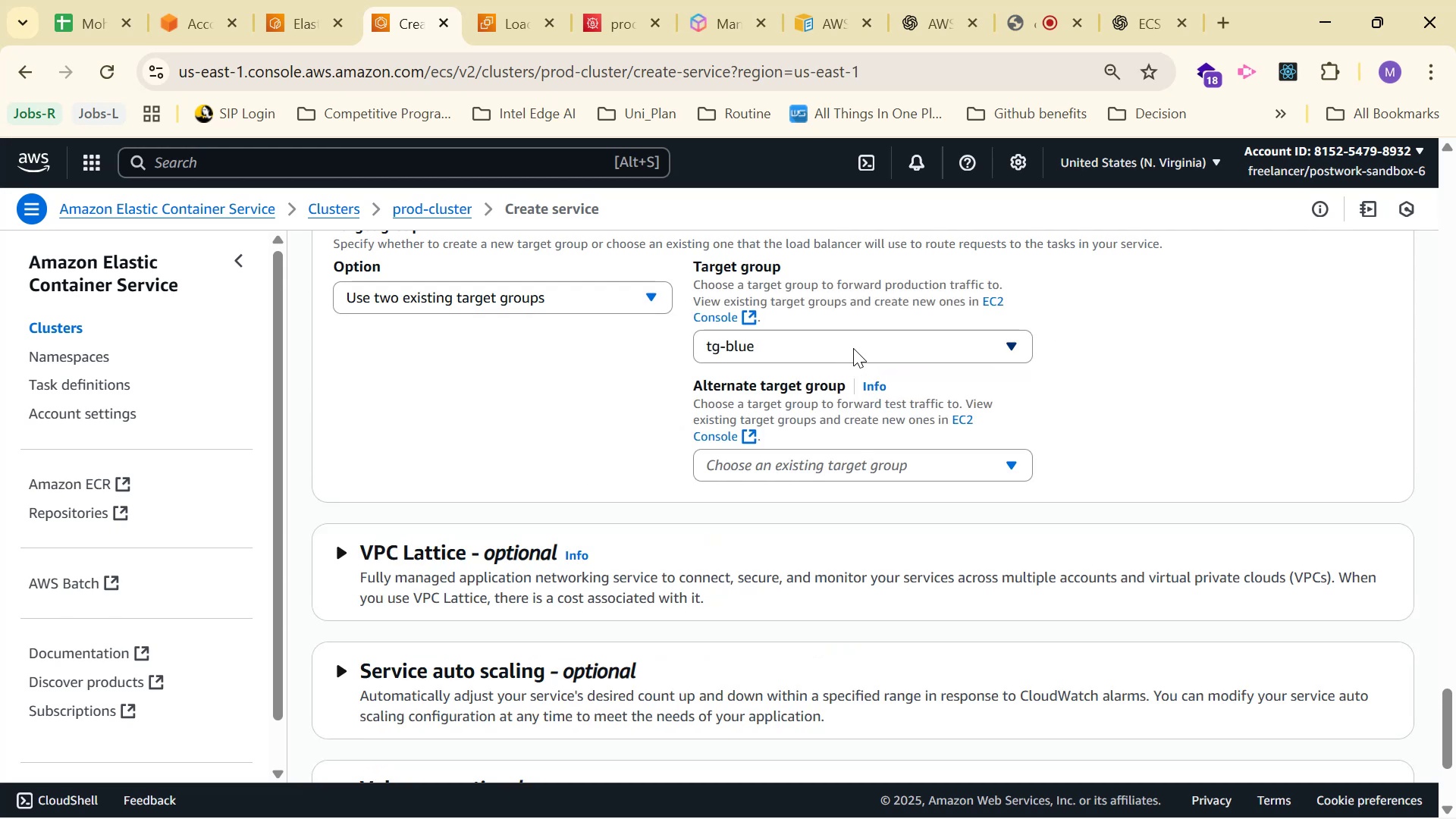 
left_click([938, 469])
 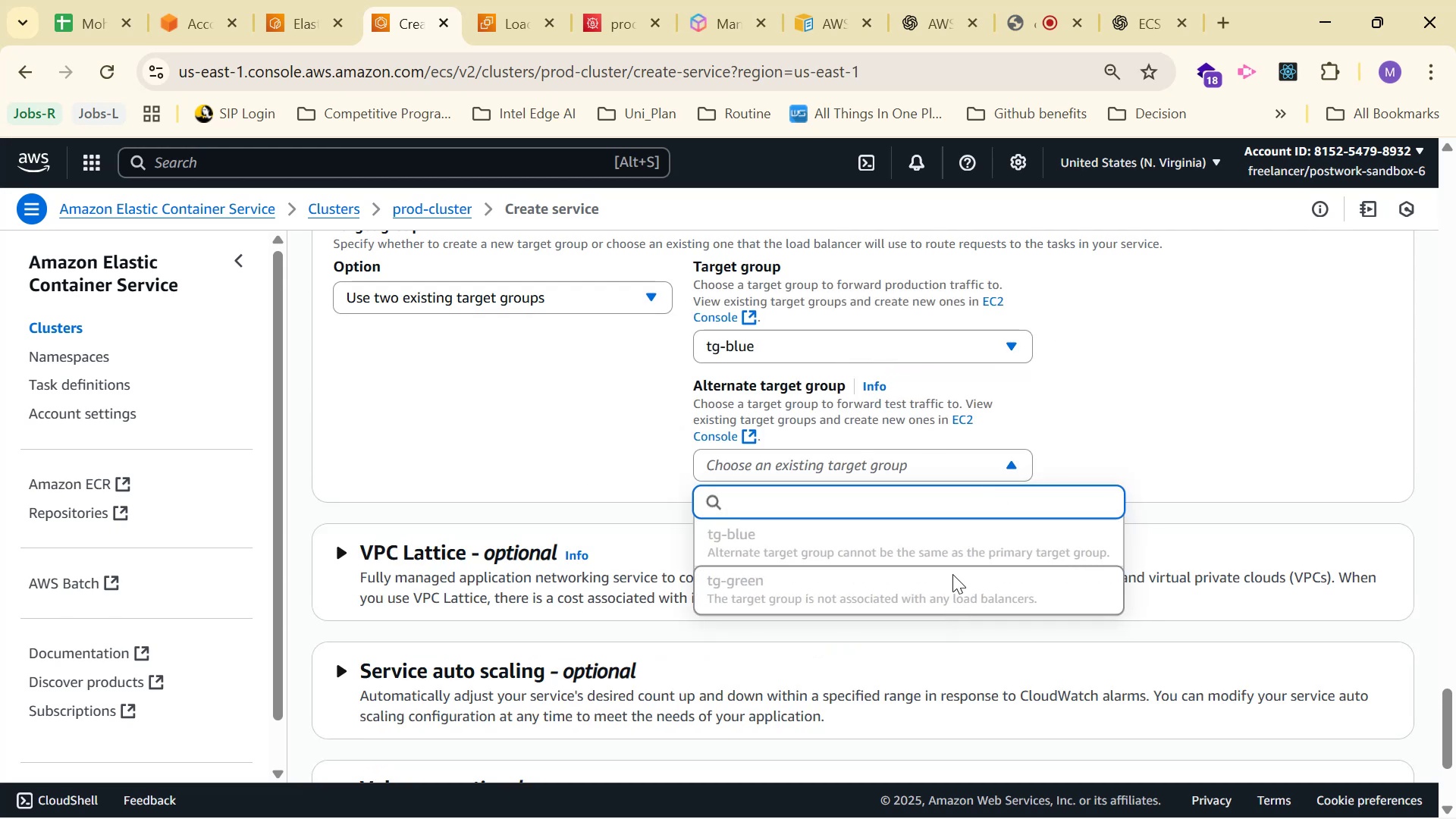 
left_click([1076, 381])
 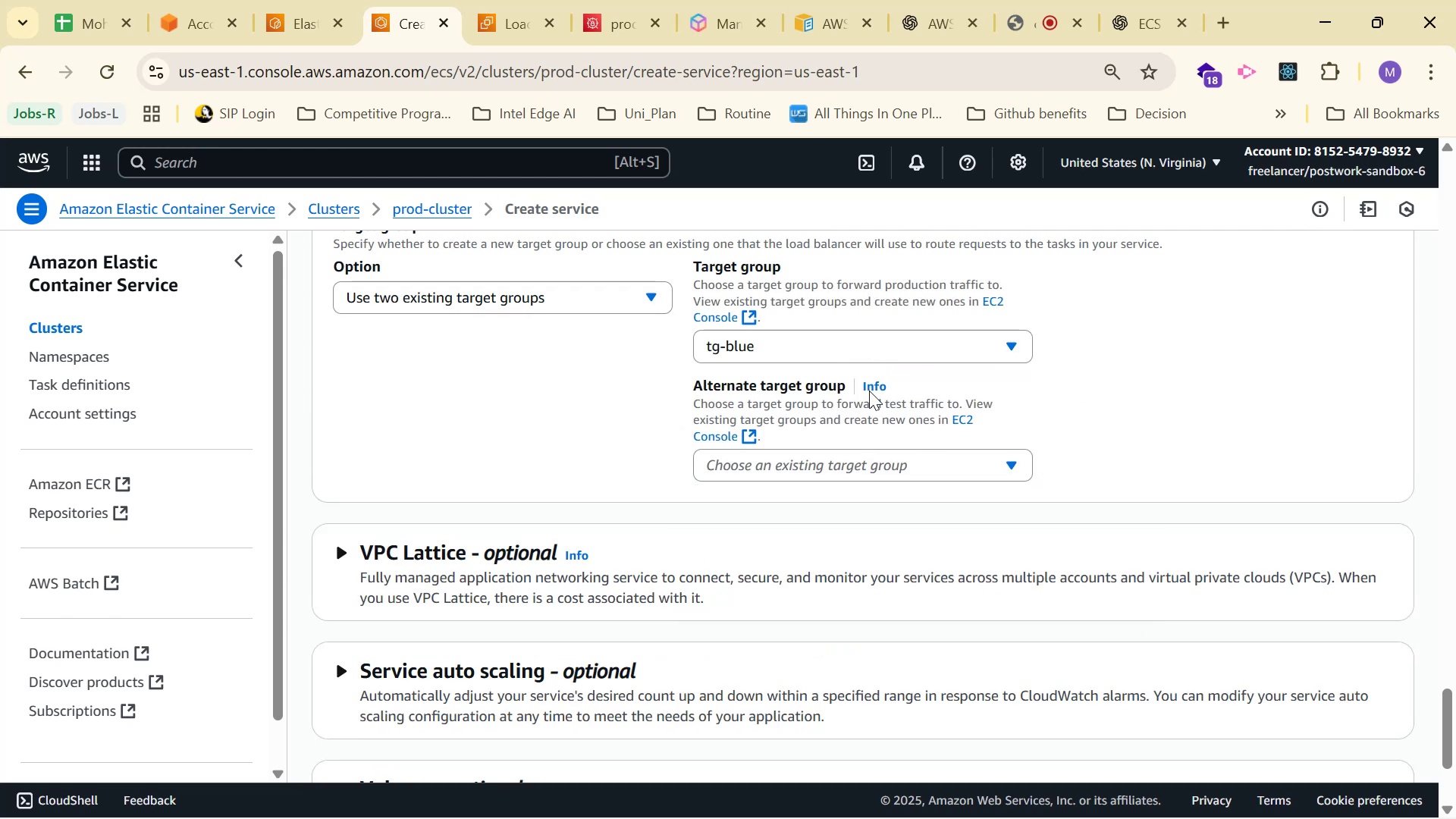 
left_click([529, 293])
 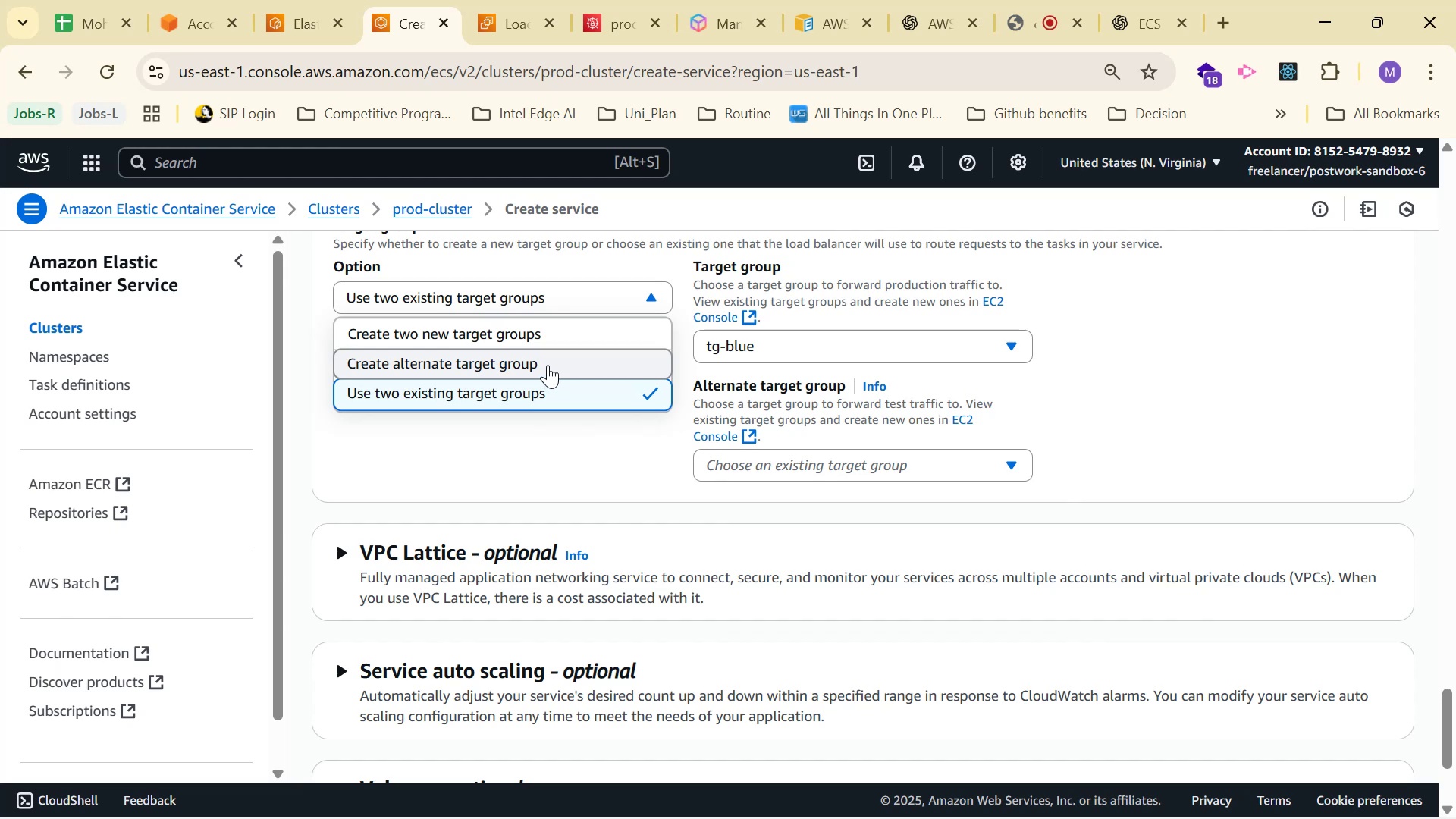 
left_click([552, 353])
 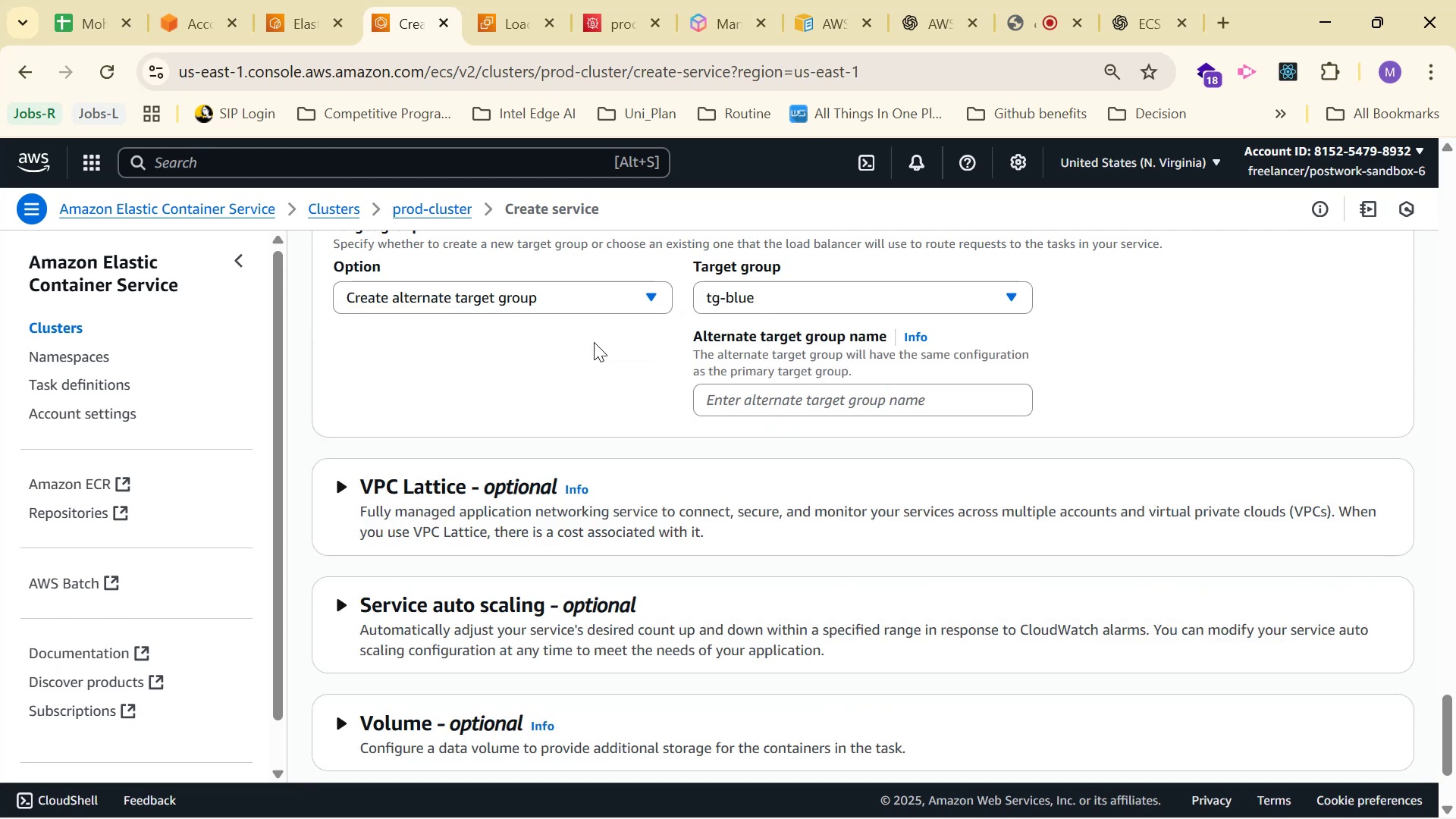 
scroll: coordinate [666, 387], scroll_direction: none, amount: 0.0
 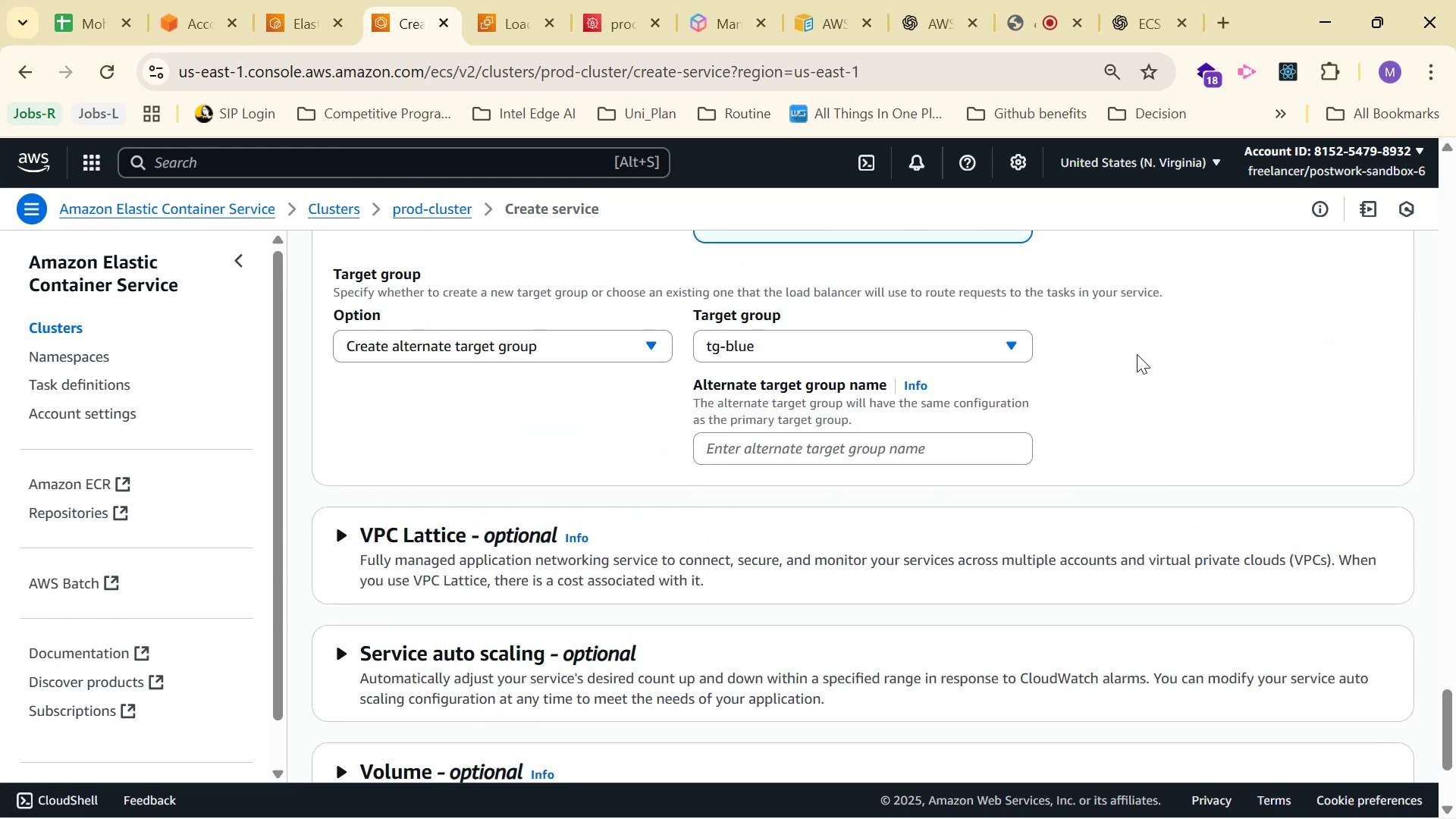 
scroll: coordinate [1139, 357], scroll_direction: up, amount: 8.0
 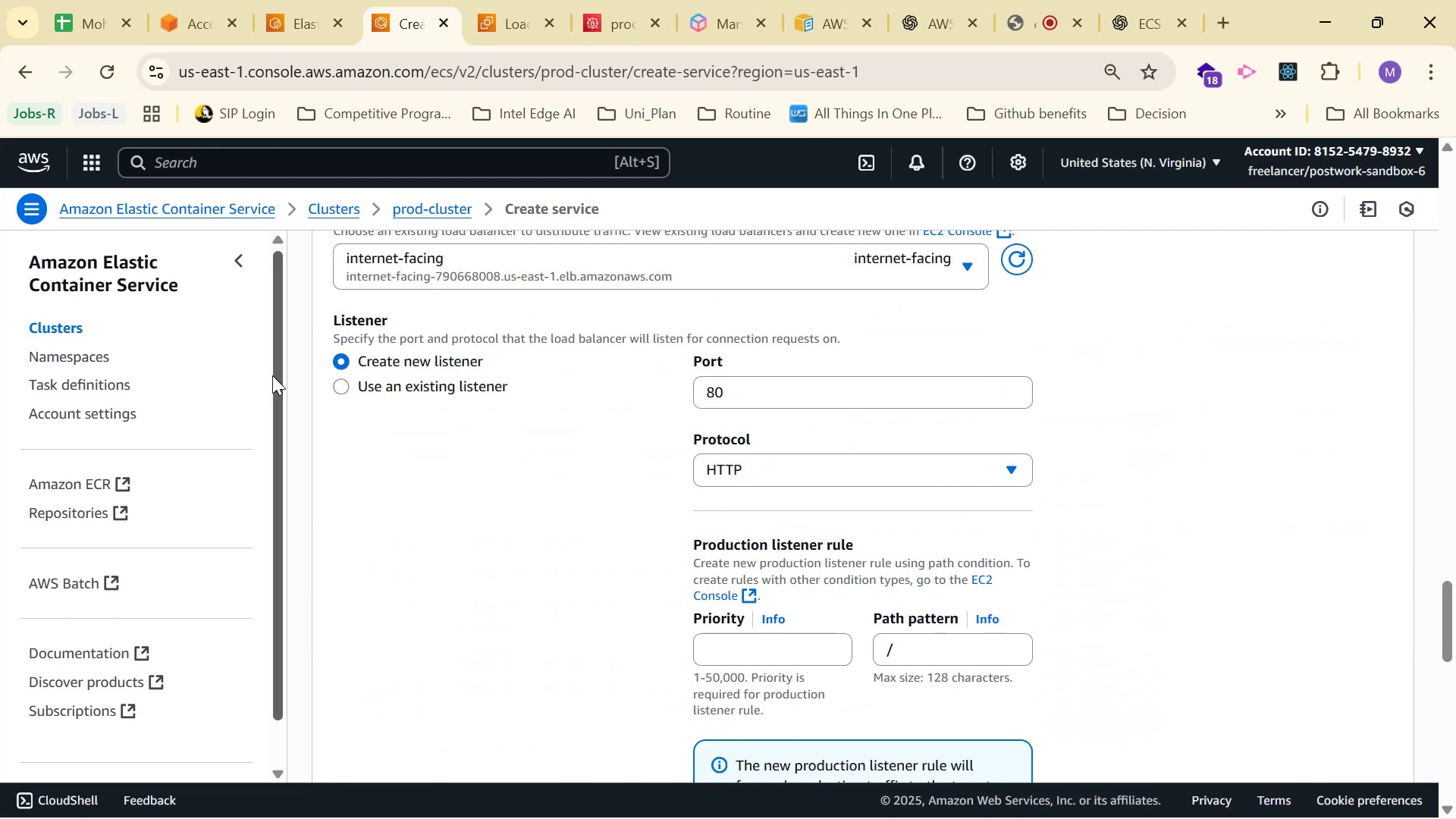 
left_click([334, 388])
 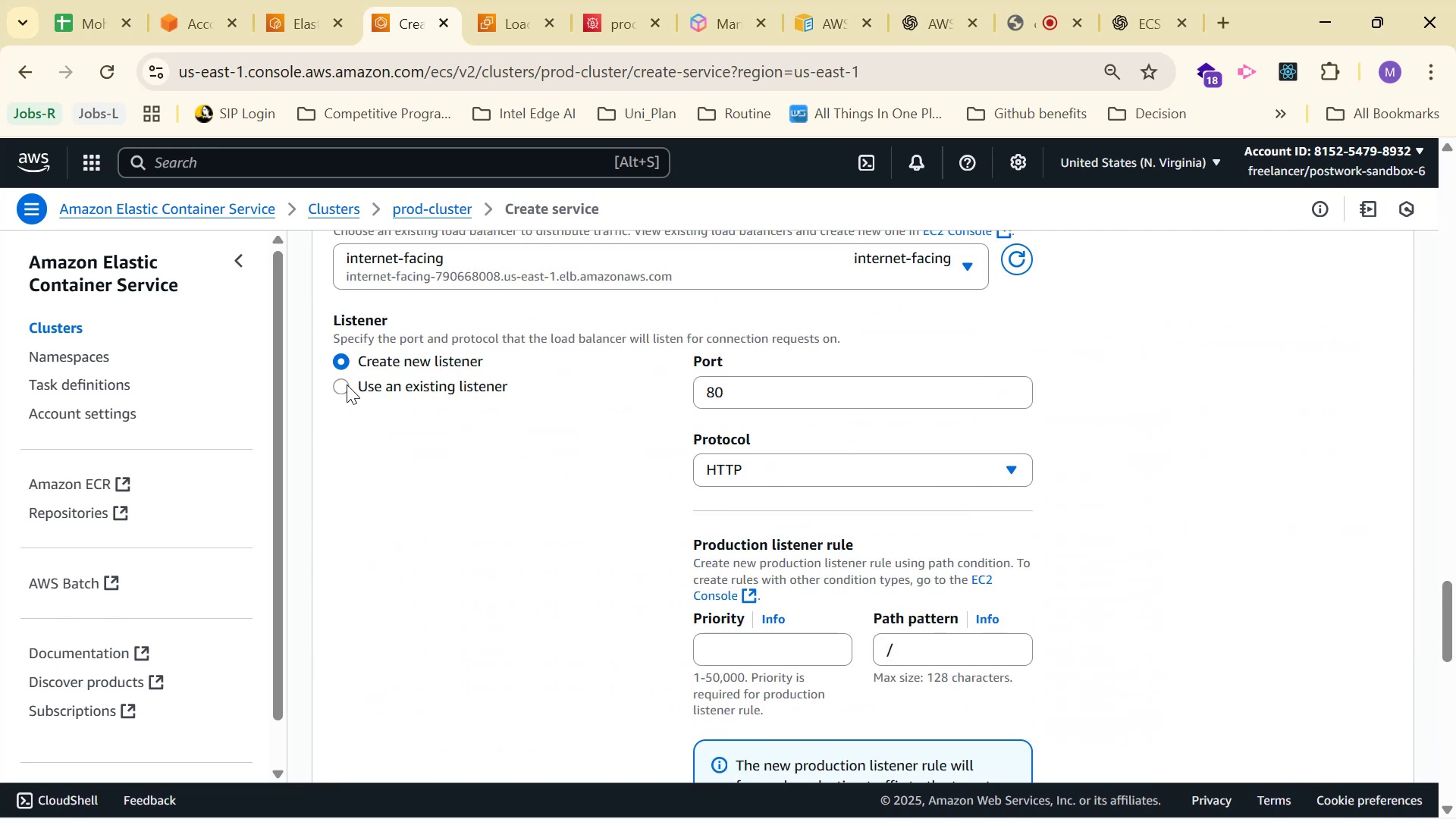 
left_click([342, 388])
 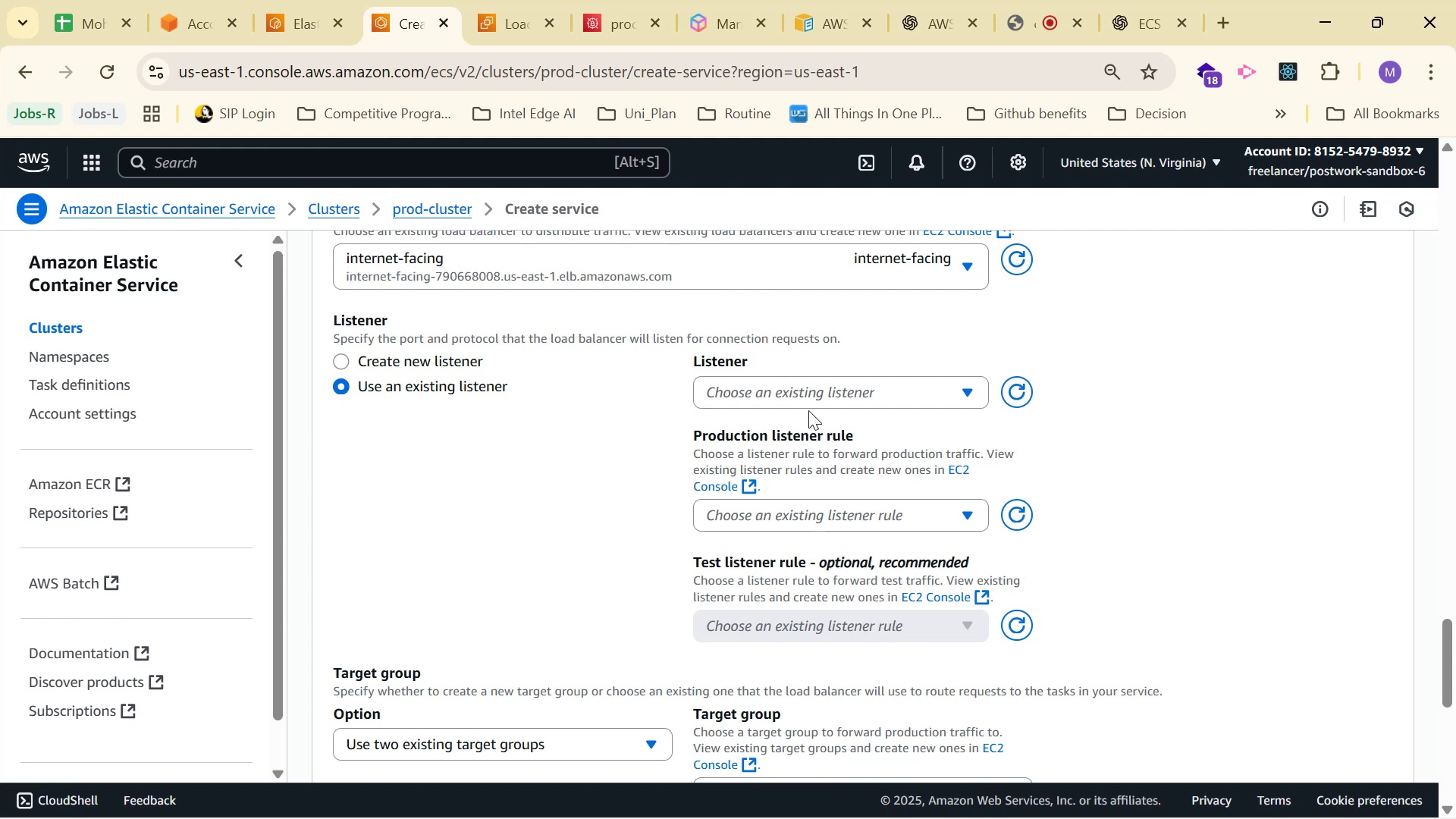 
left_click([864, 403])
 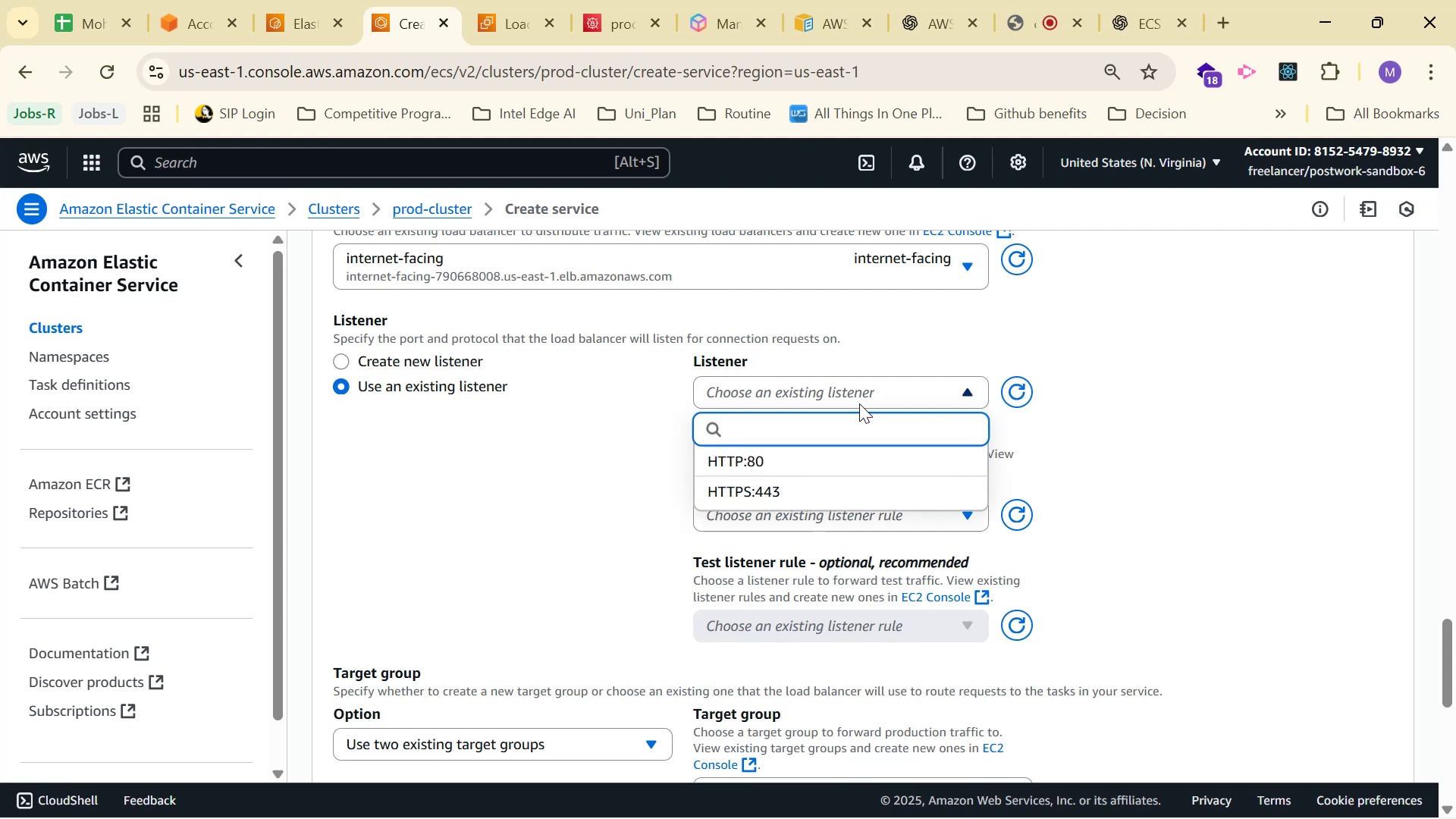 
left_click([833, 455])
 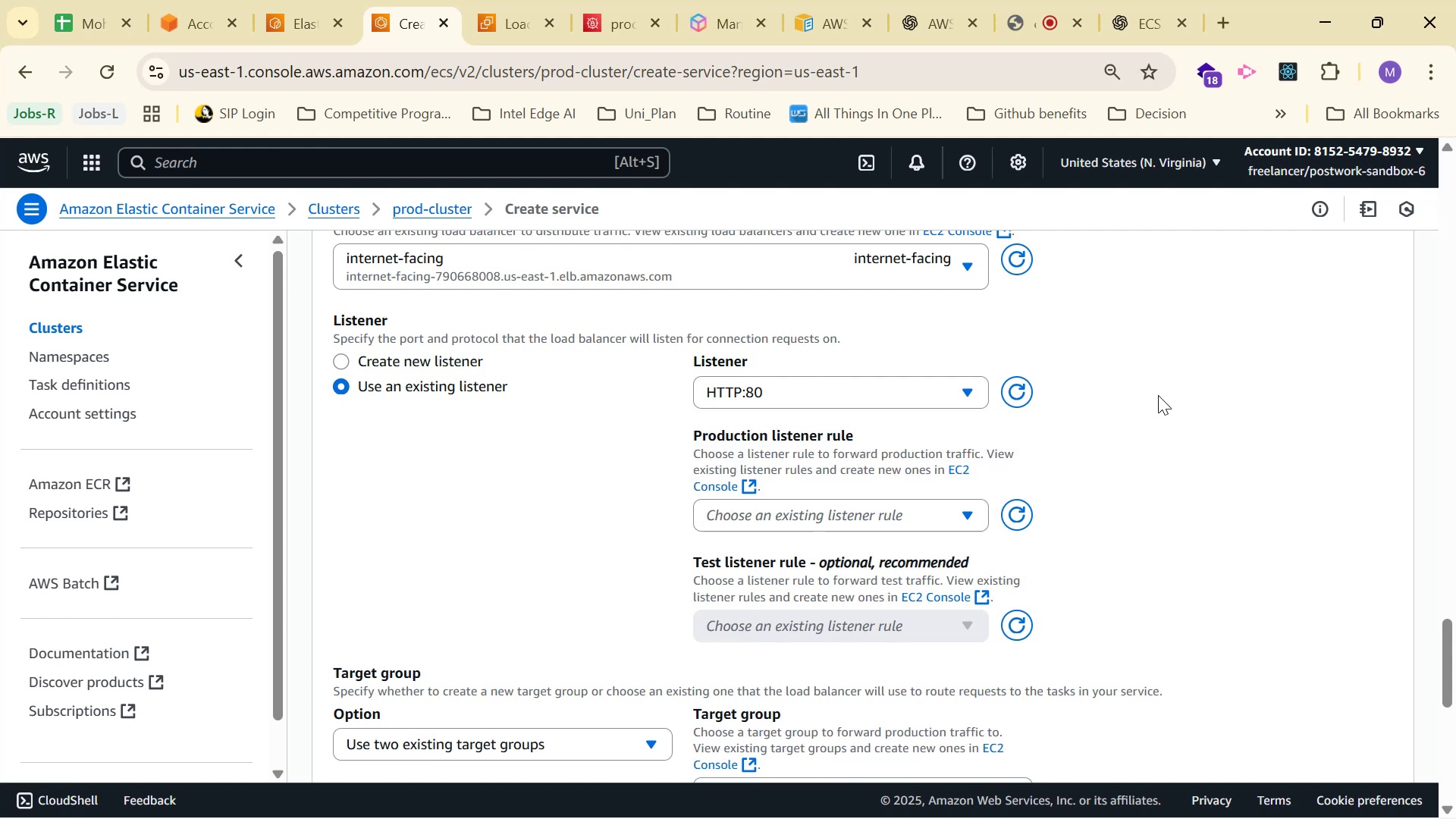 
wait(6.75)
 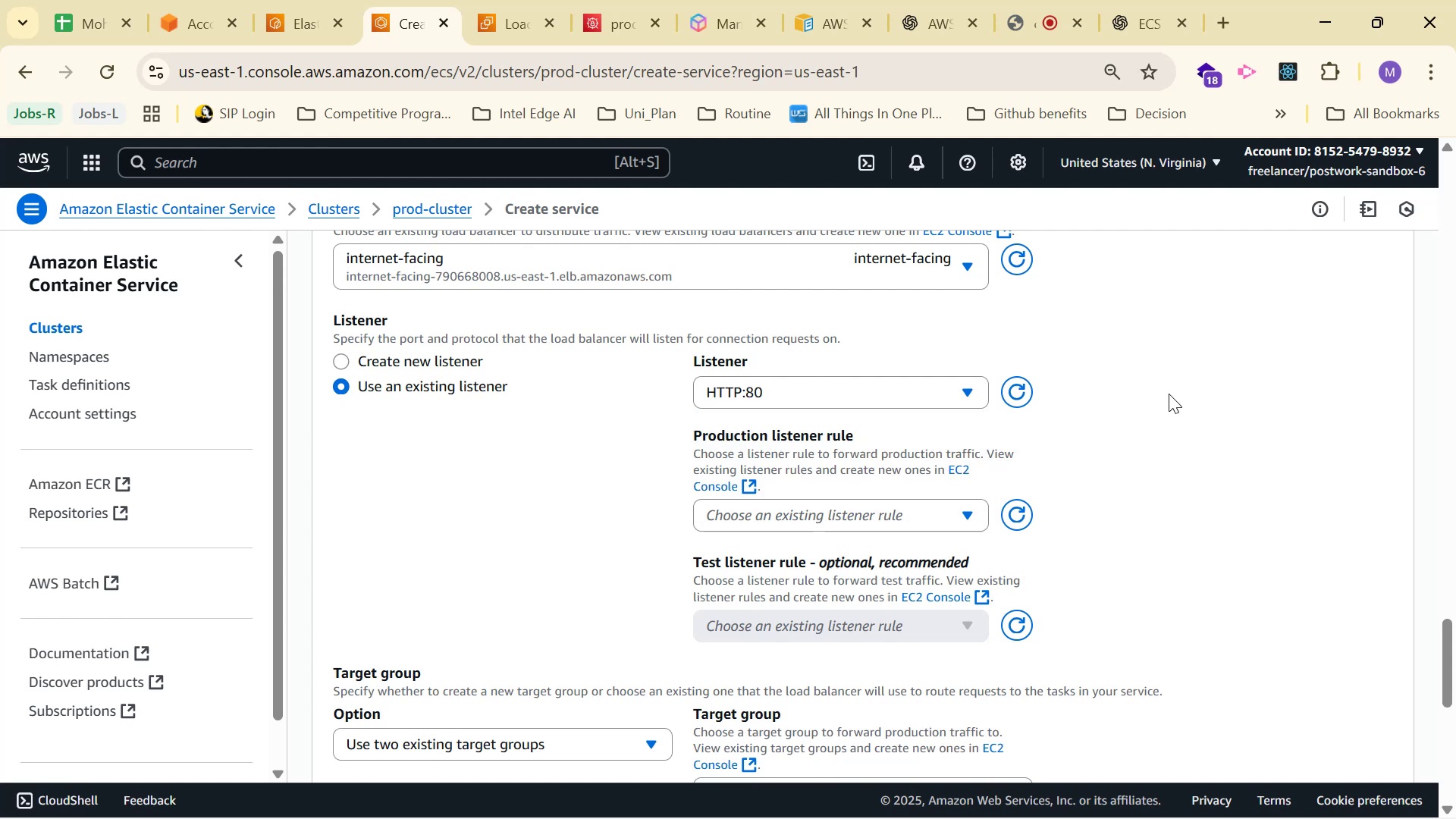 
scroll: coordinate [1143, 400], scroll_direction: up, amount: 1.0
 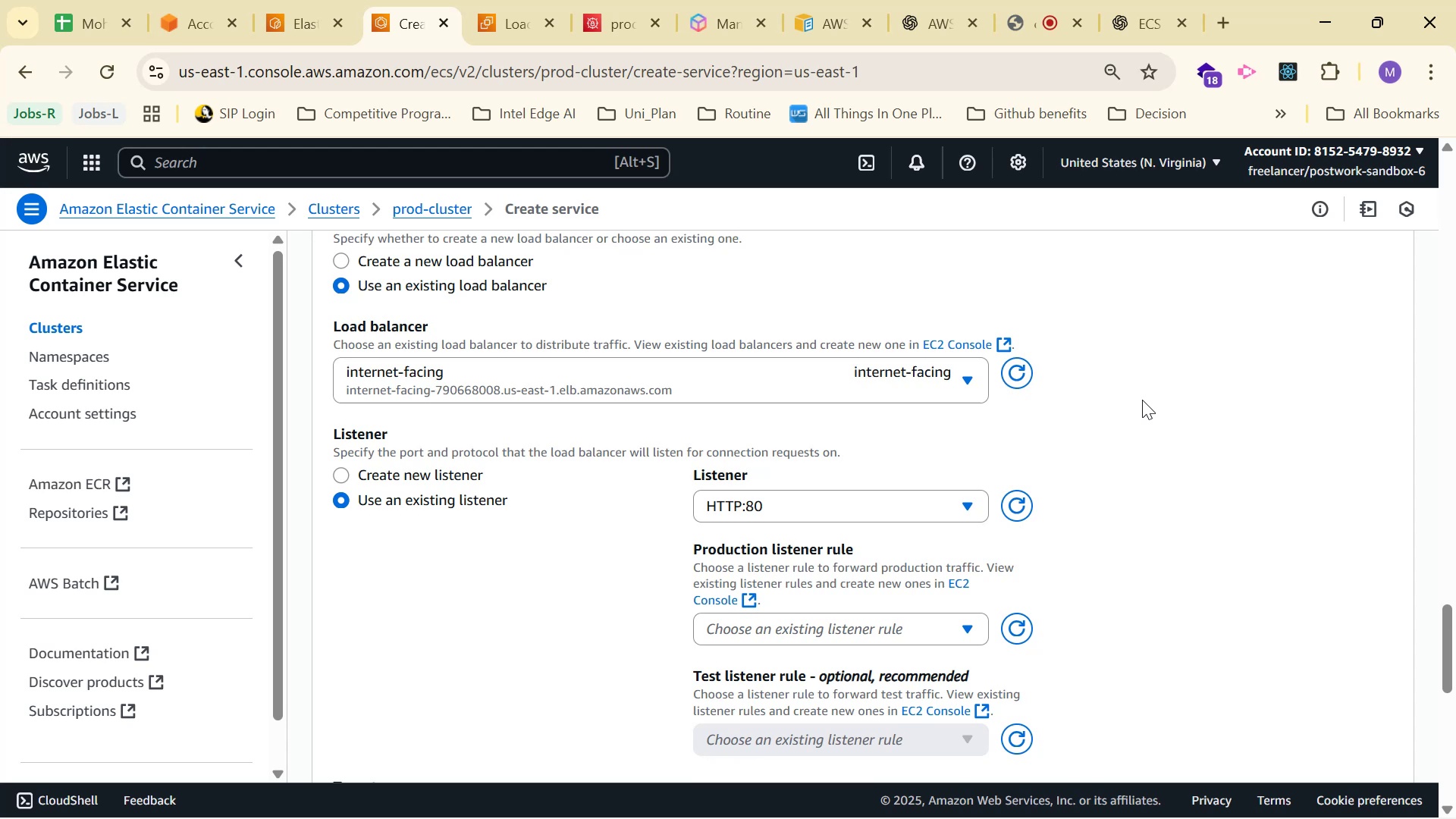 
scroll: coordinate [1142, 400], scroll_direction: down, amount: 2.0
 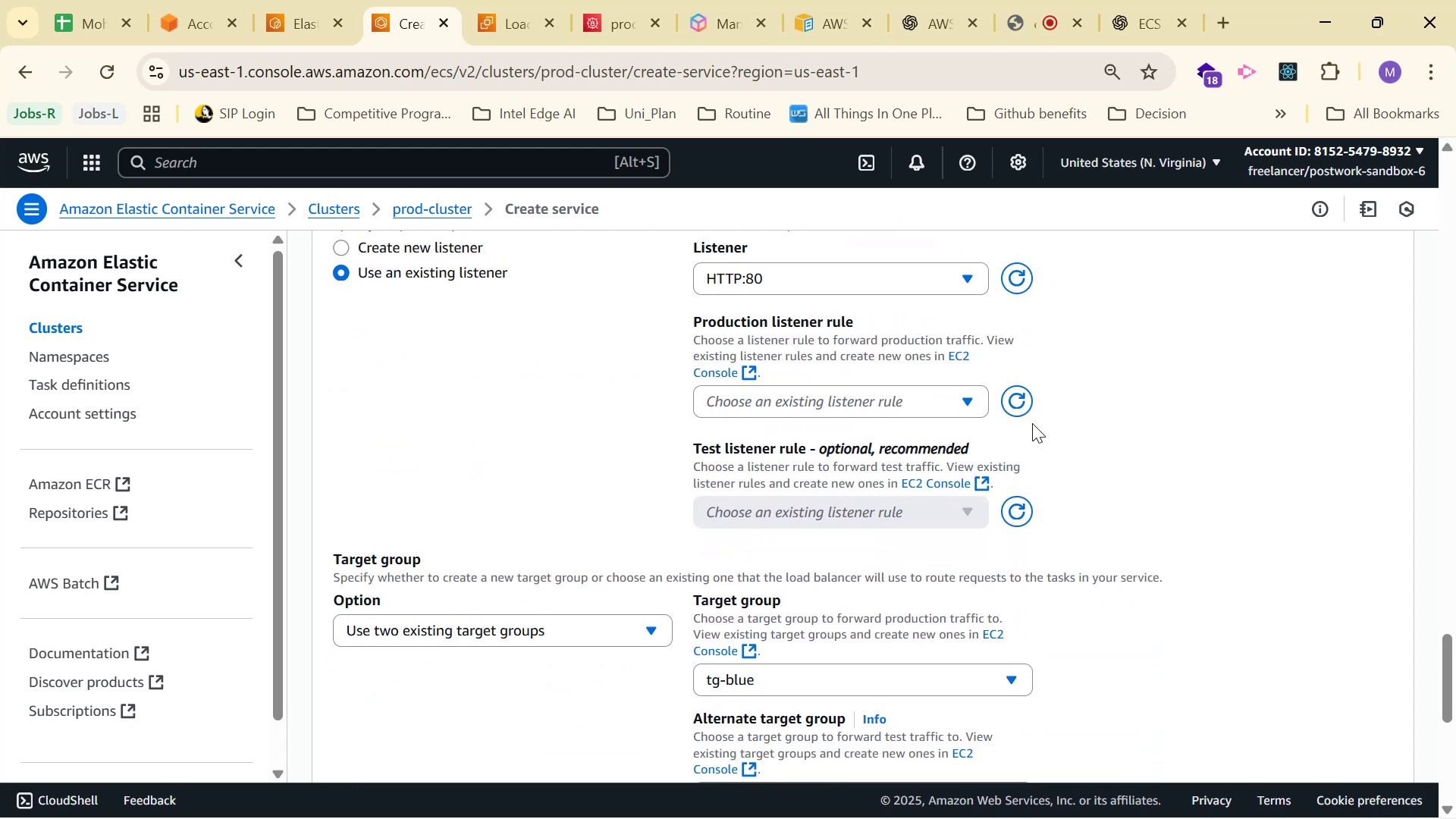 
left_click([907, 404])
 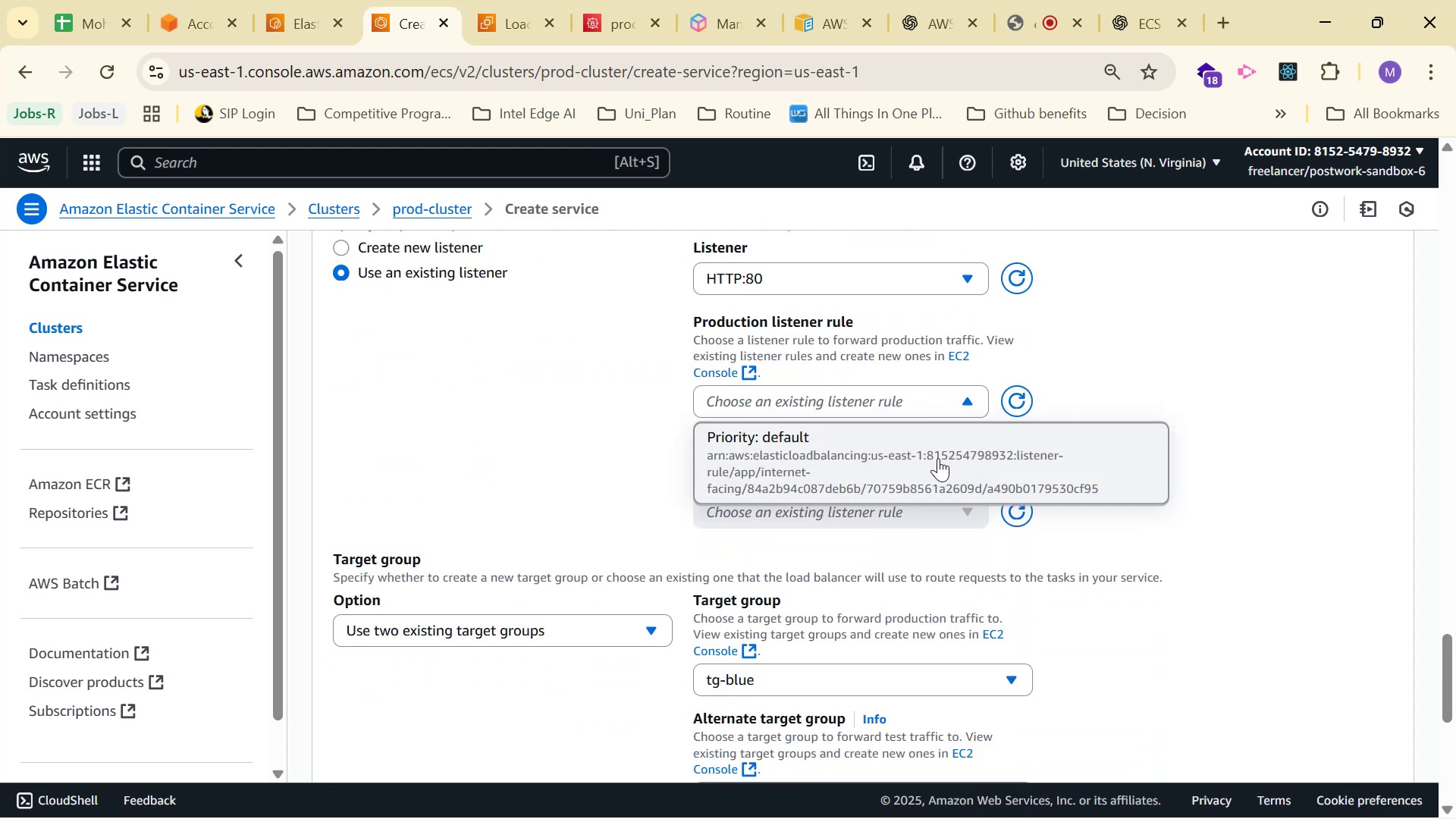 
left_click([940, 467])
 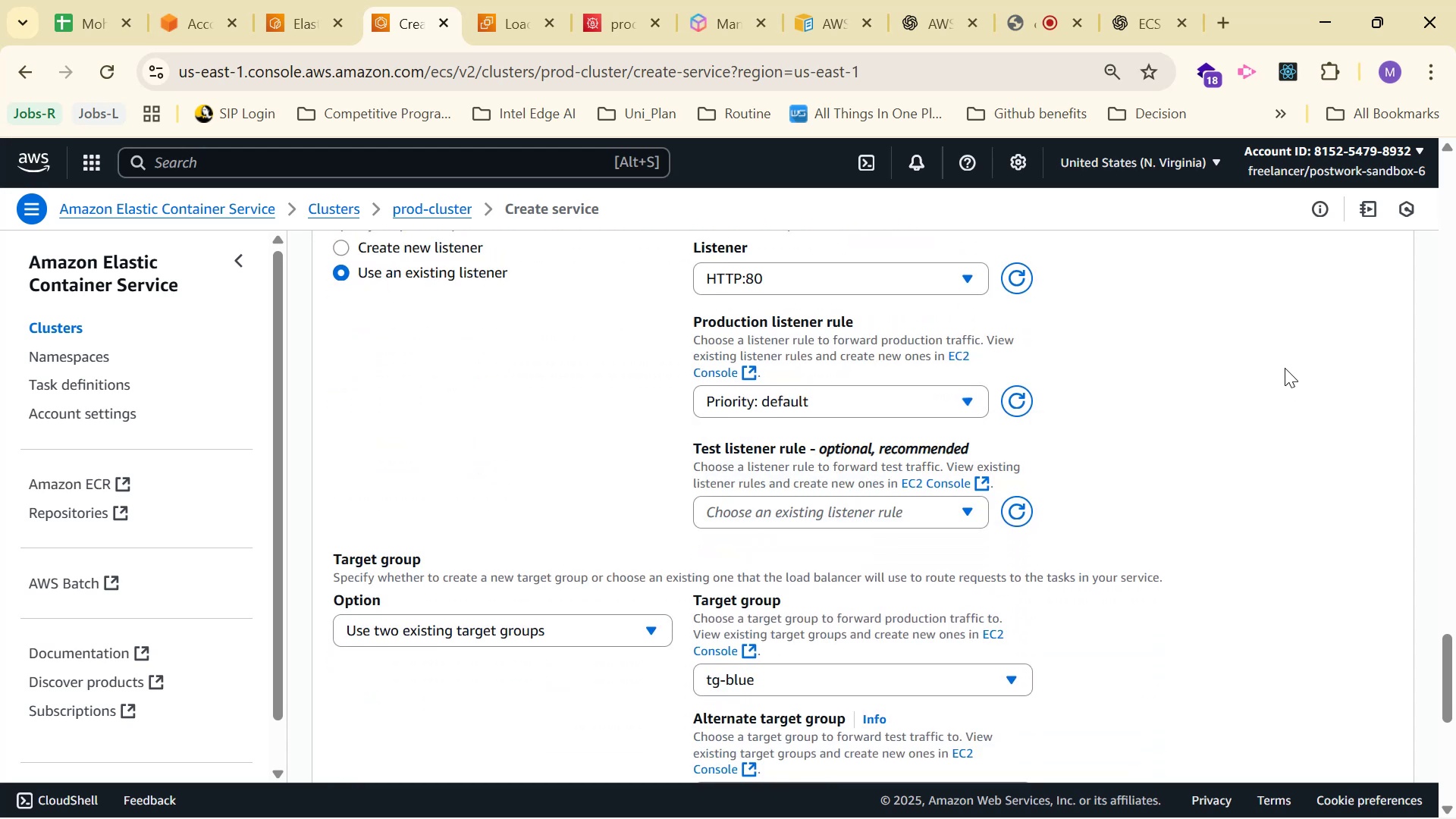 
scroll: coordinate [1267, 374], scroll_direction: down, amount: 1.0
 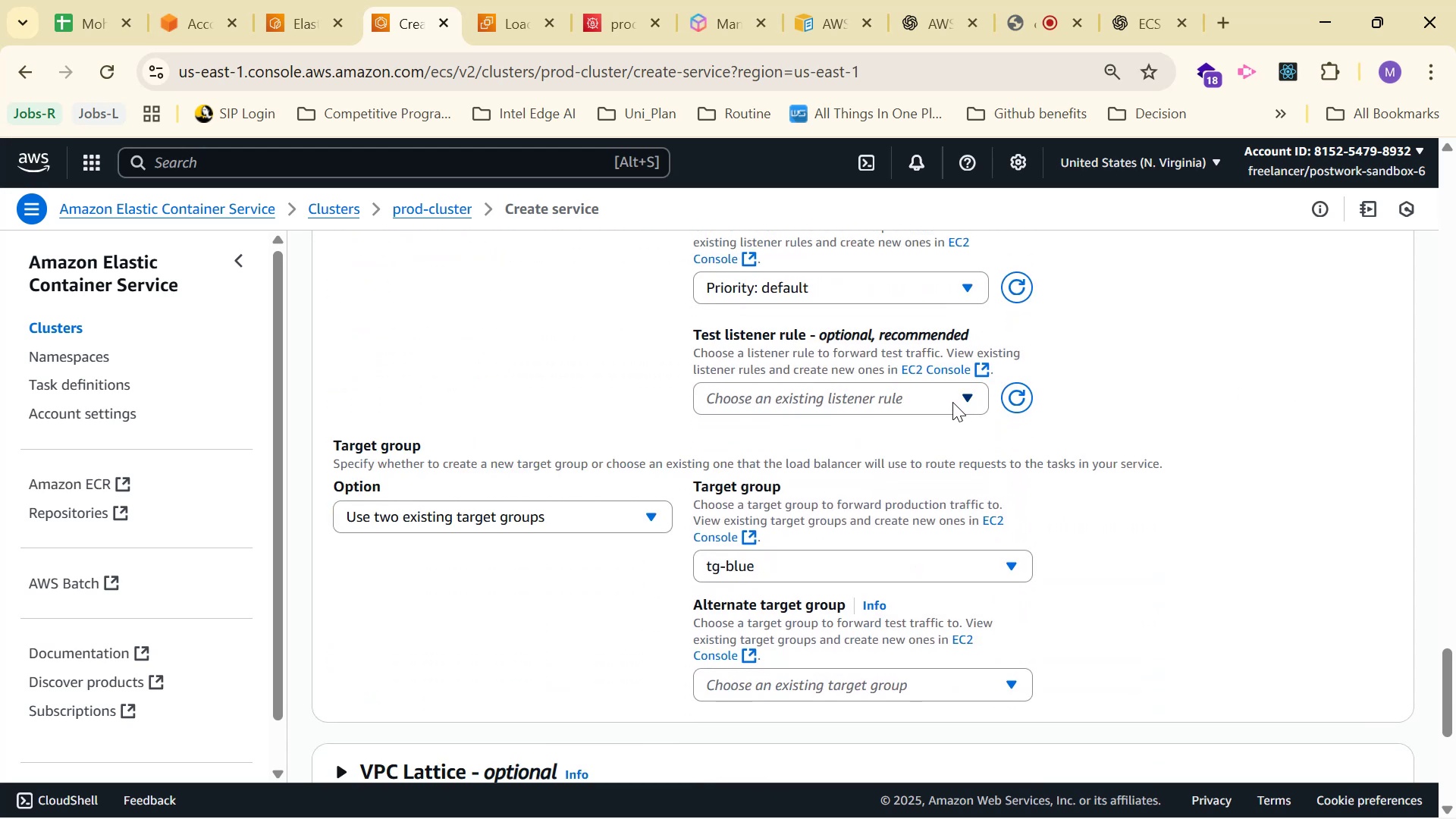 
left_click([952, 399])
 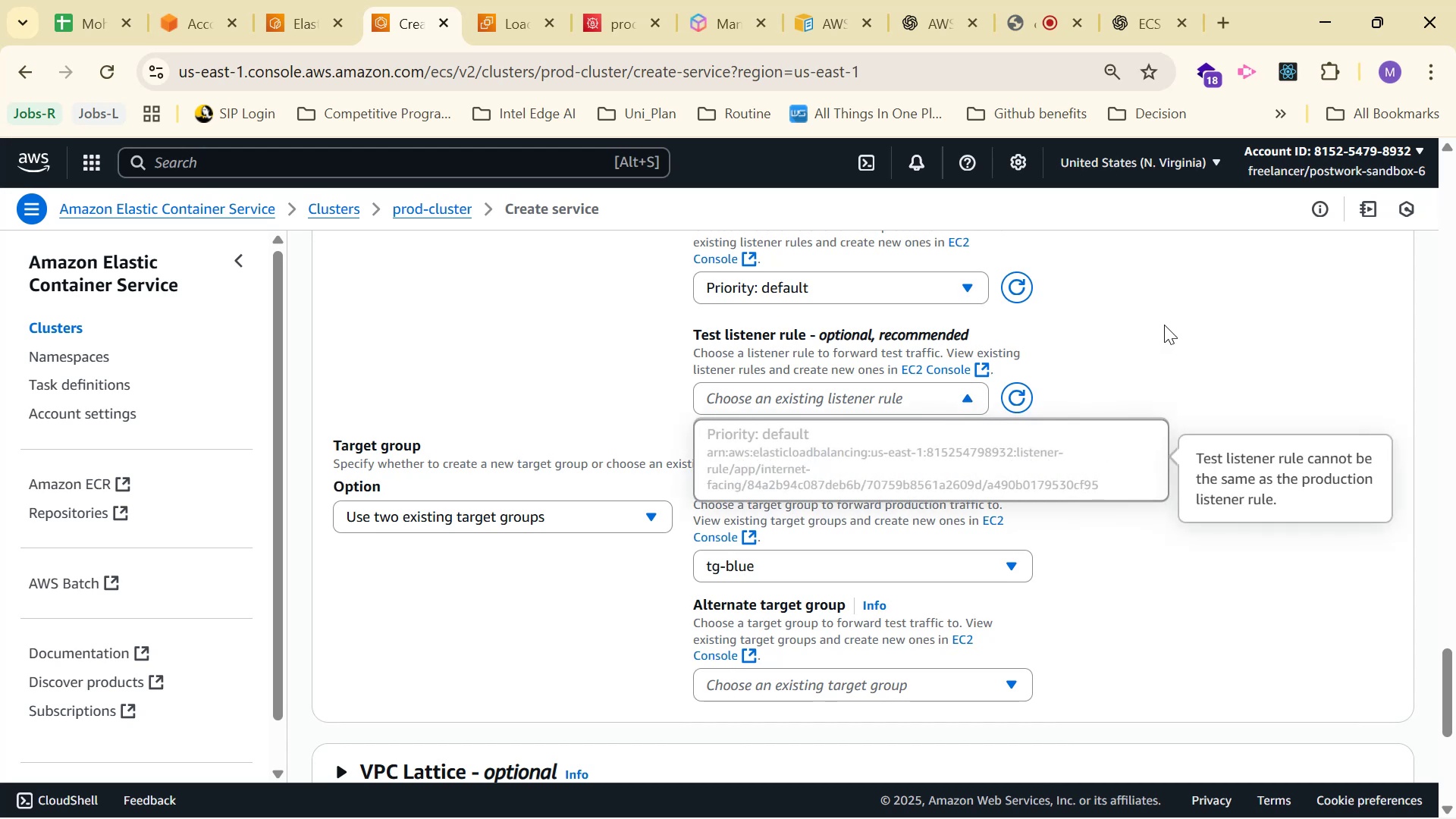 
left_click([1164, 325])
 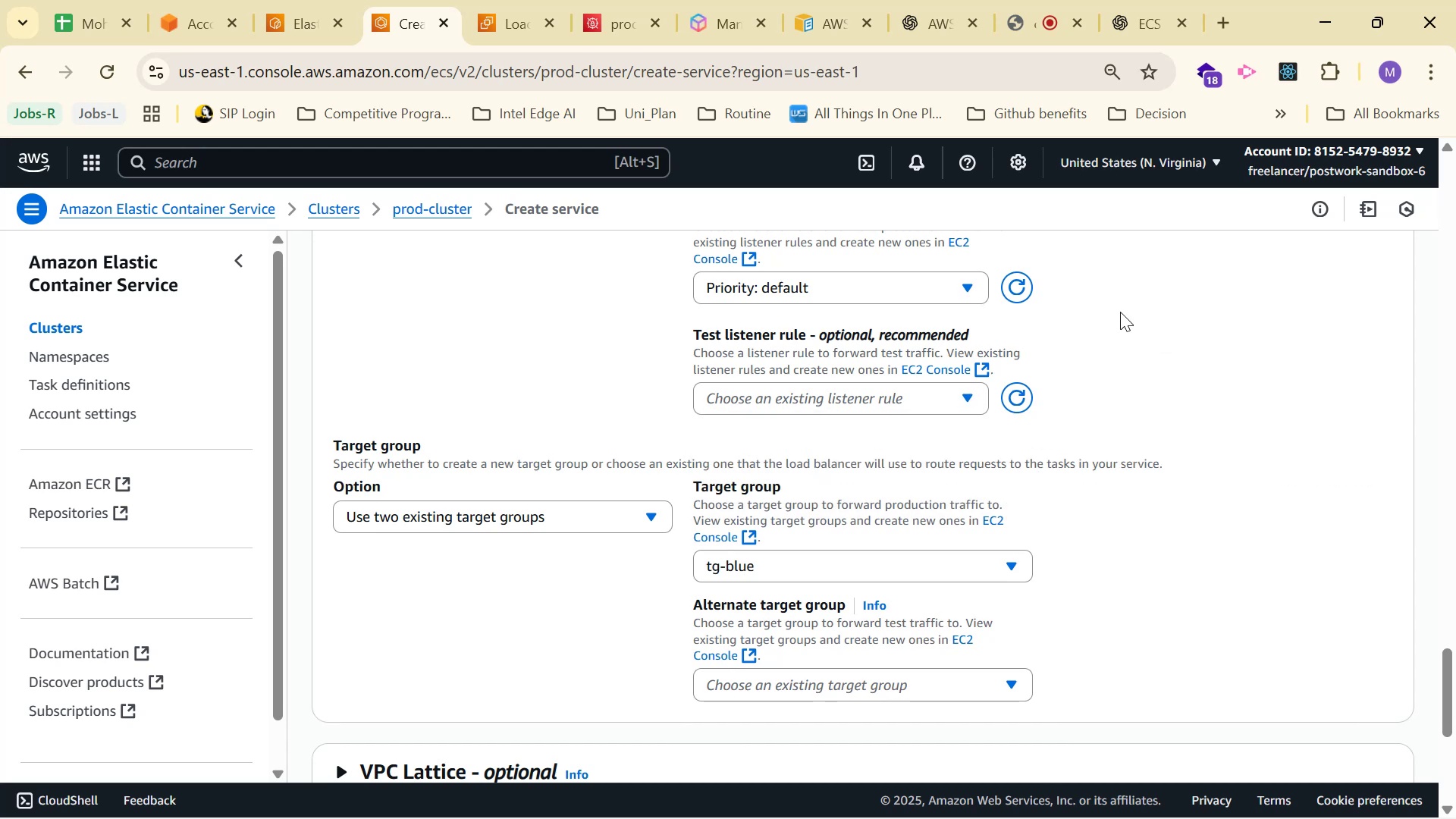 
left_click([911, 300])
 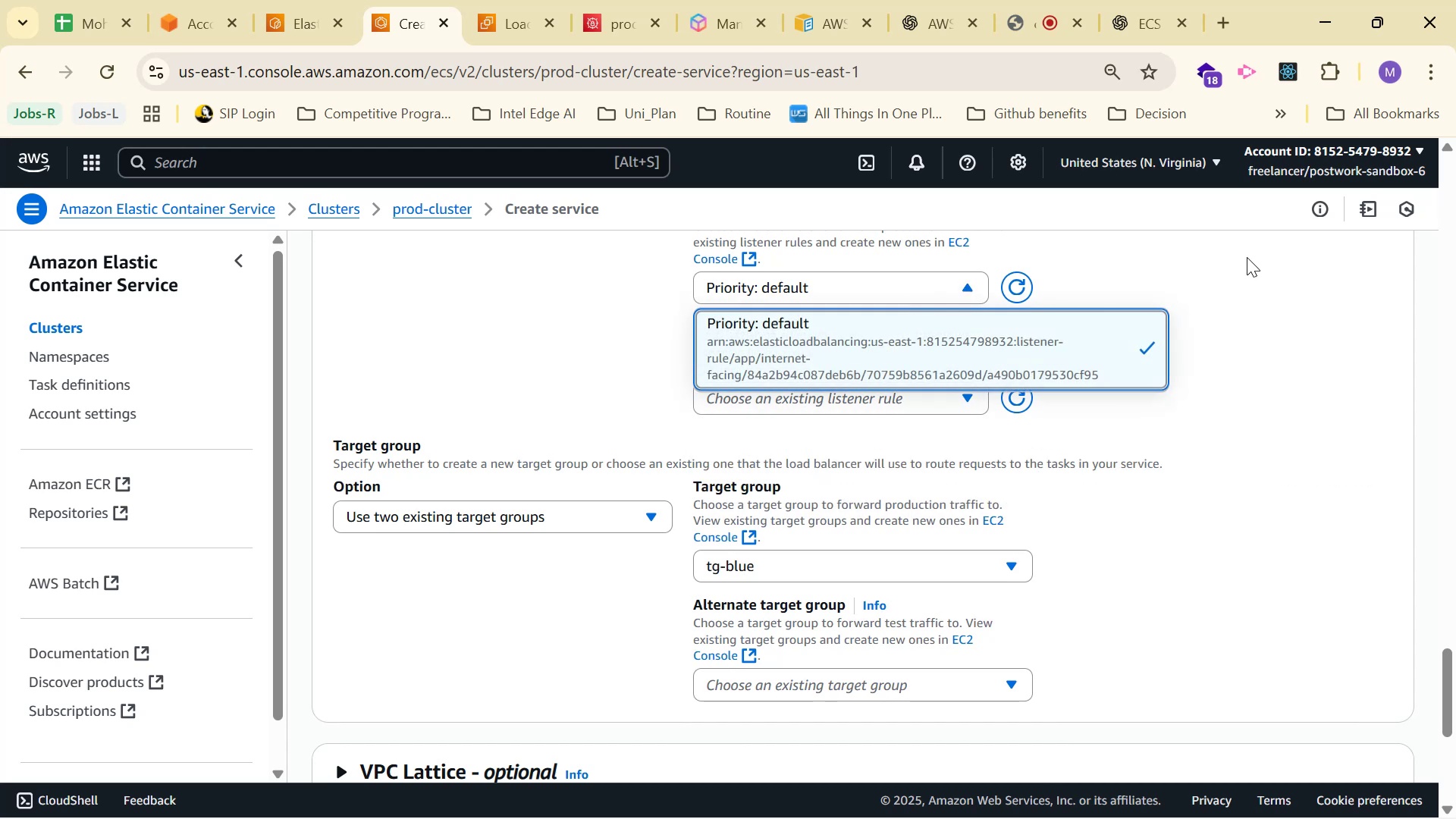 
scroll: coordinate [1212, 262], scroll_direction: up, amount: 2.0
 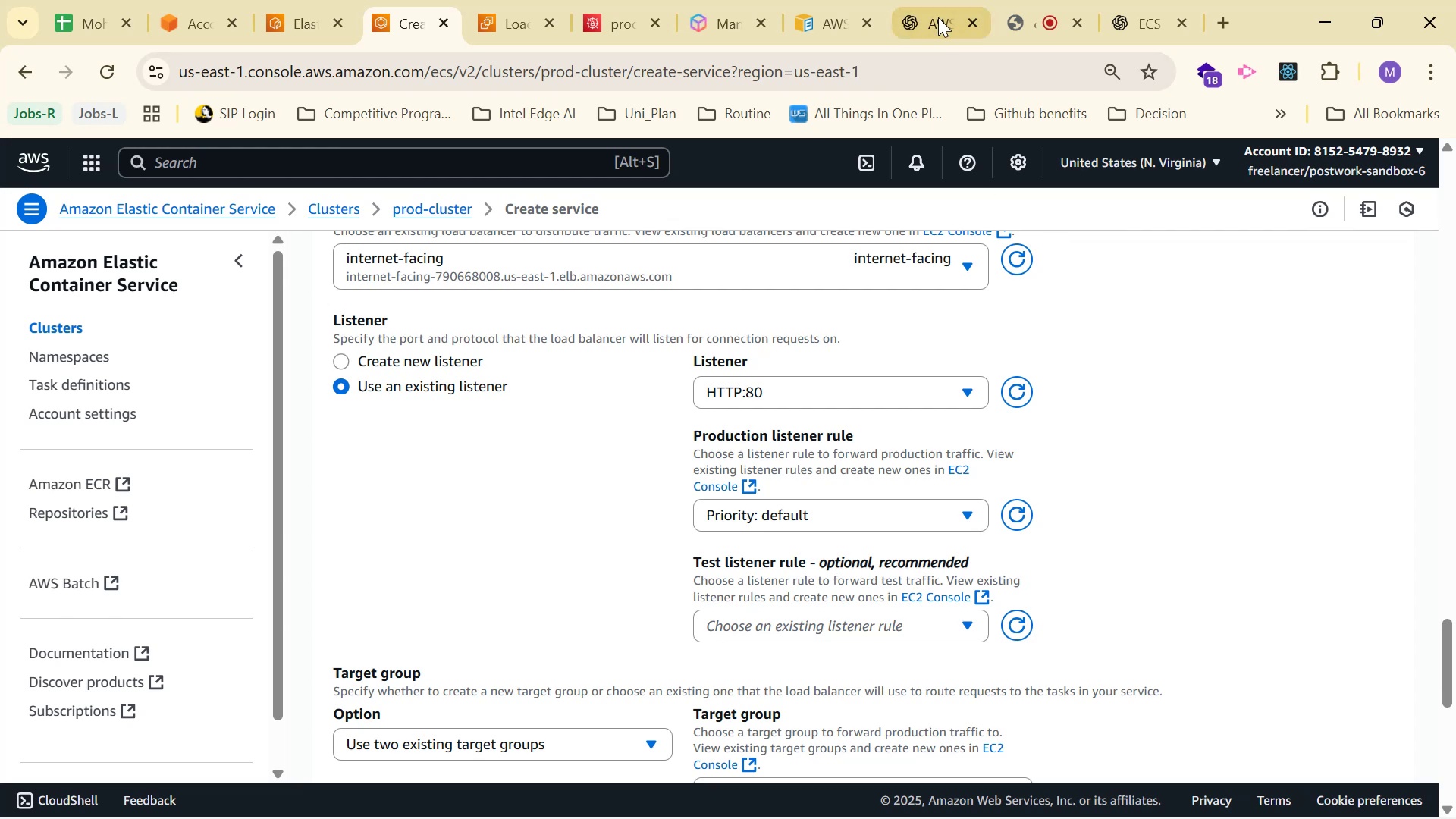 
wait(18.0)
 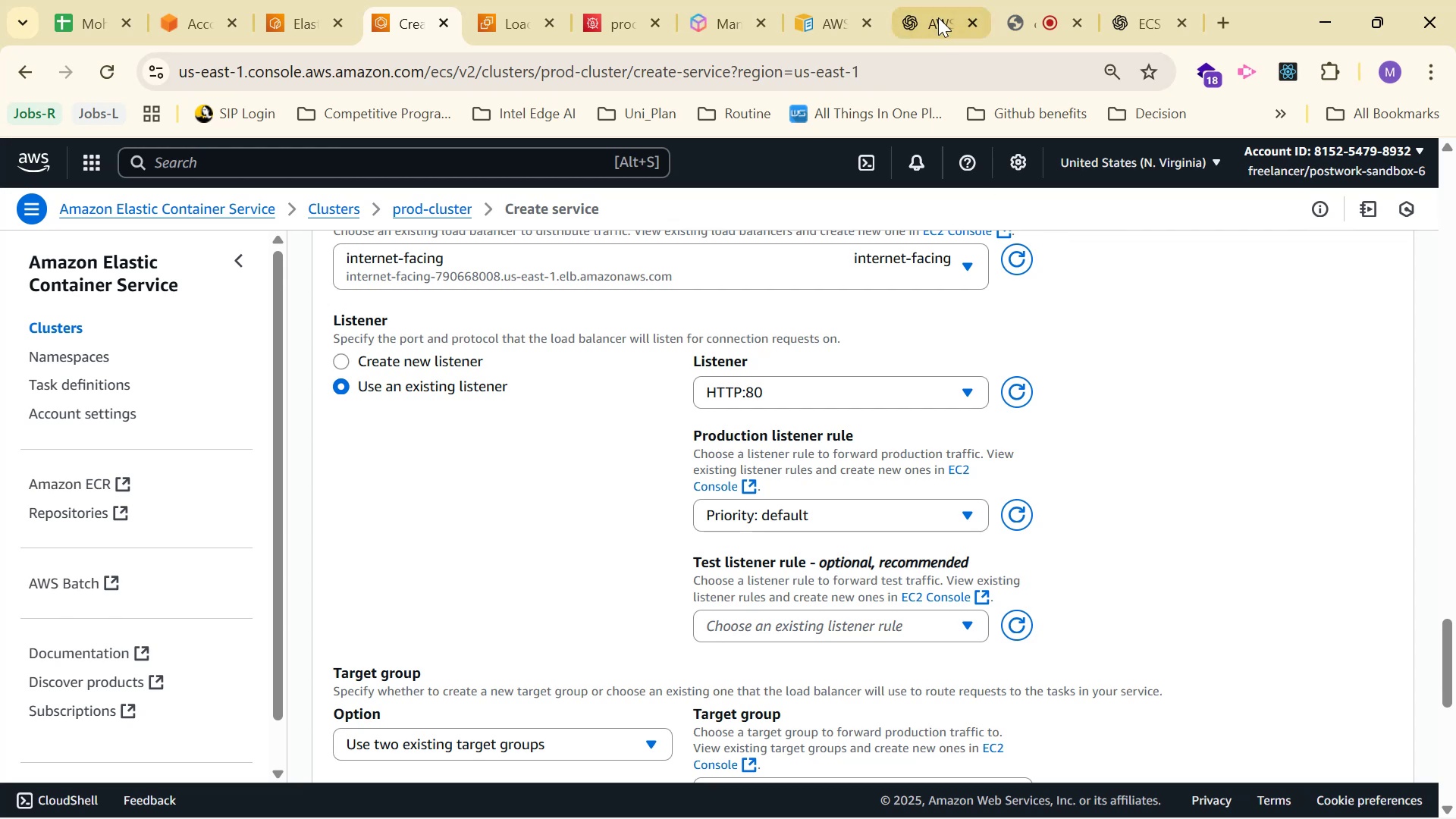 
mouse_move([418, 20])
 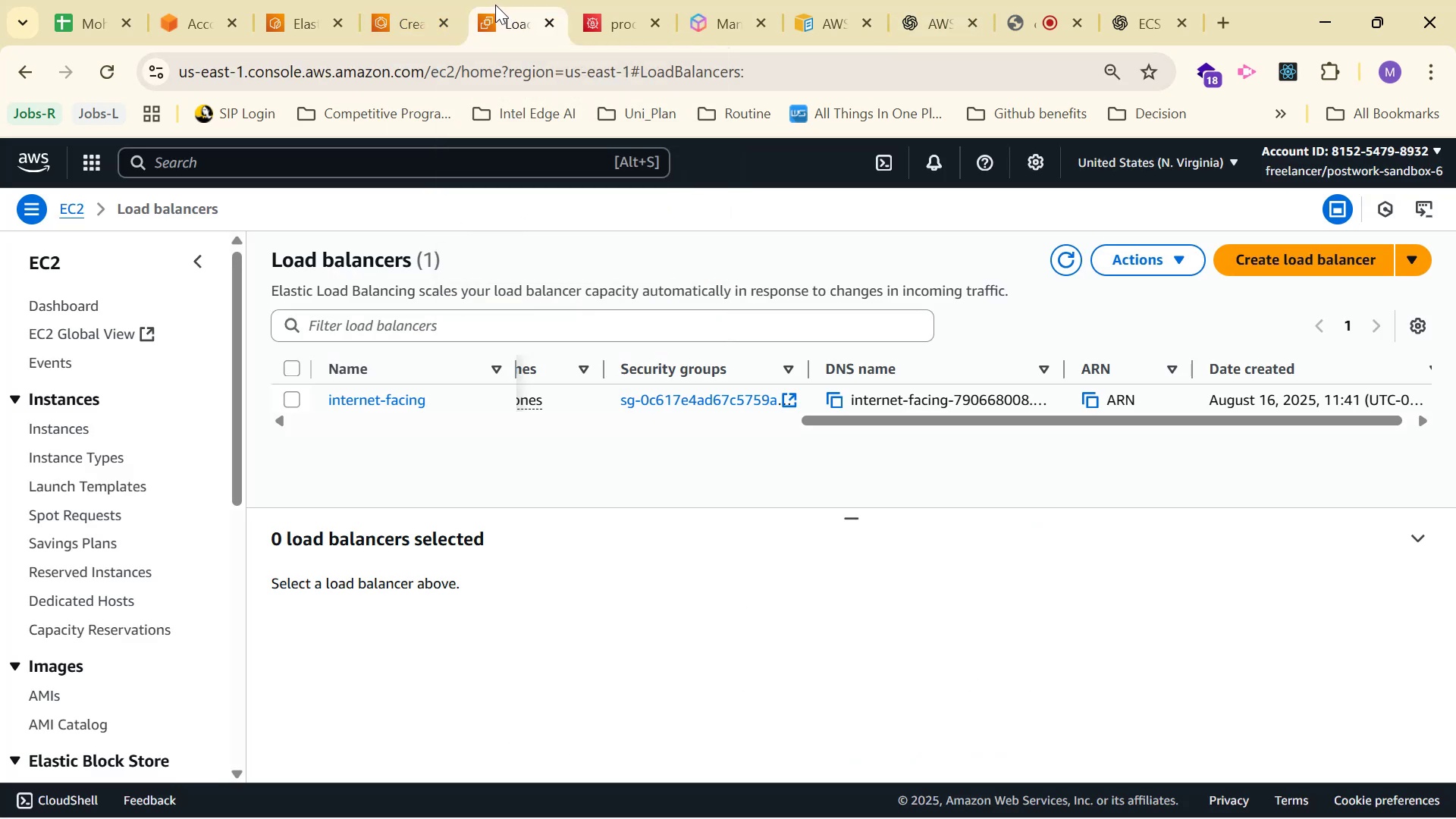 
left_click([371, 0])
 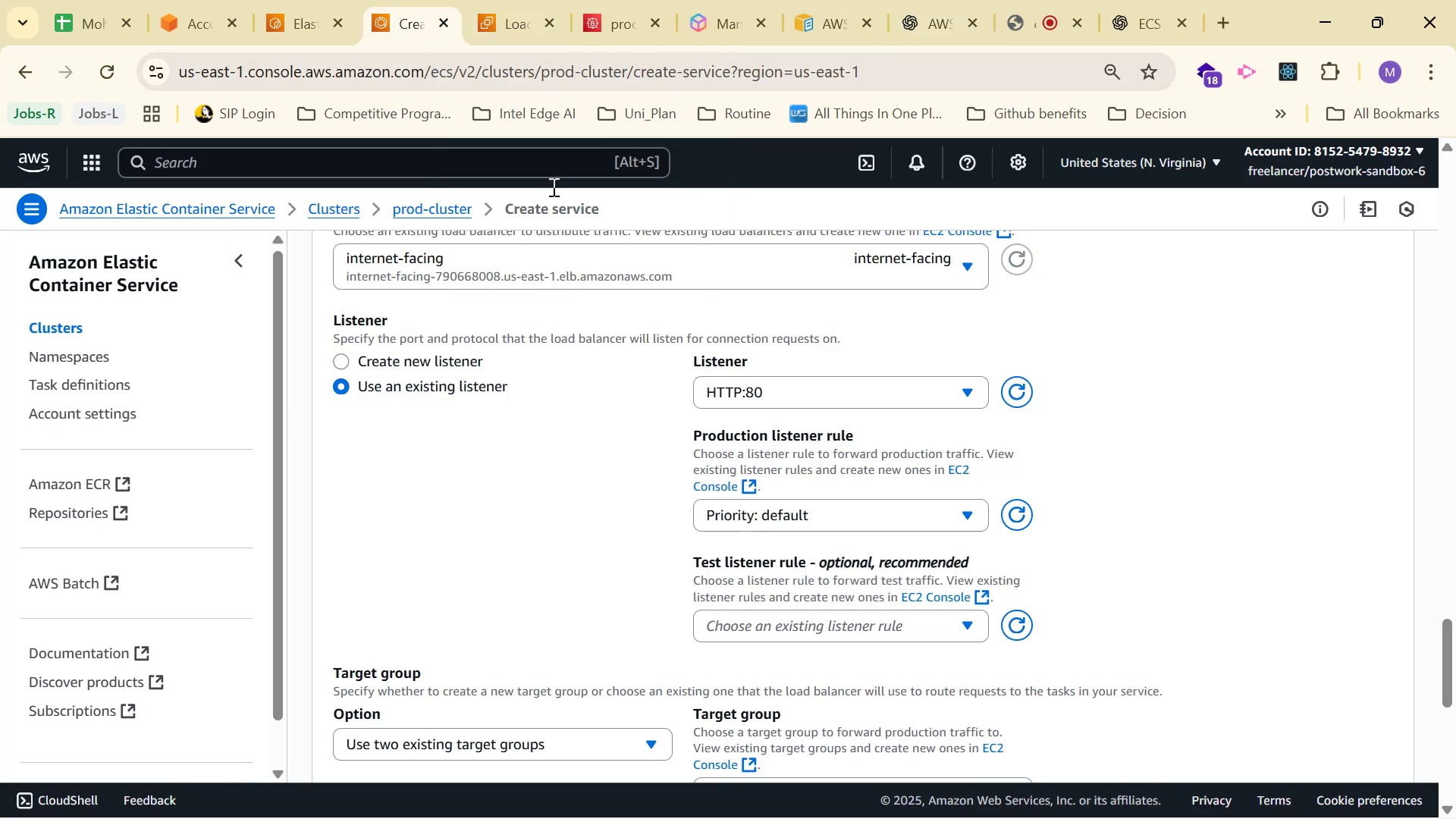 
scroll: coordinate [418, 529], scroll_direction: down, amount: 6.0
 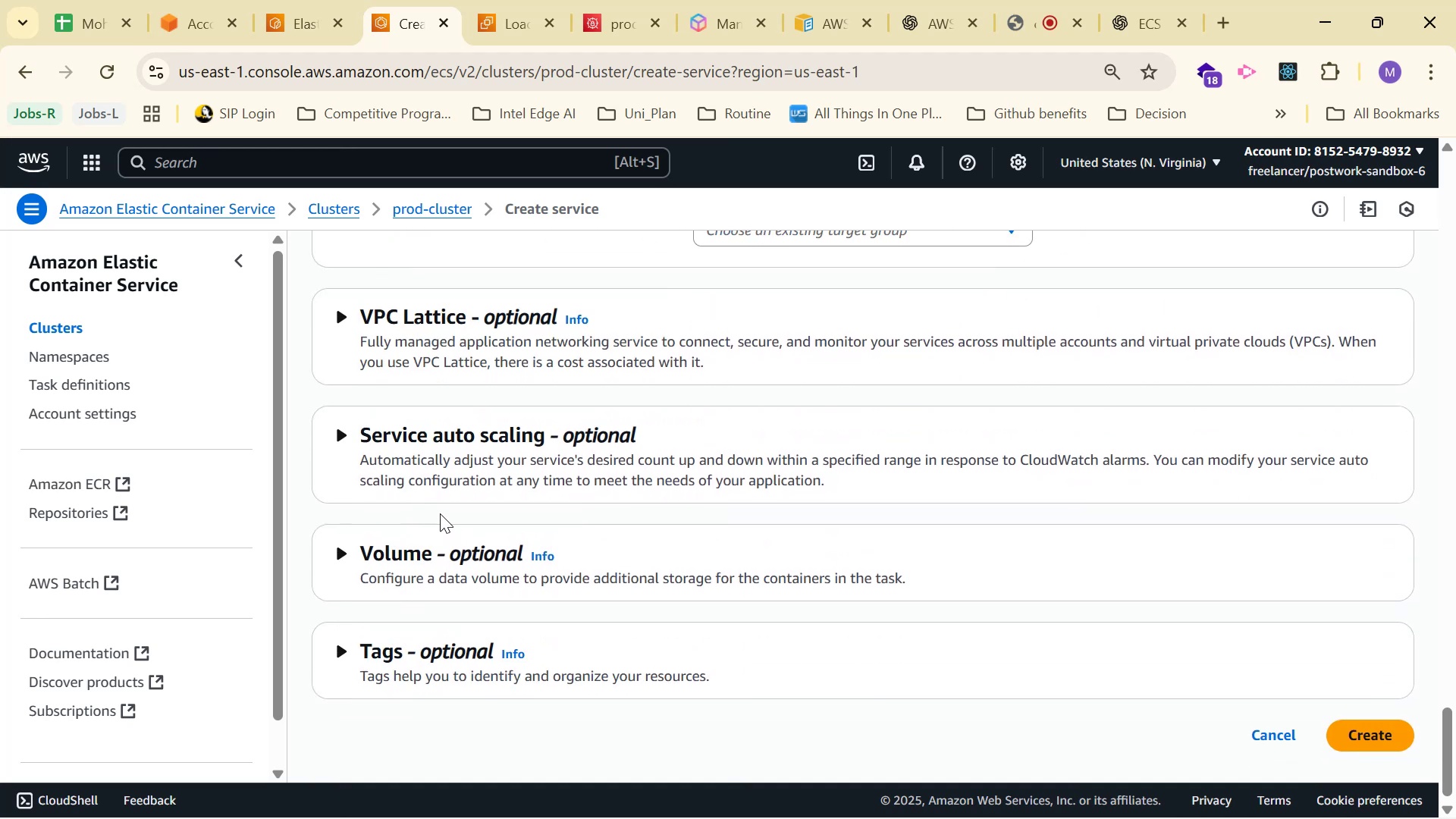 
mouse_move([362, 544])
 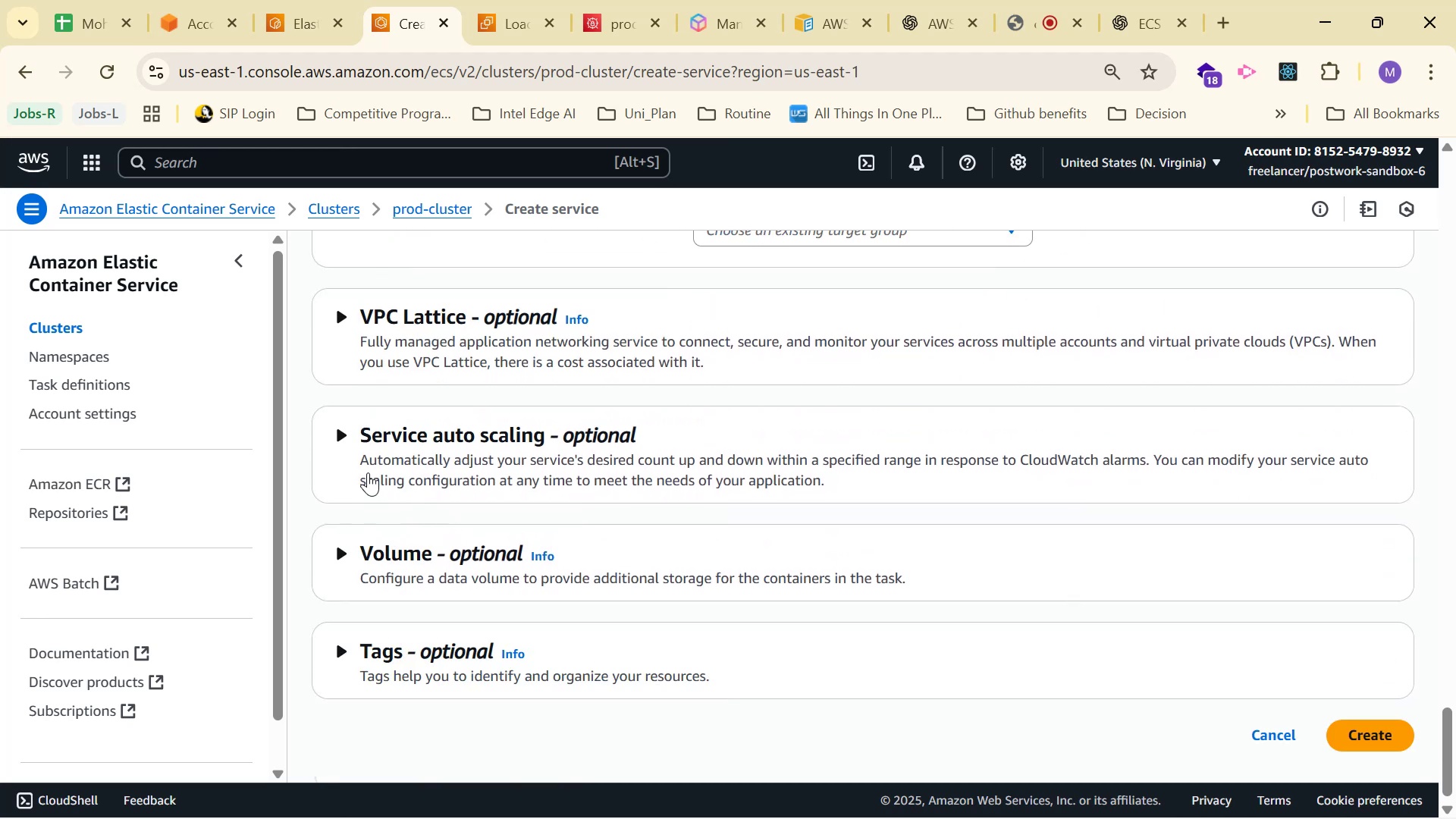 
double_click([369, 468])
 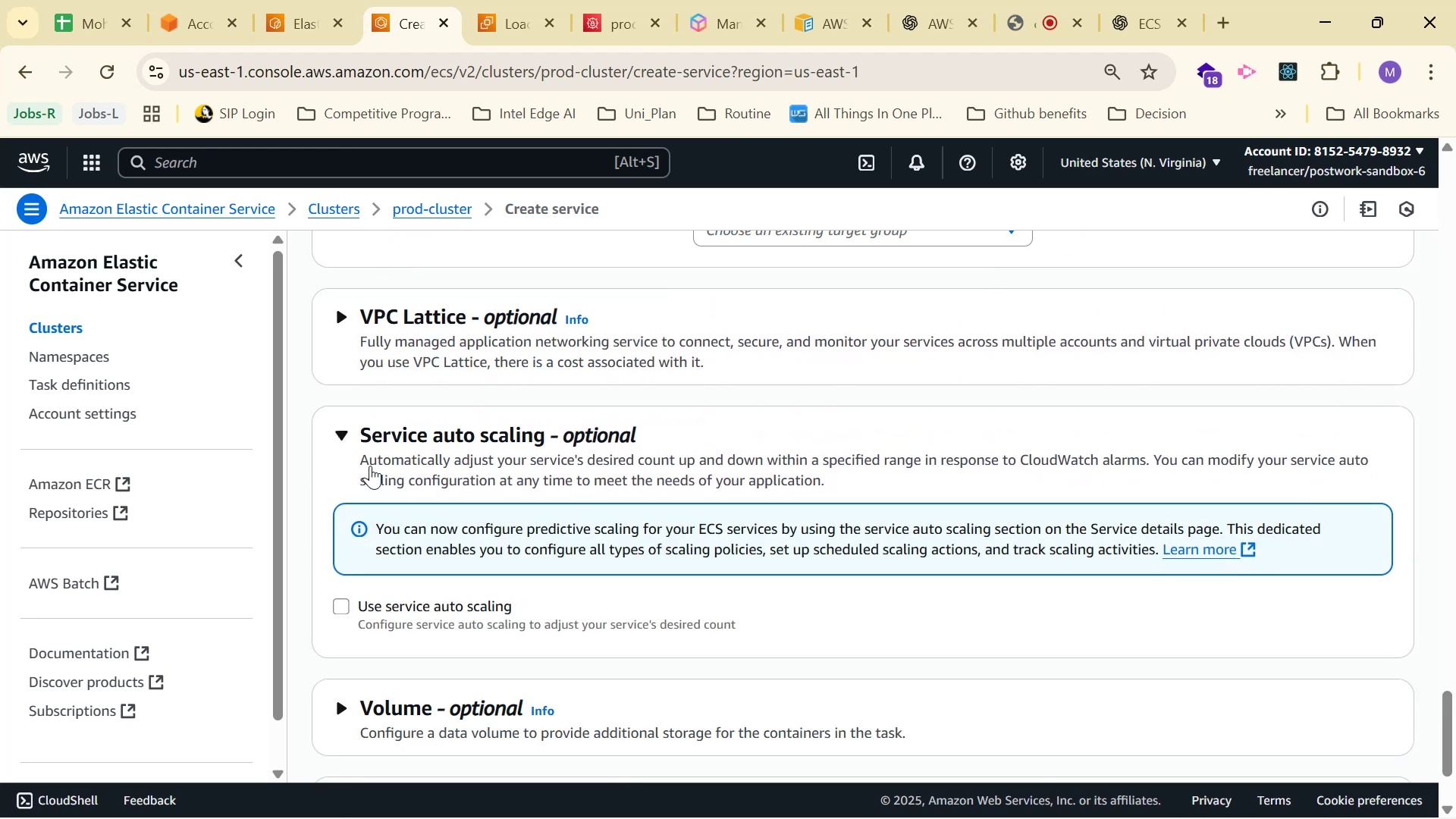 
scroll: coordinate [419, 436], scroll_direction: up, amount: 17.0
 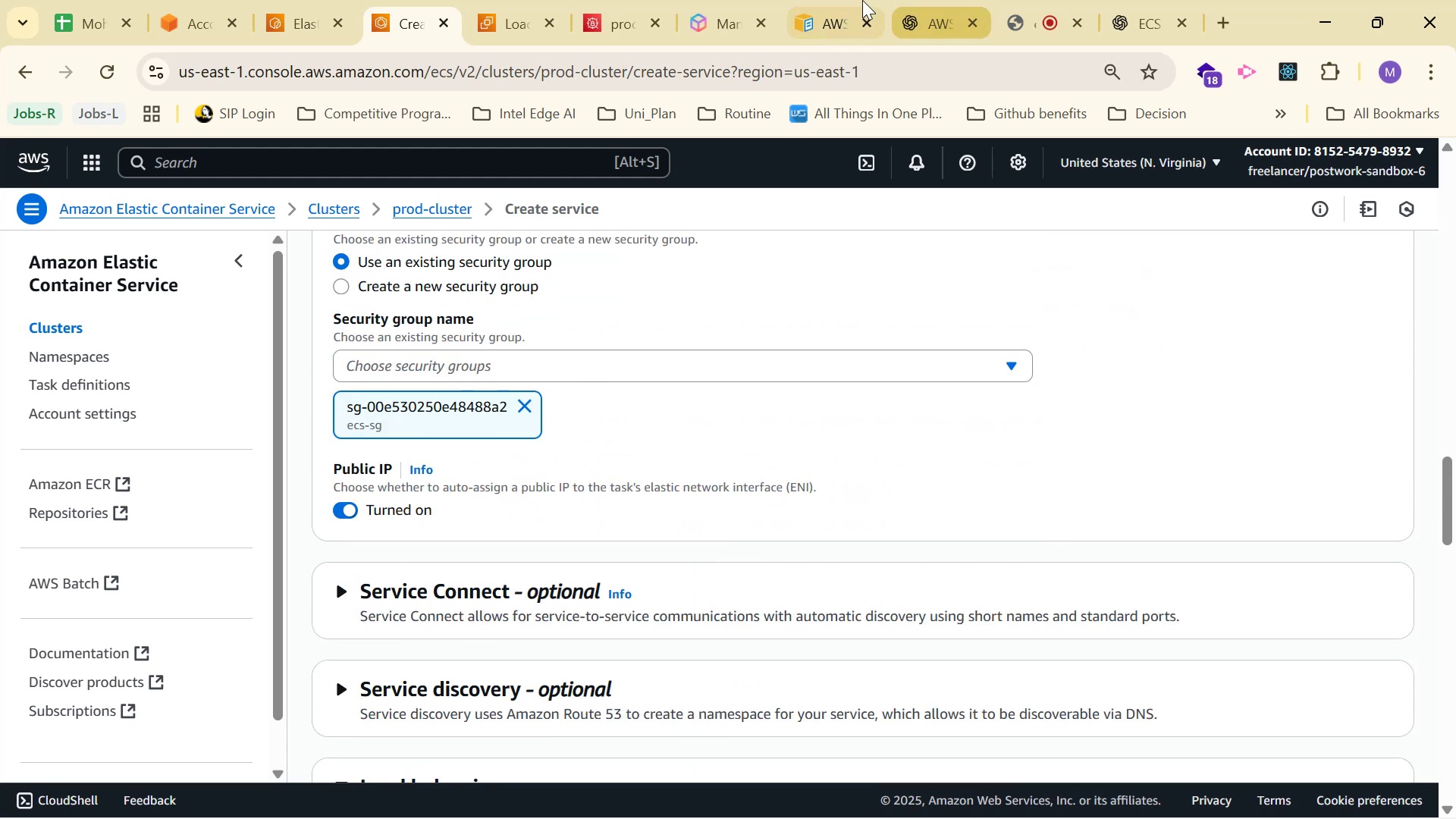 
left_click([923, 0])
 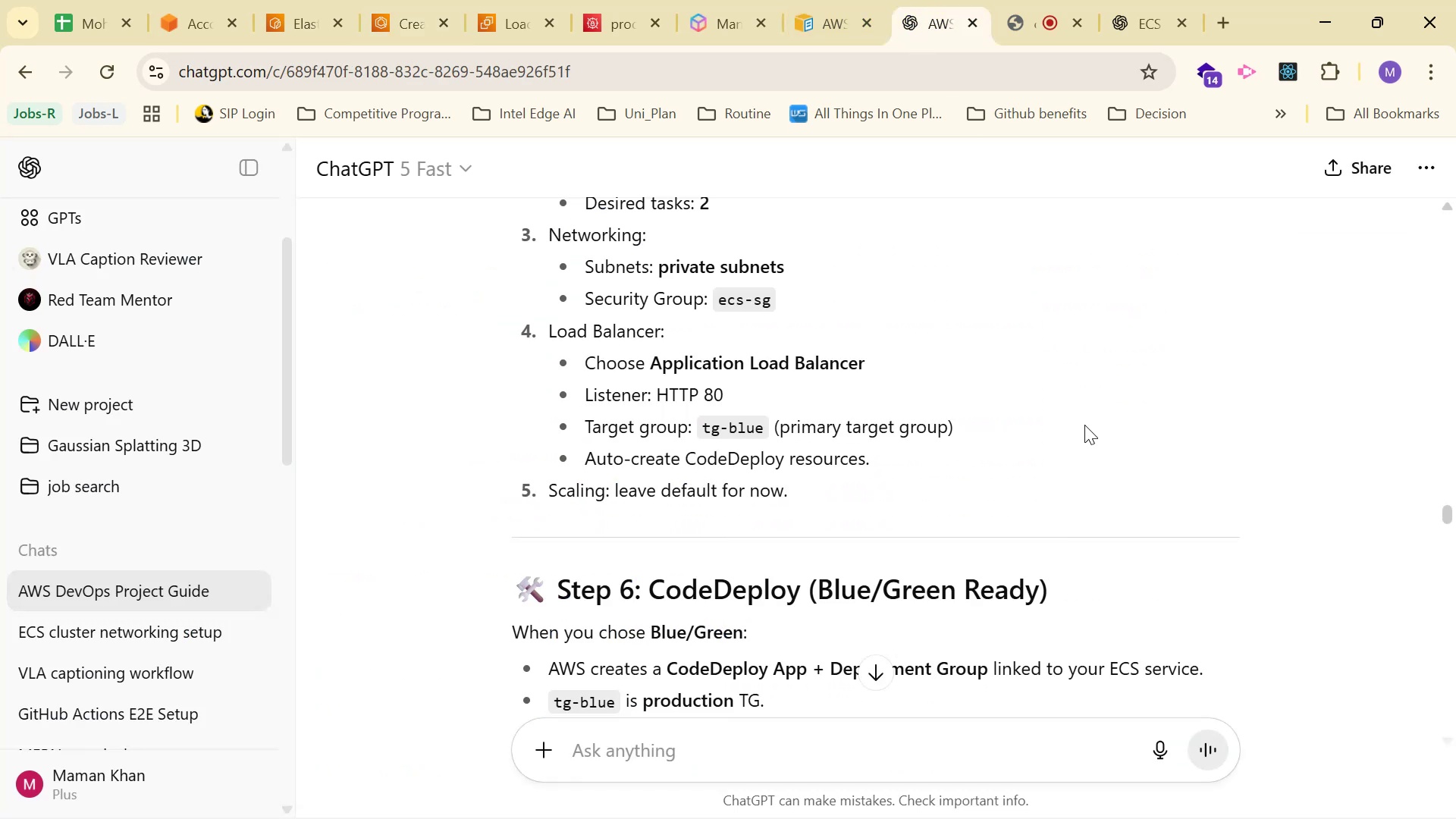 
wait(10.51)
 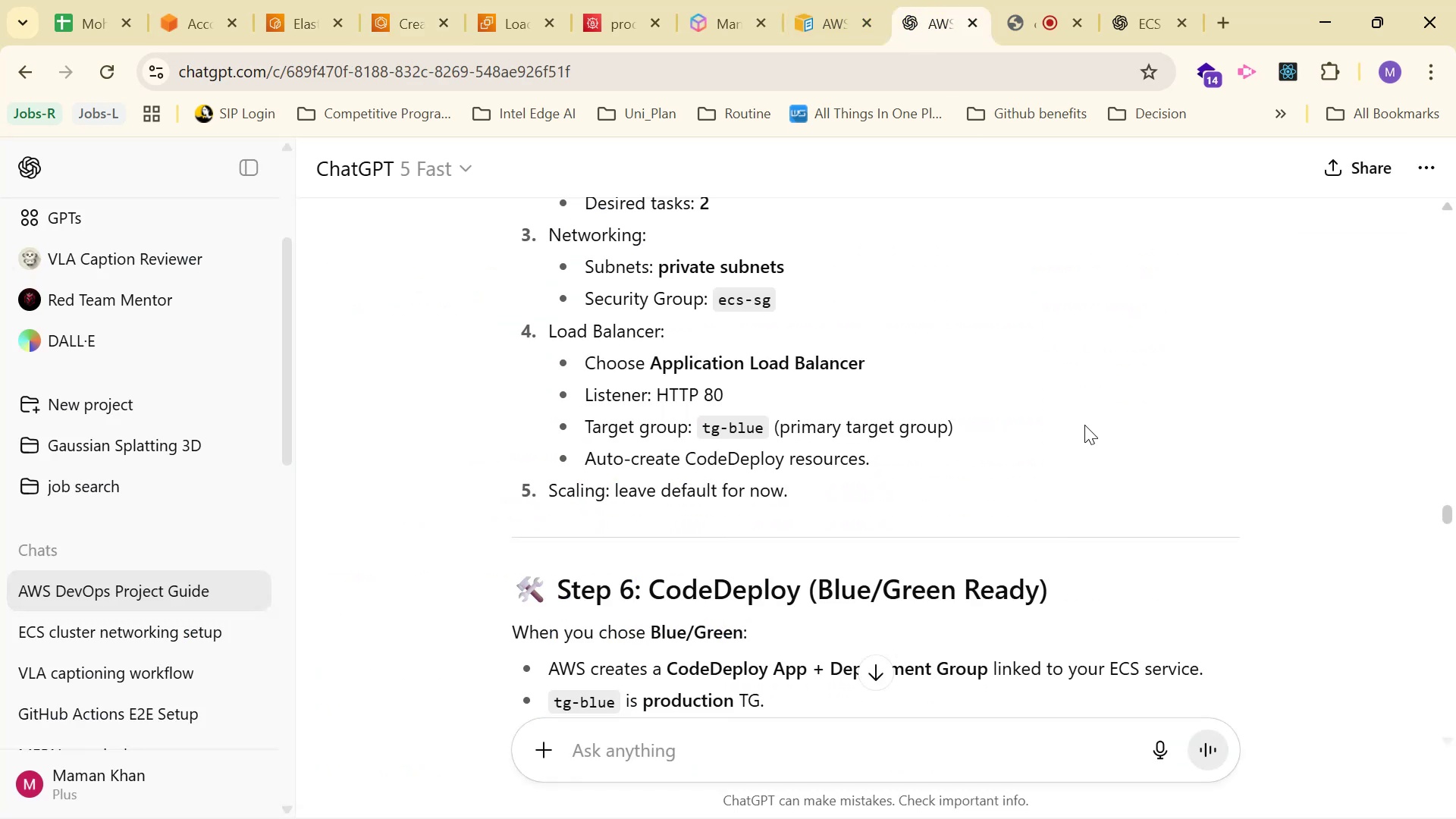 
scroll: coordinate [1147, 290], scroll_direction: down, amount: 4.0
 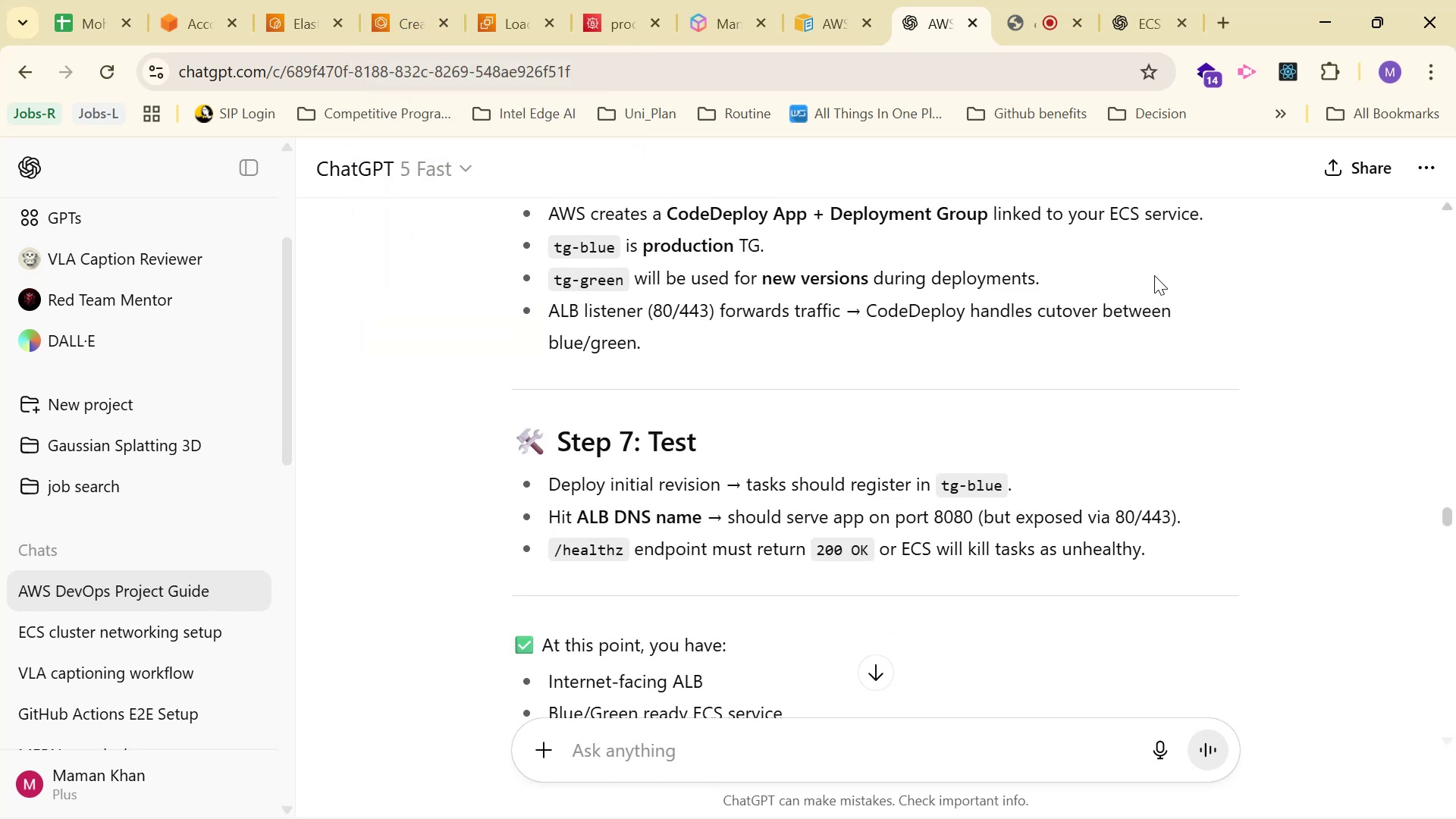 
scroll: coordinate [1154, 284], scroll_direction: up, amount: 1.0
 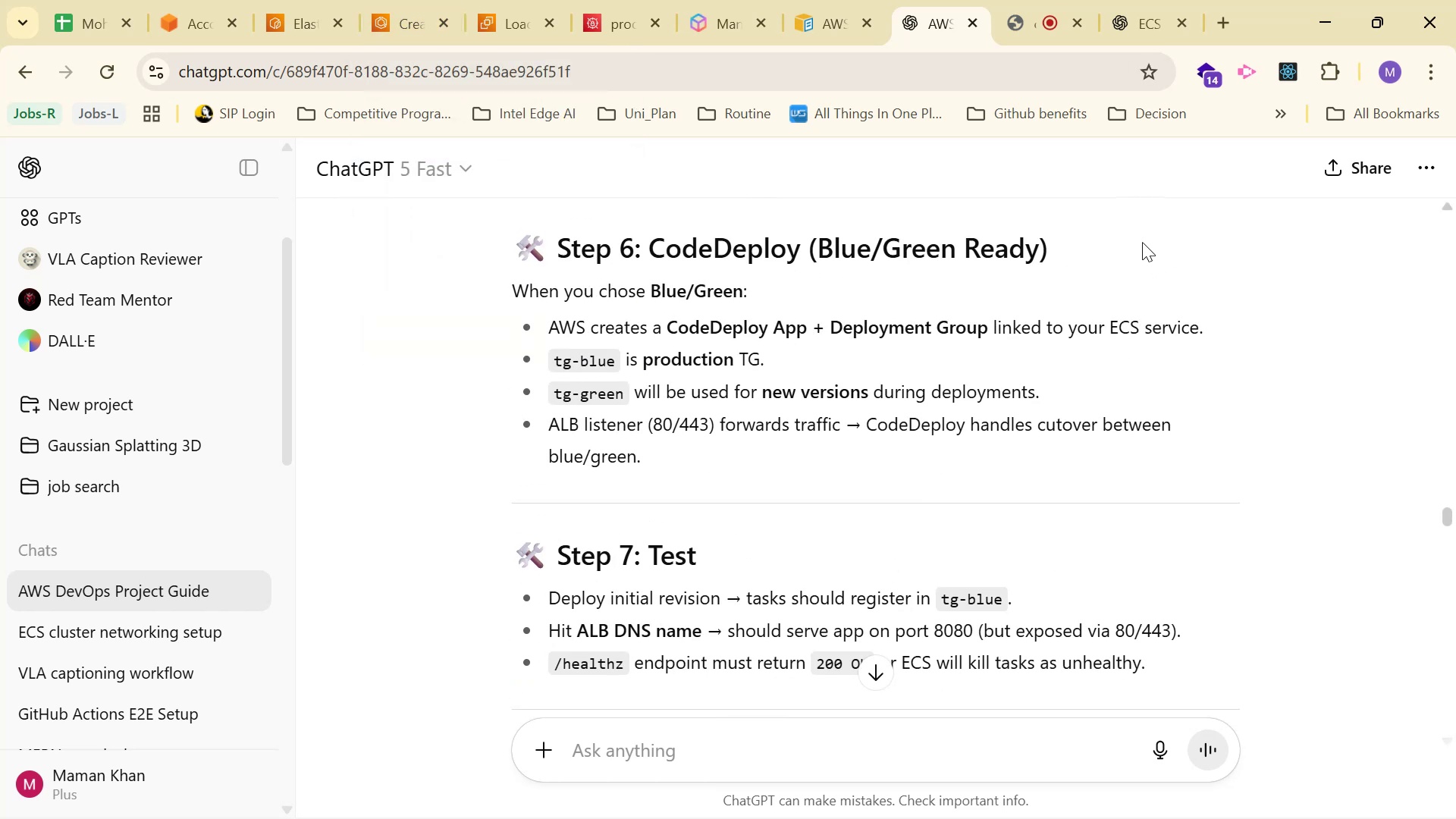 
scroll: coordinate [1102, 261], scroll_direction: down, amount: 2.0
 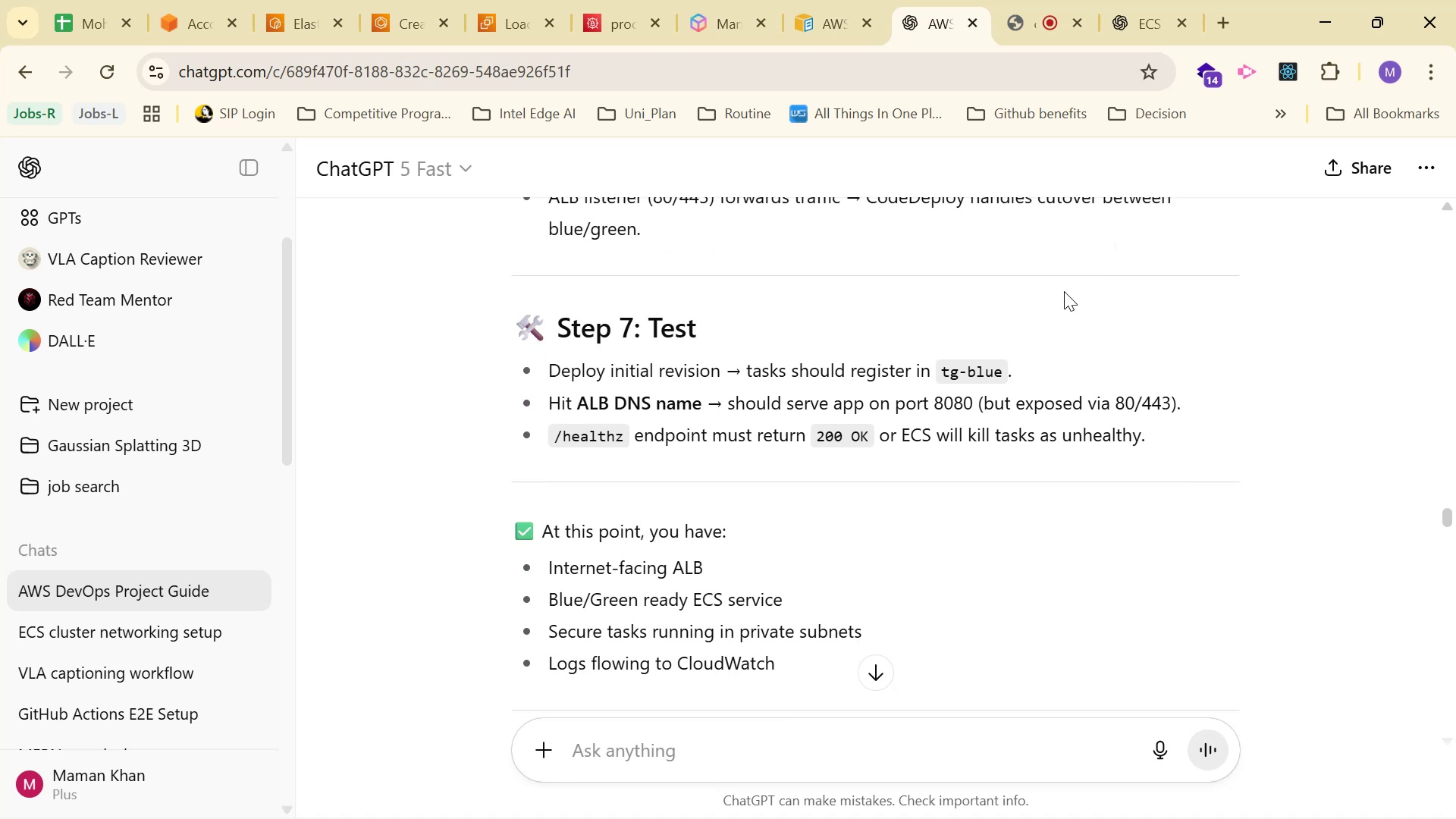 
scroll: coordinate [986, 303], scroll_direction: up, amount: 8.0
 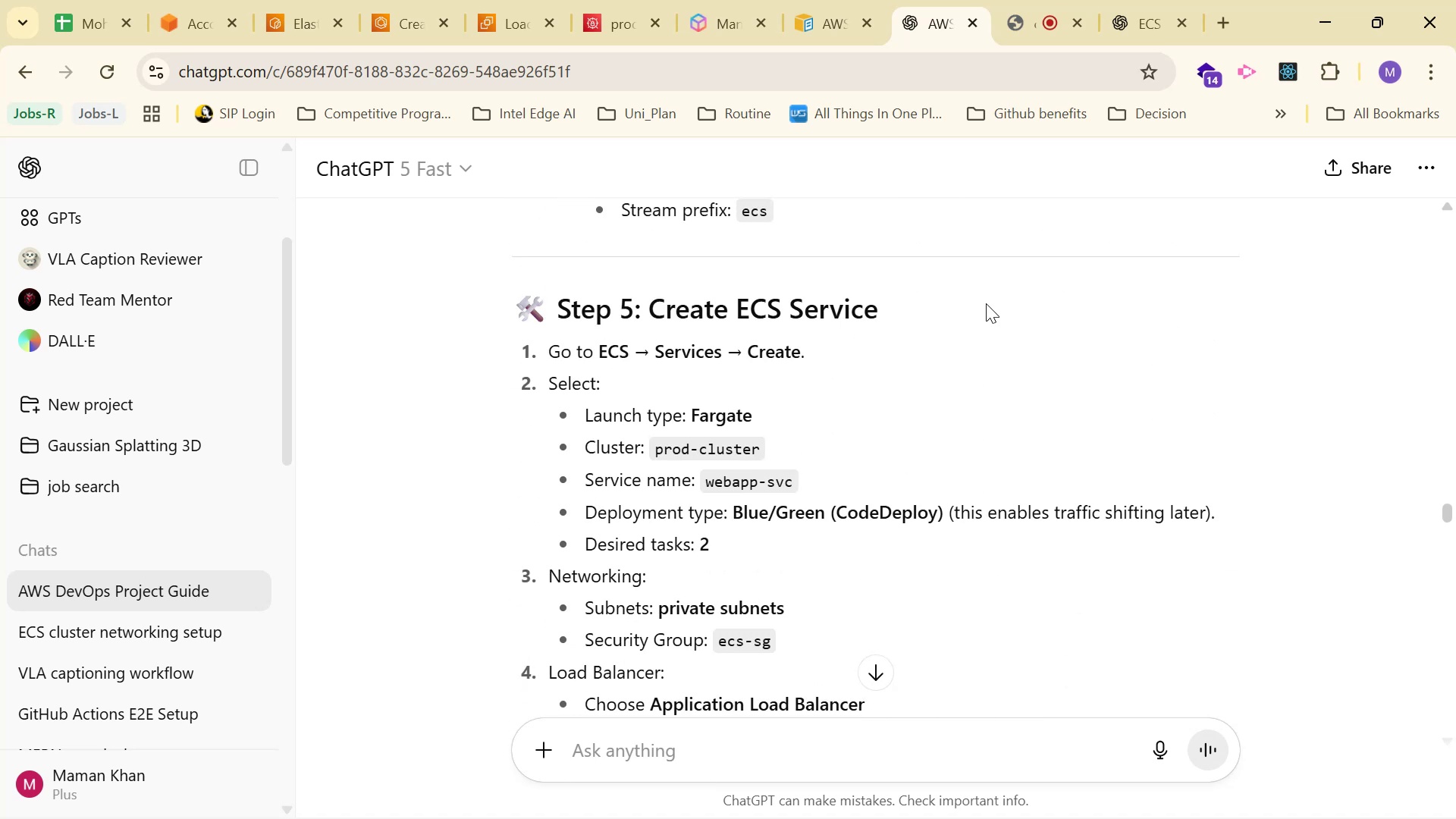 
scroll: coordinate [984, 300], scroll_direction: down, amount: 4.0
 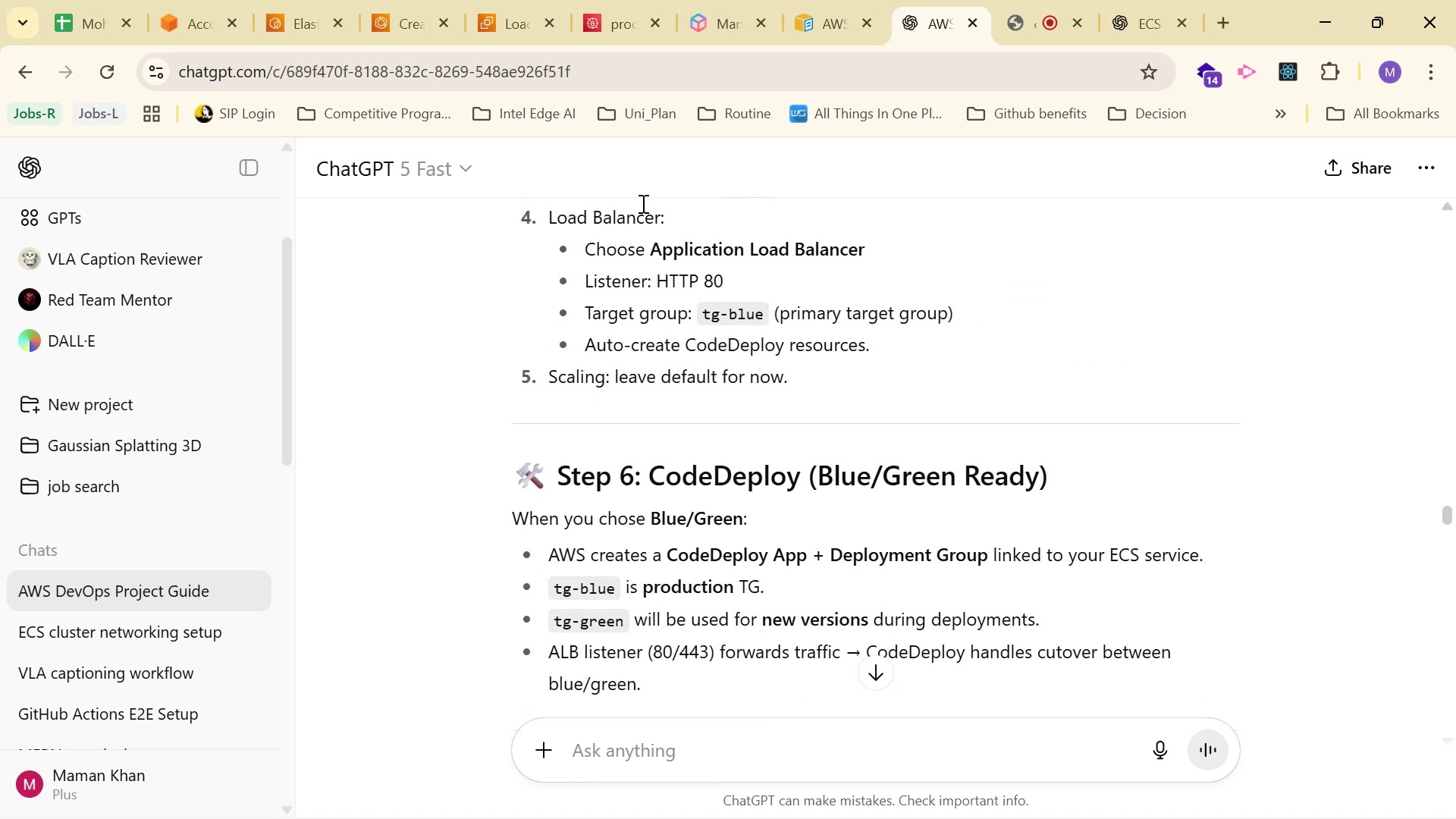 
left_click([410, 34])
 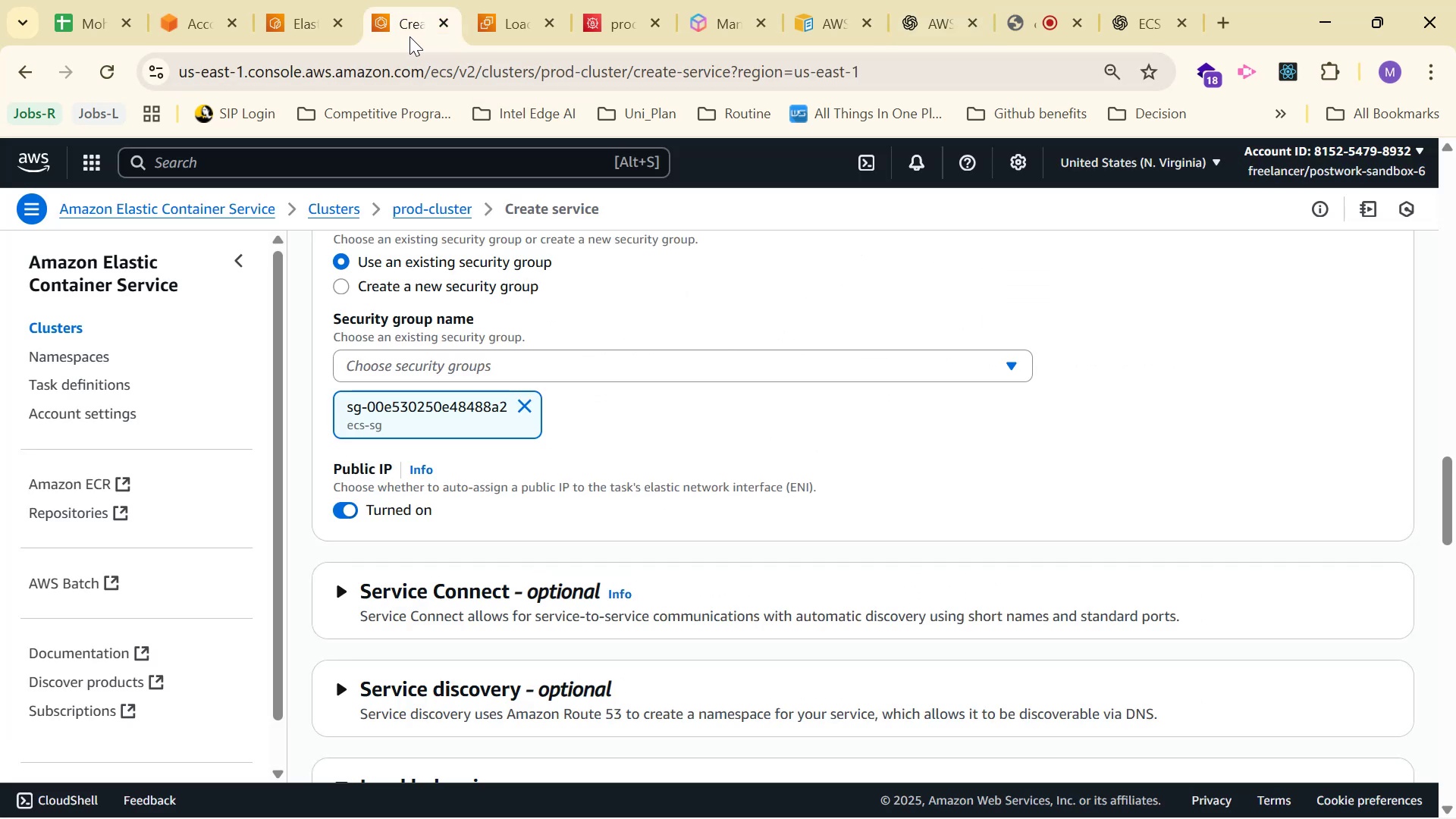 
scroll: coordinate [714, 413], scroll_direction: down, amount: 2.0
 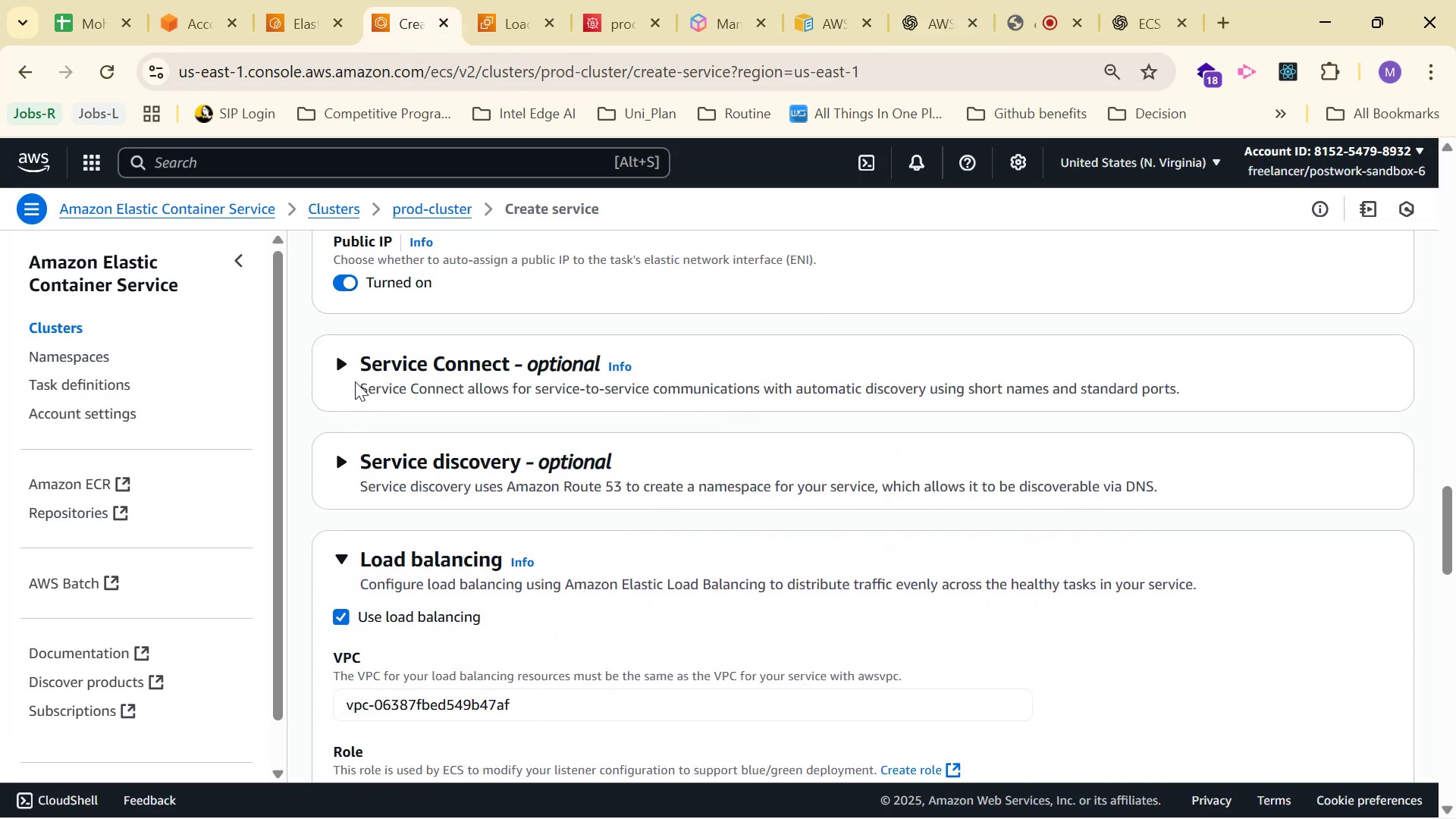 
left_click([344, 371])
 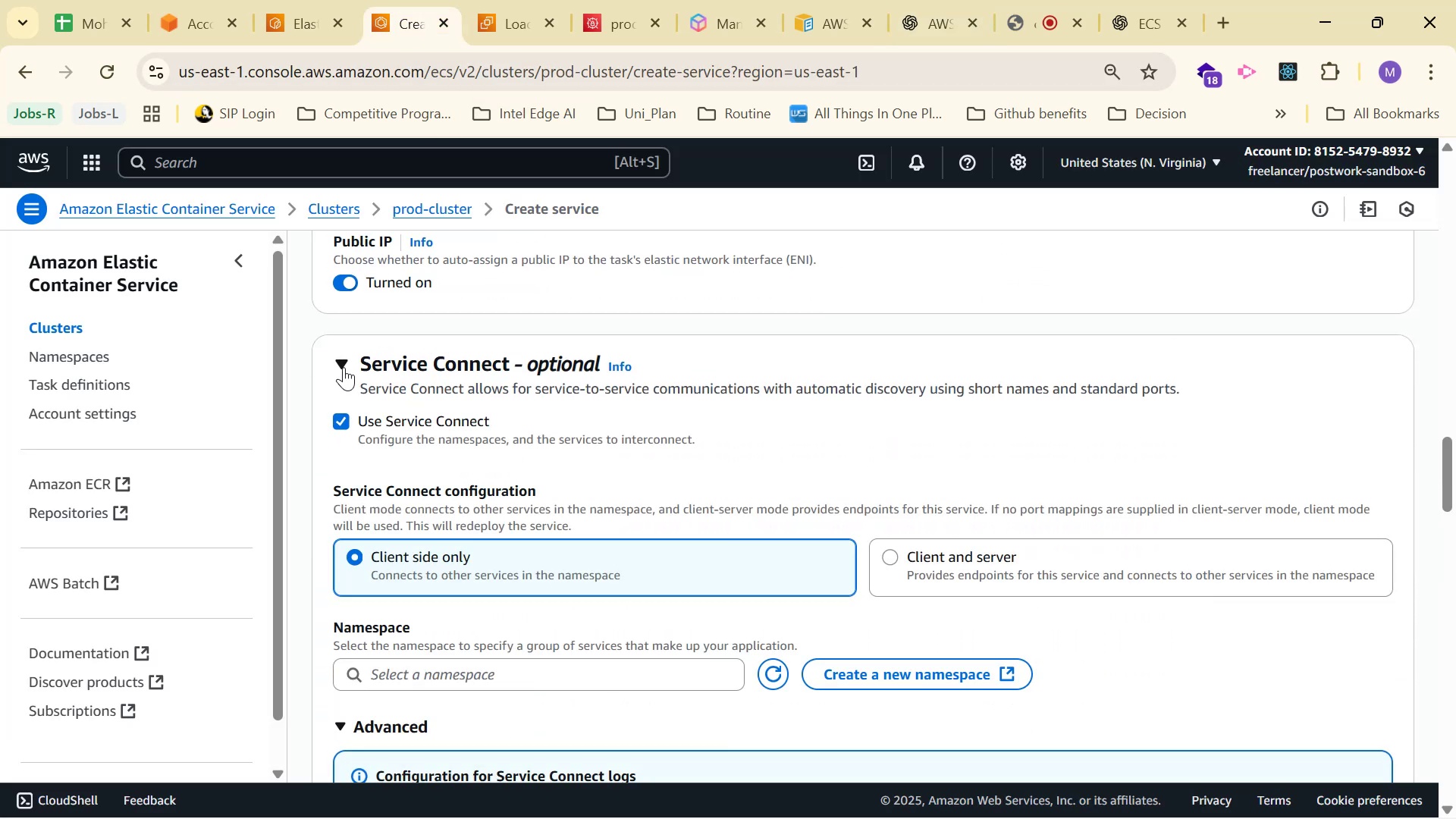 
scroll: coordinate [374, 349], scroll_direction: down, amount: 1.0
 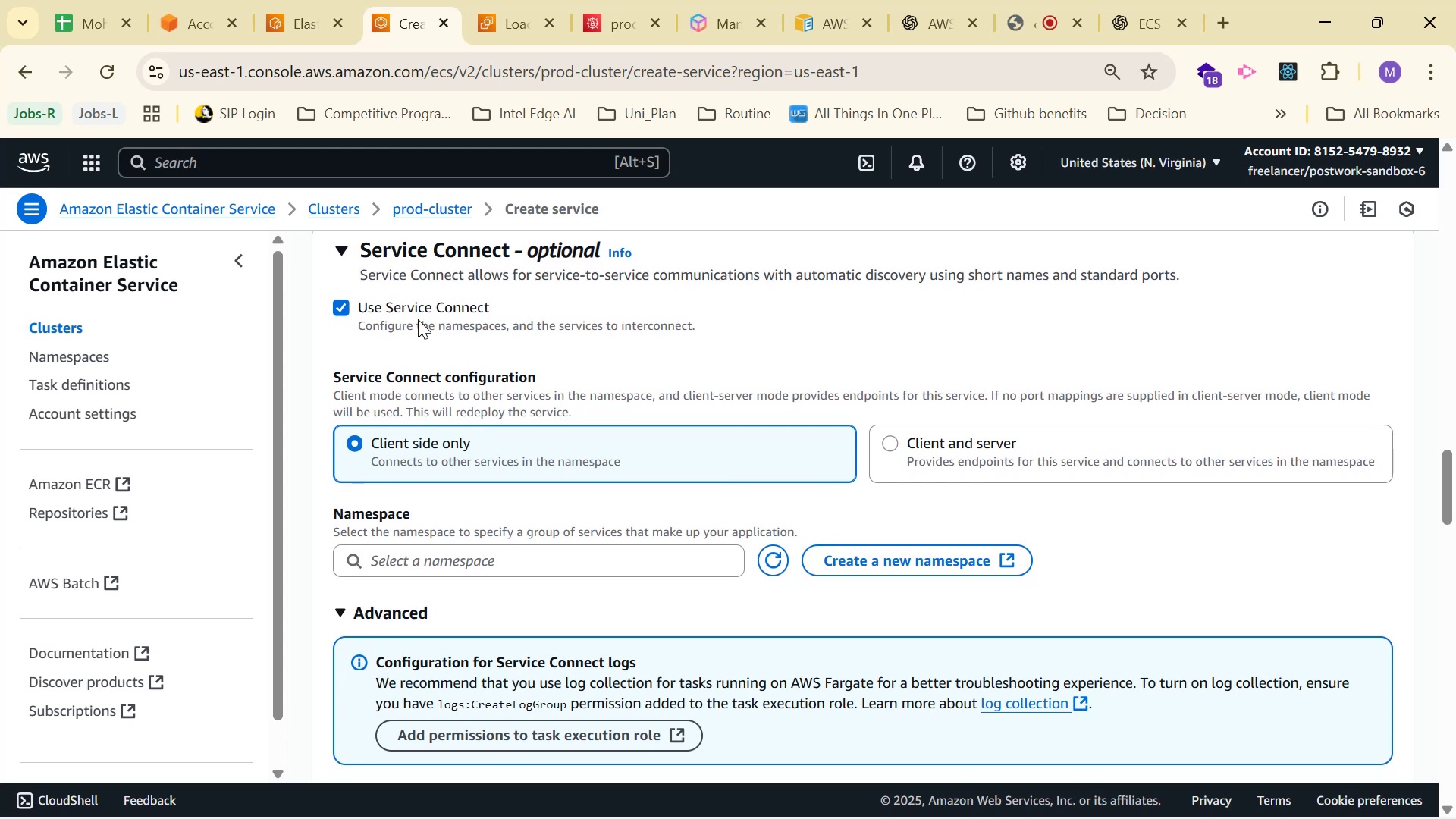 
scroll: coordinate [411, 324], scroll_direction: up, amount: 1.0
 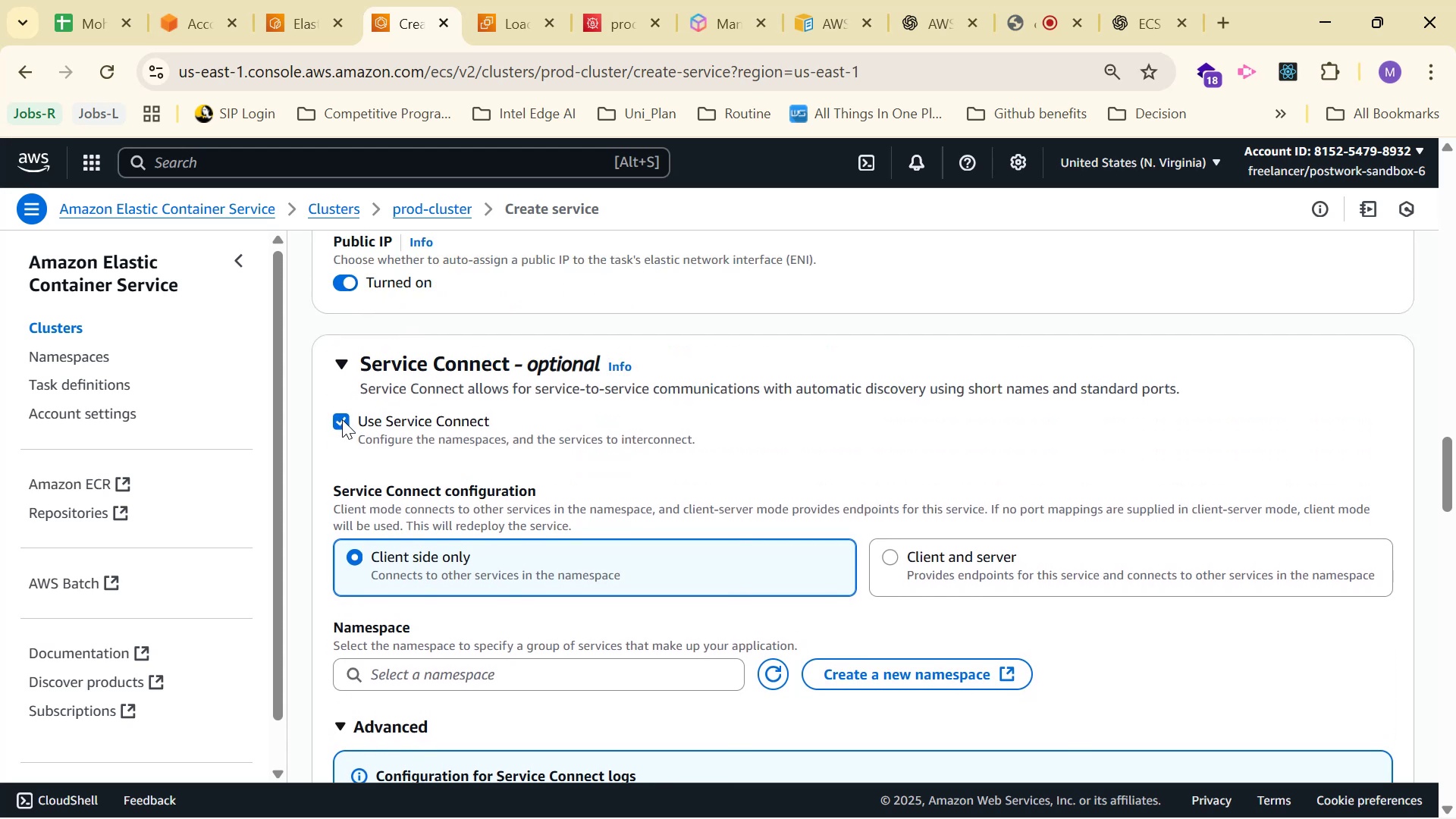 
left_click([342, 419])
 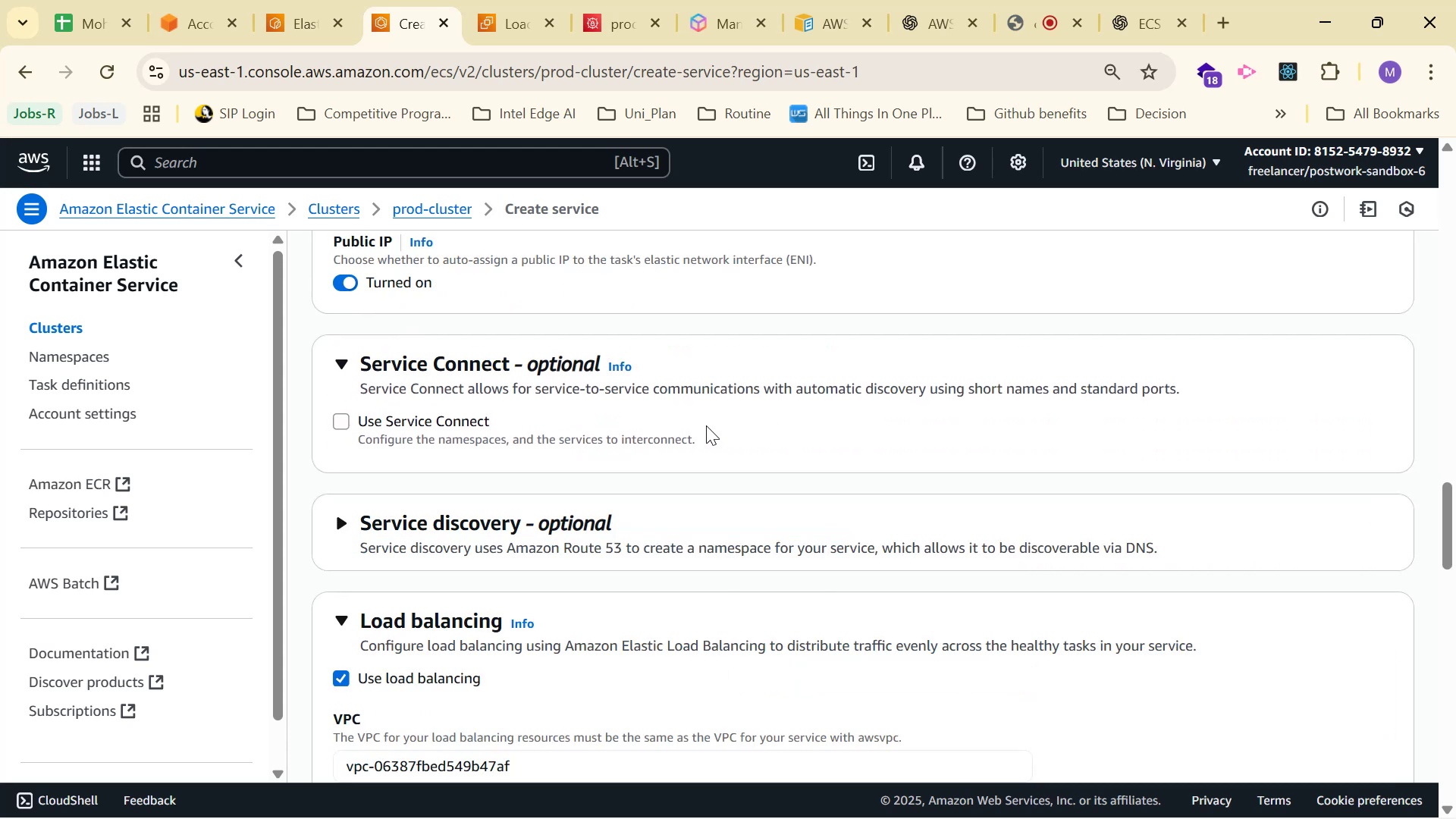 
wait(6.39)
 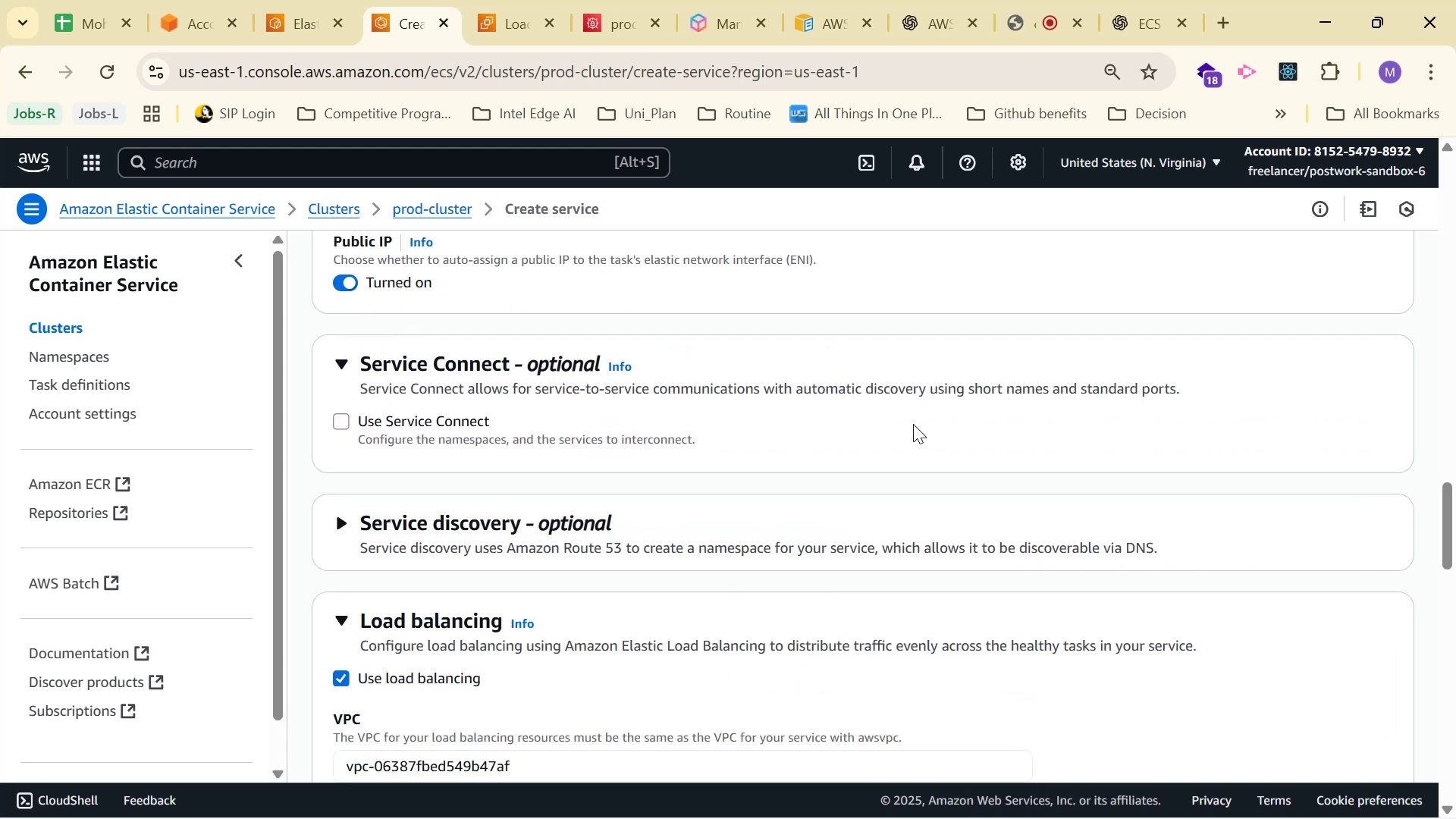 
left_click([358, 372])
 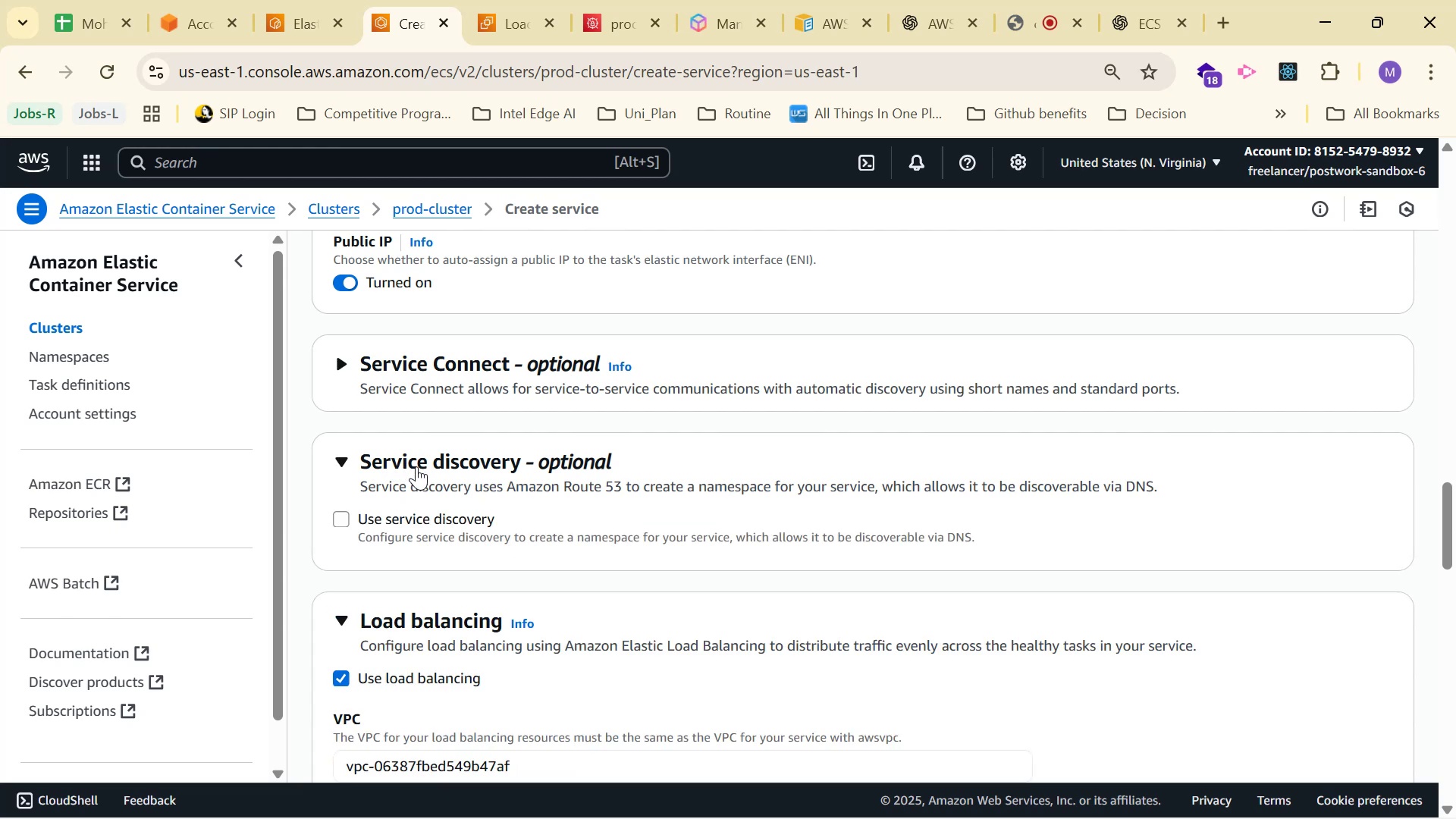 
wait(8.46)
 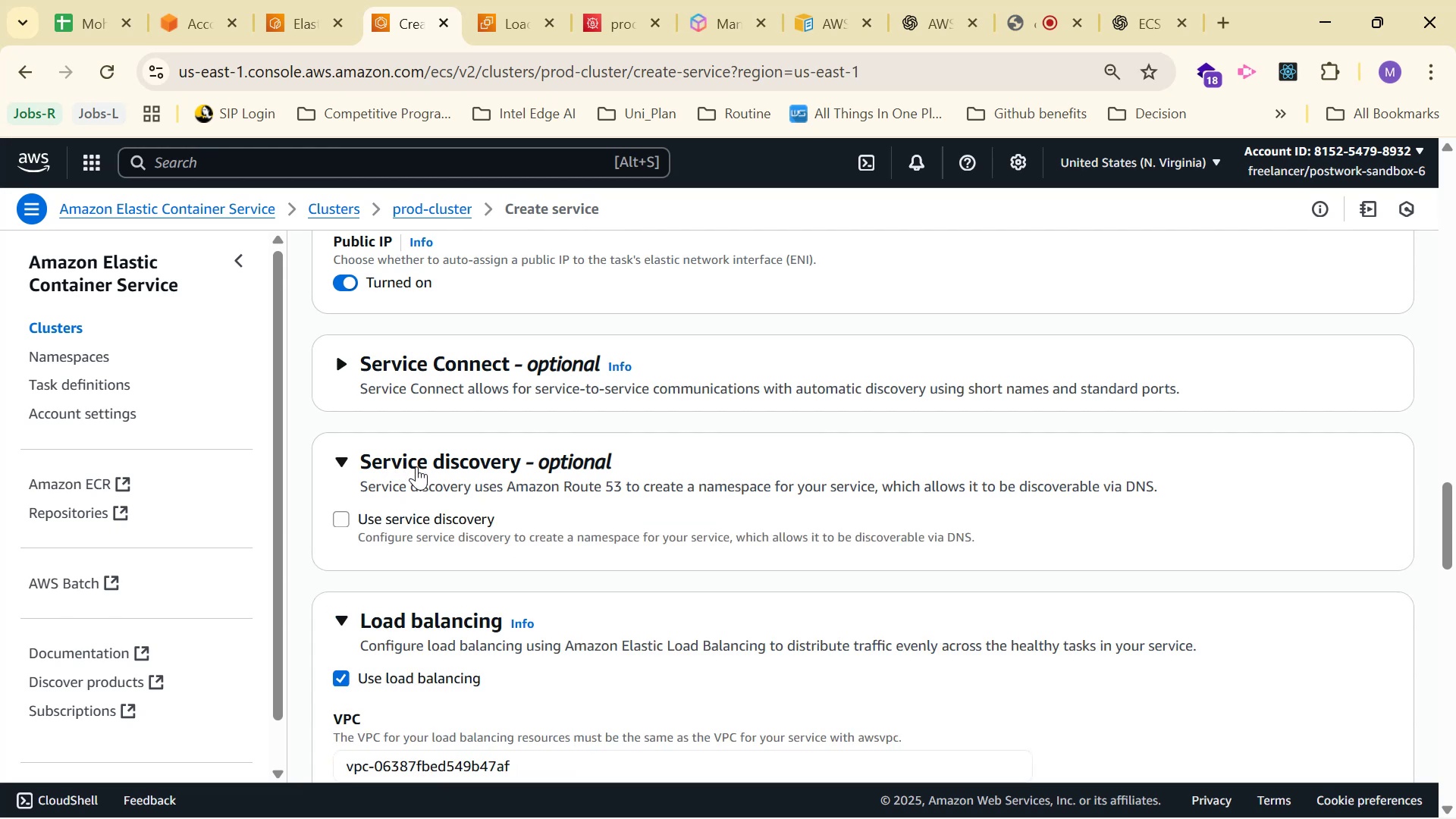 
left_click([352, 465])
 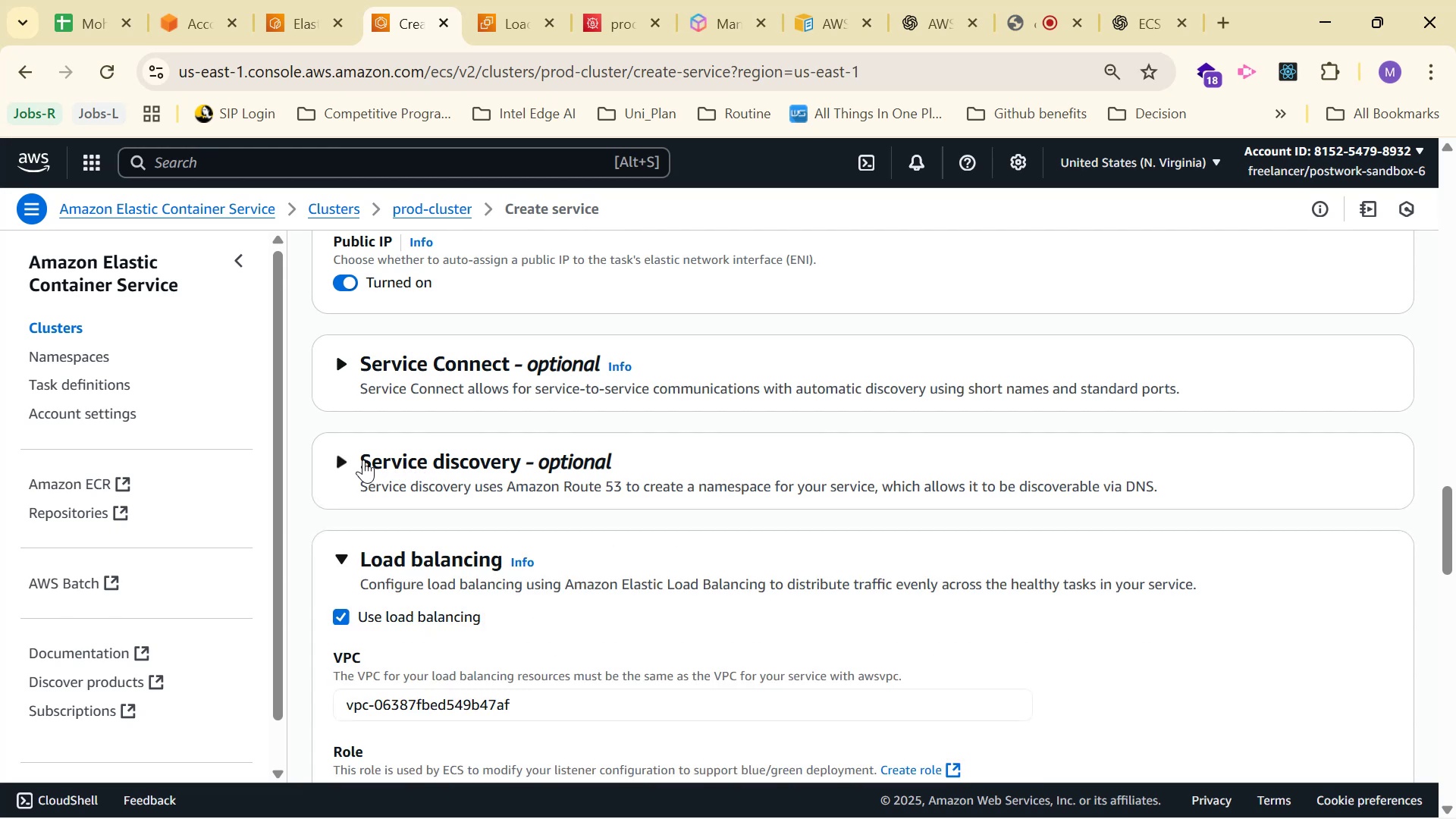 
scroll: coordinate [861, 515], scroll_direction: down, amount: 16.0
 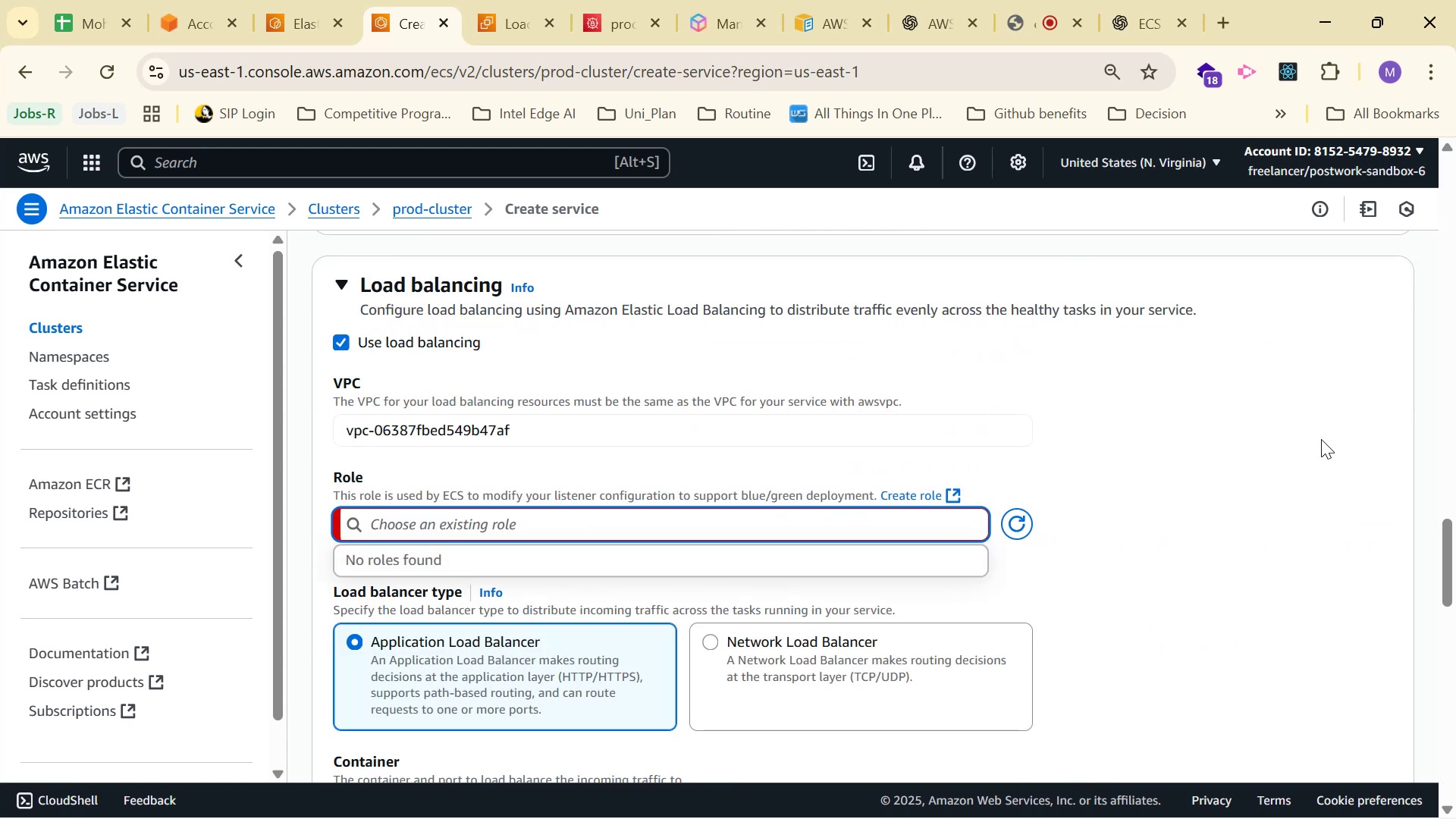 
left_click([714, 530])
 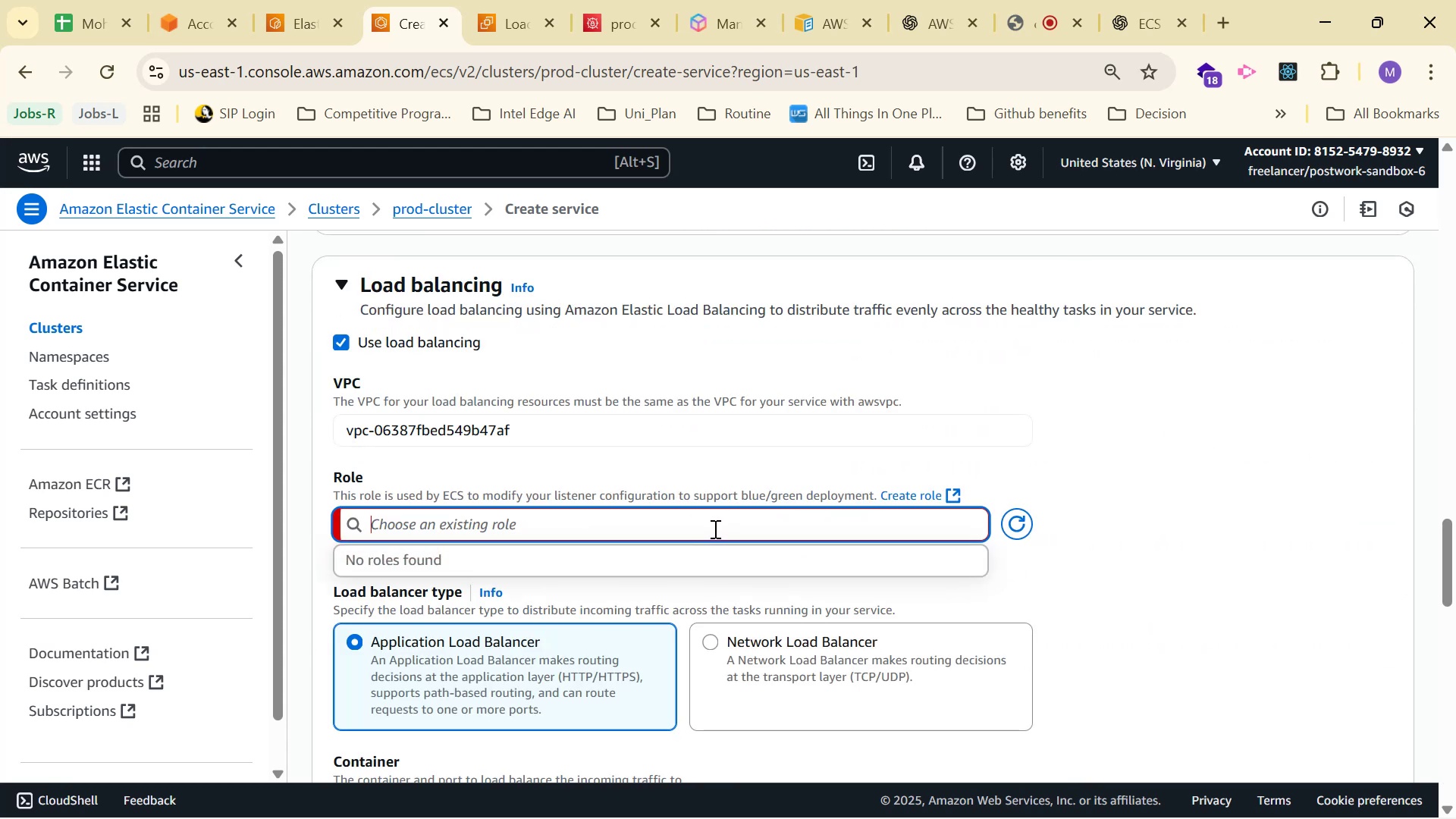 
left_click([714, 528])
 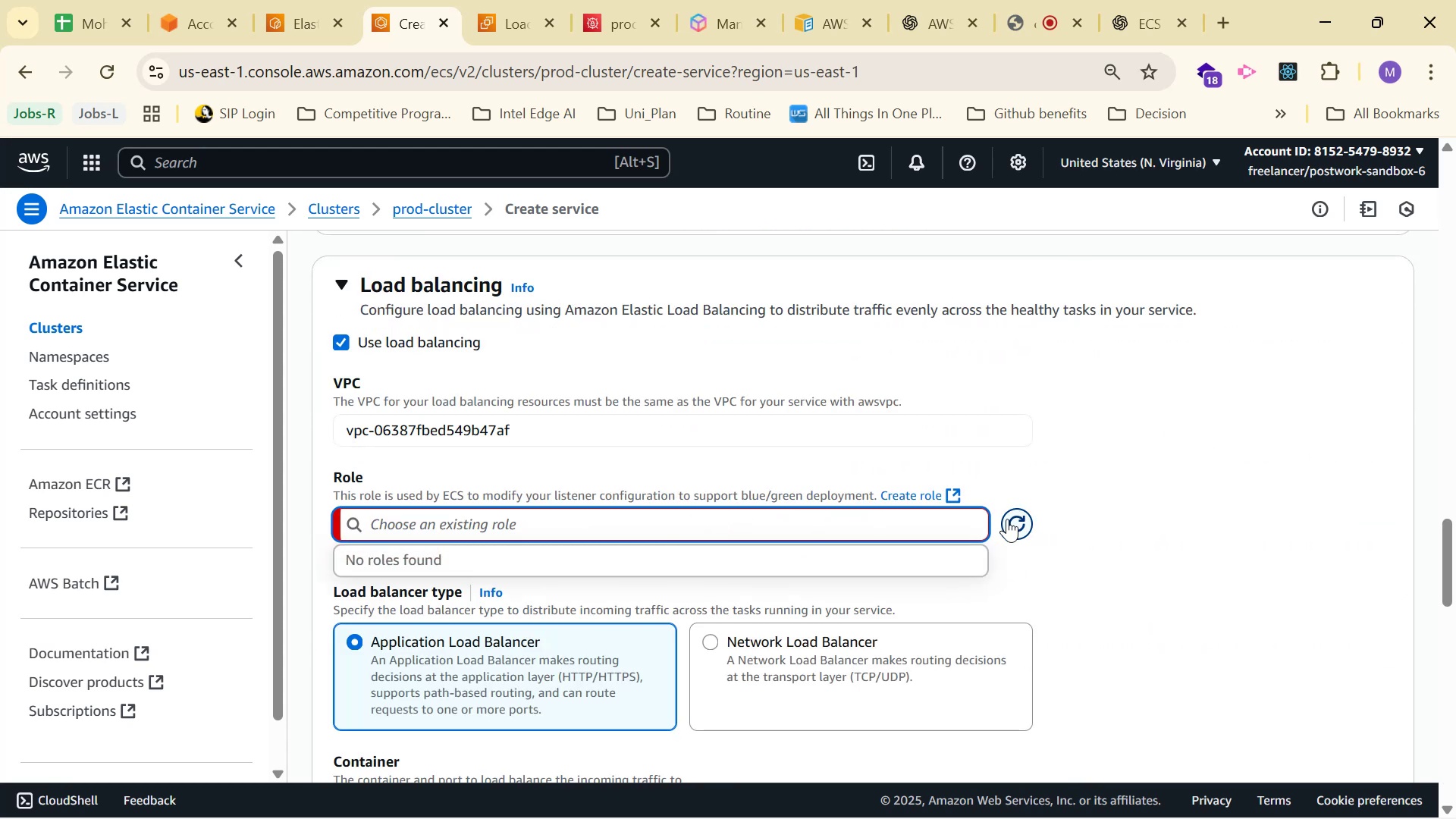 
left_click([1007, 519])
 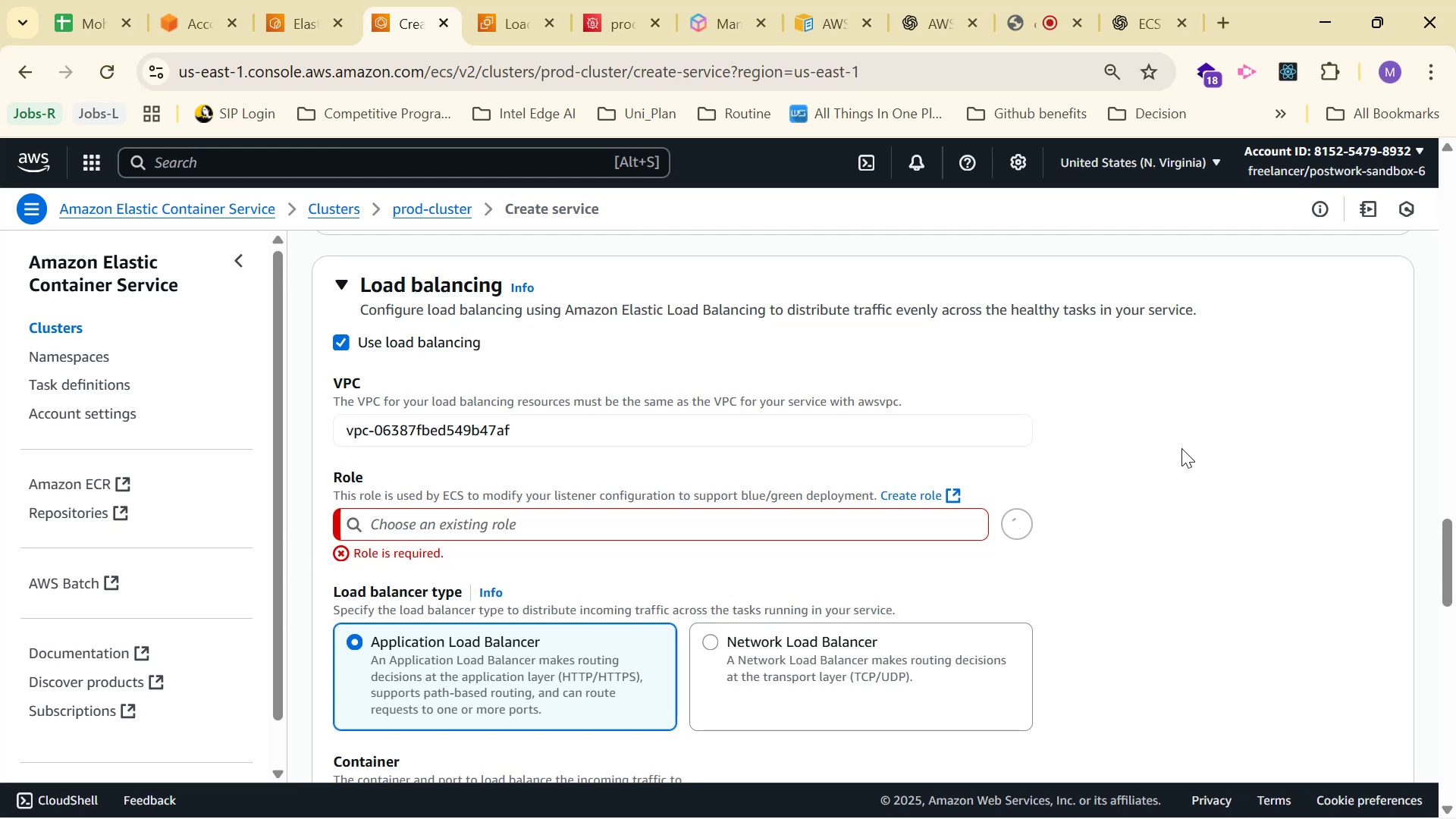 
mouse_move([1153, 453])
 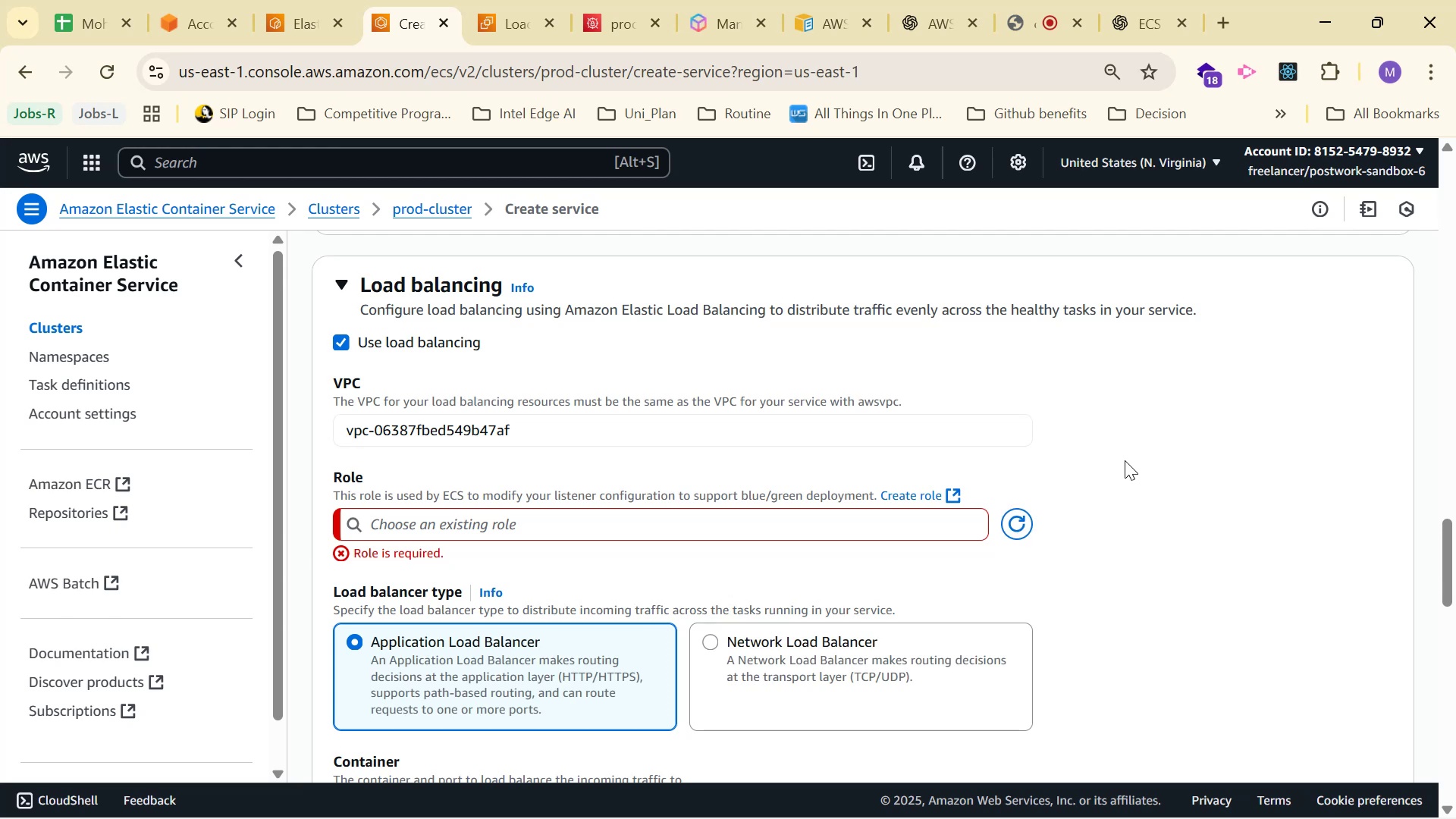 
wait(6.64)
 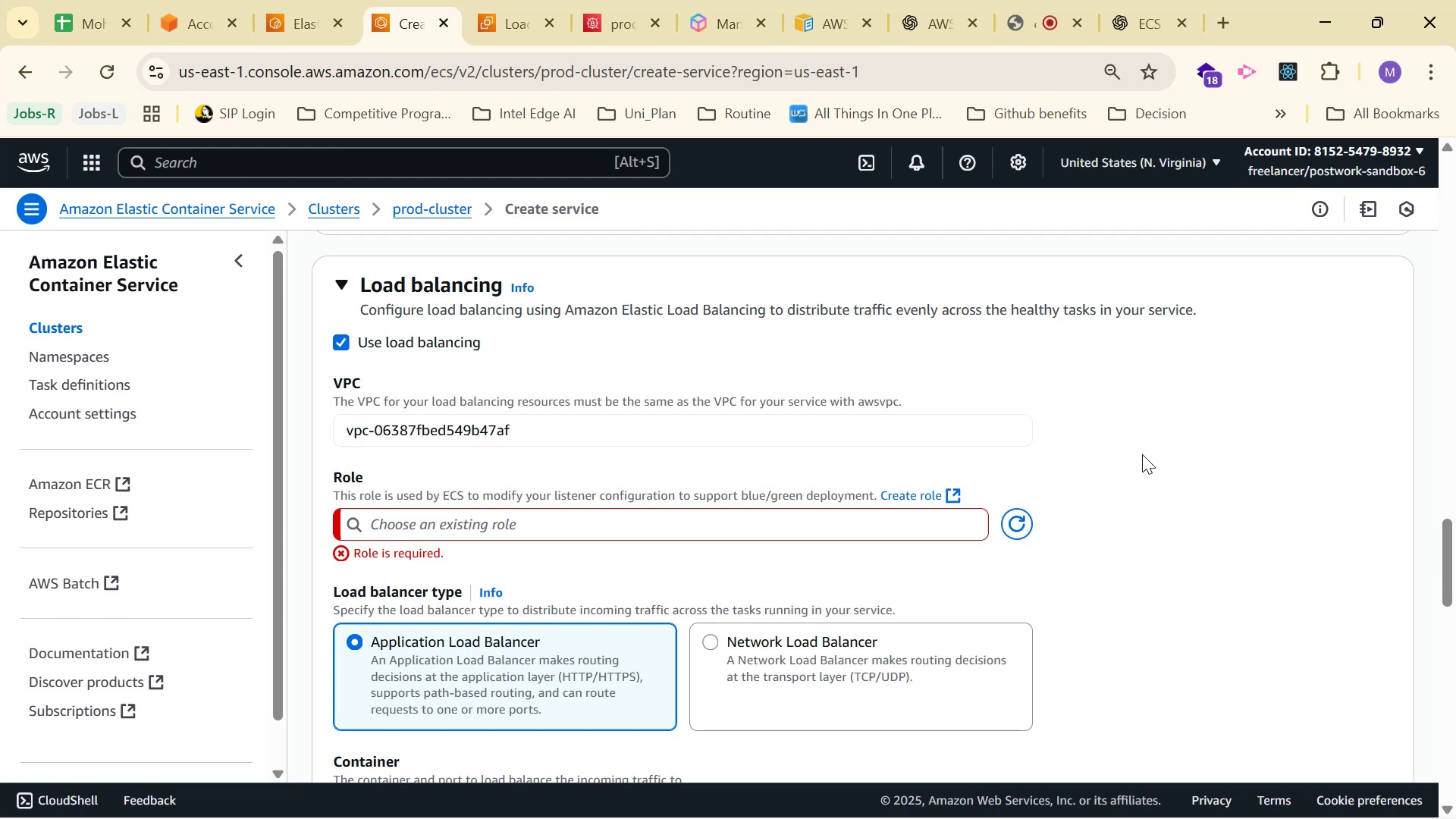 
left_click([1015, 529])
 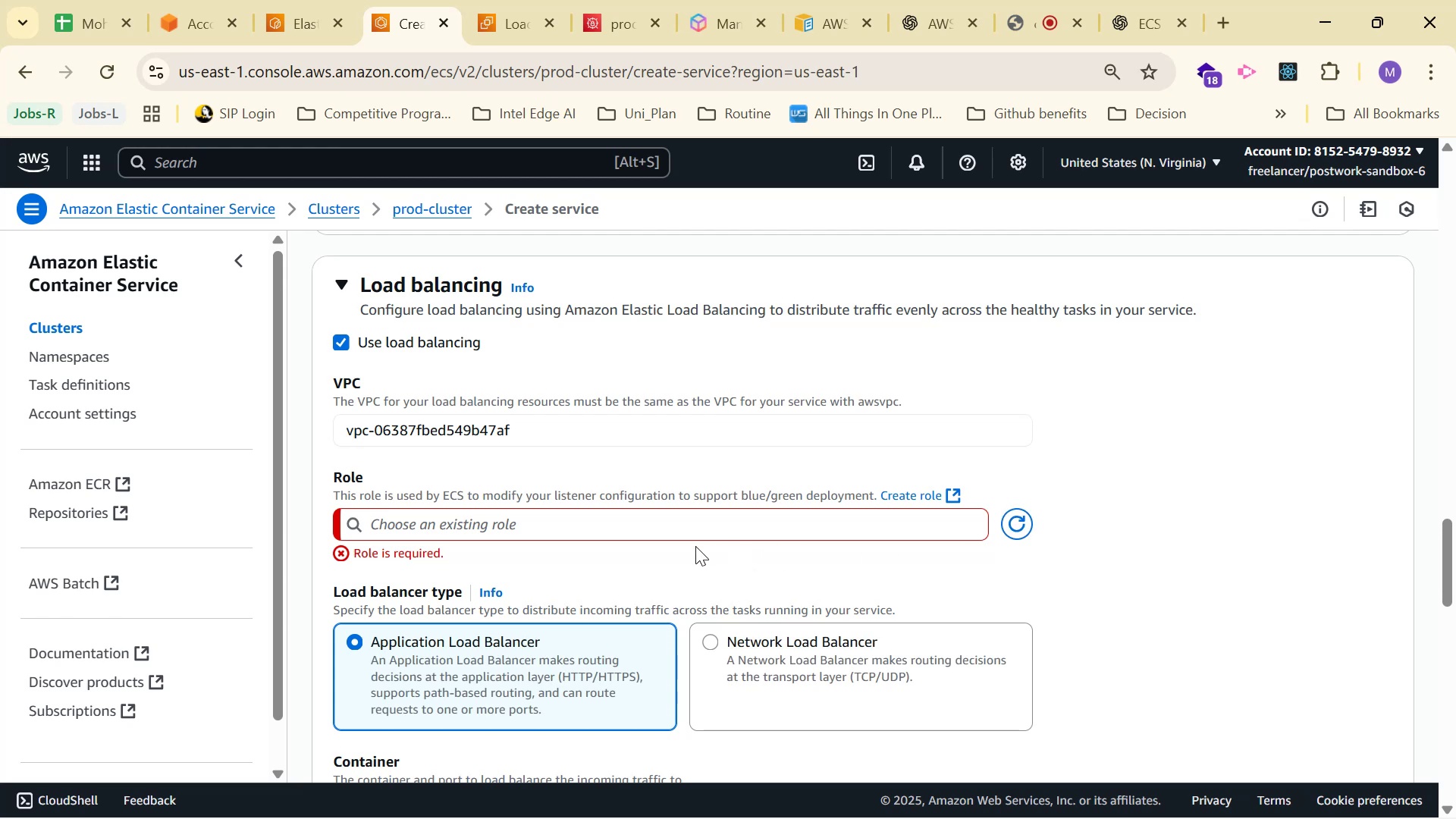 
left_click_drag(start_coordinate=[321, 475], to_coordinate=[872, 501])
 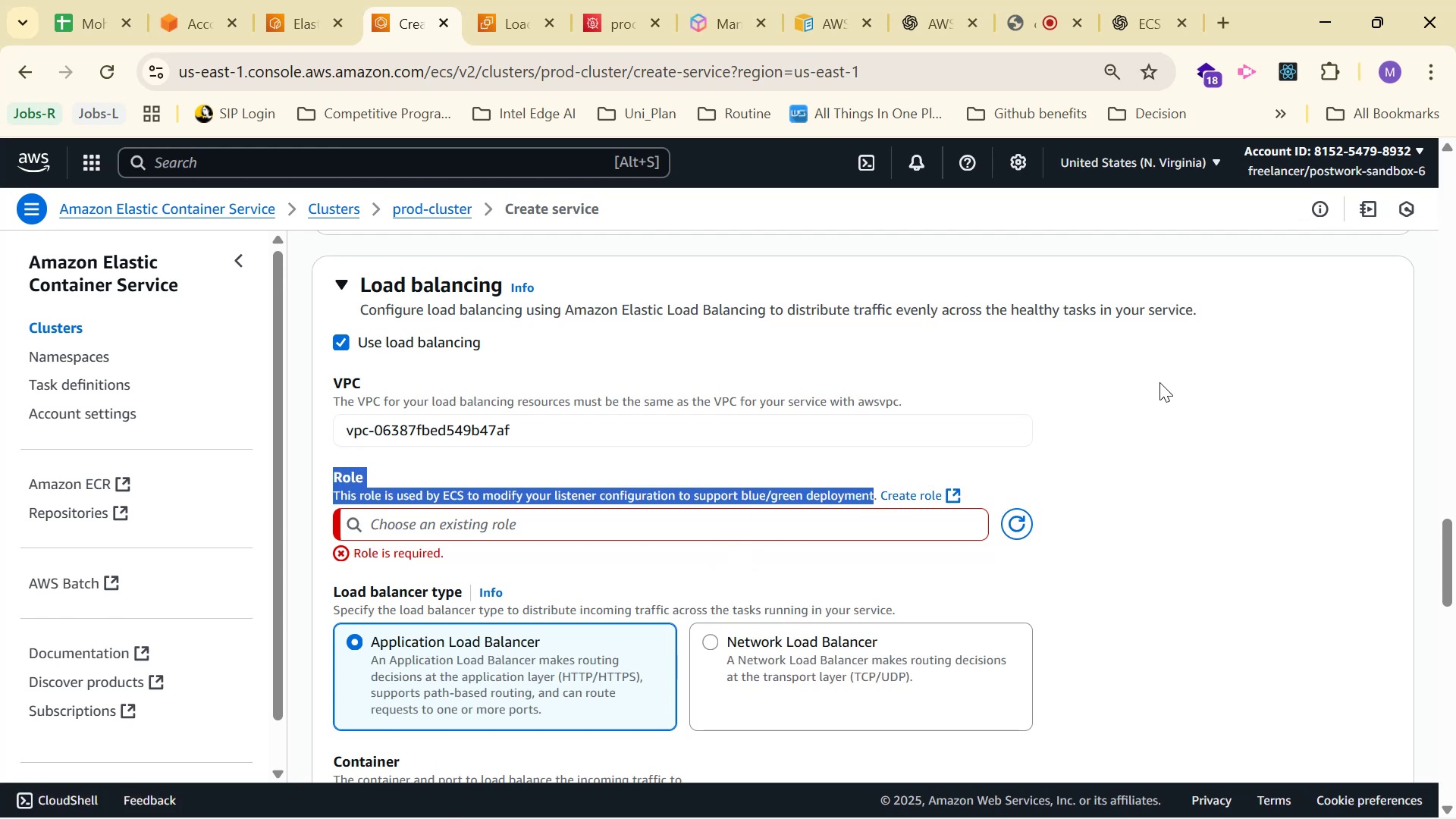 
key(Control+C)
 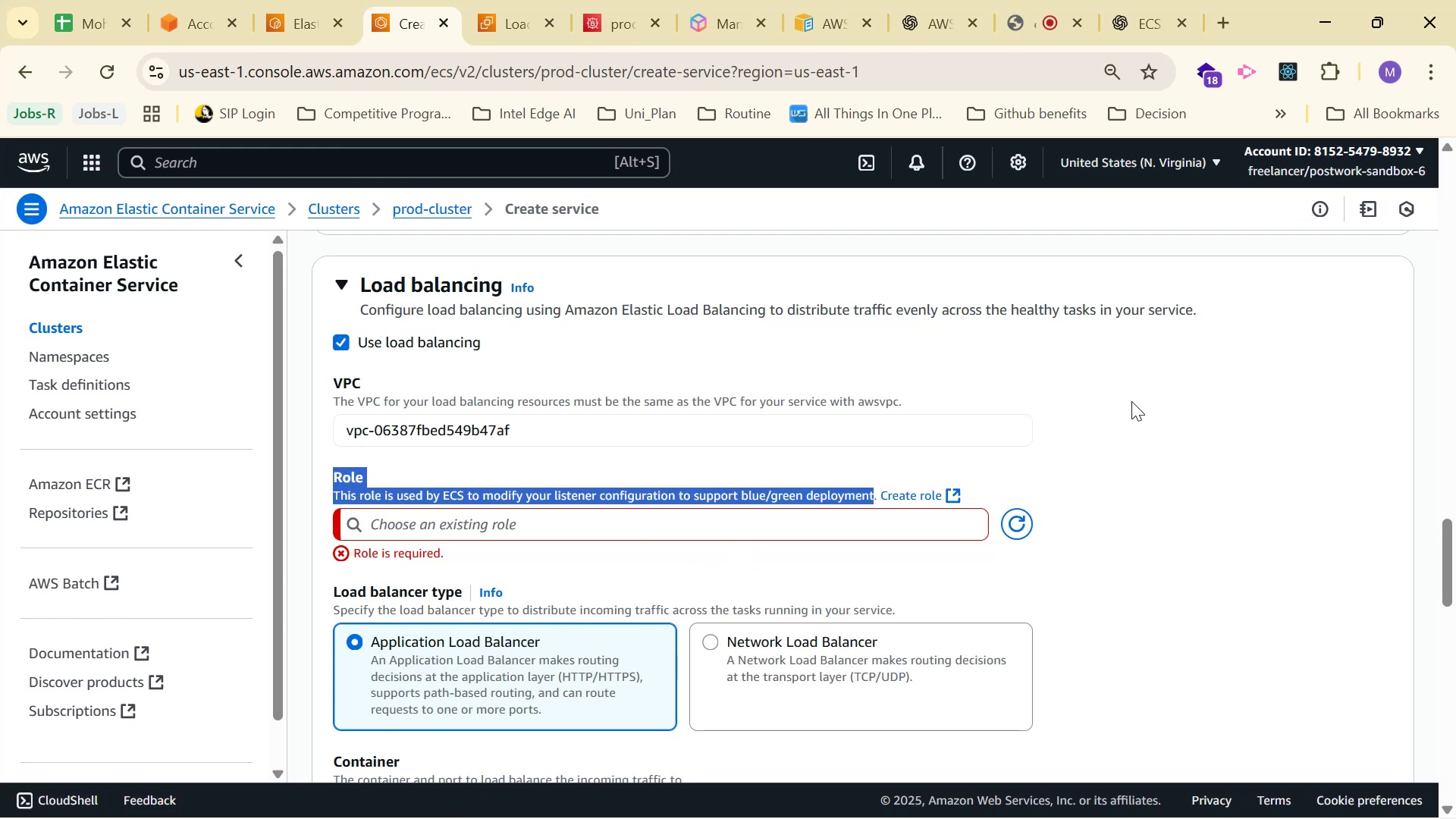 
key(Control+C)
 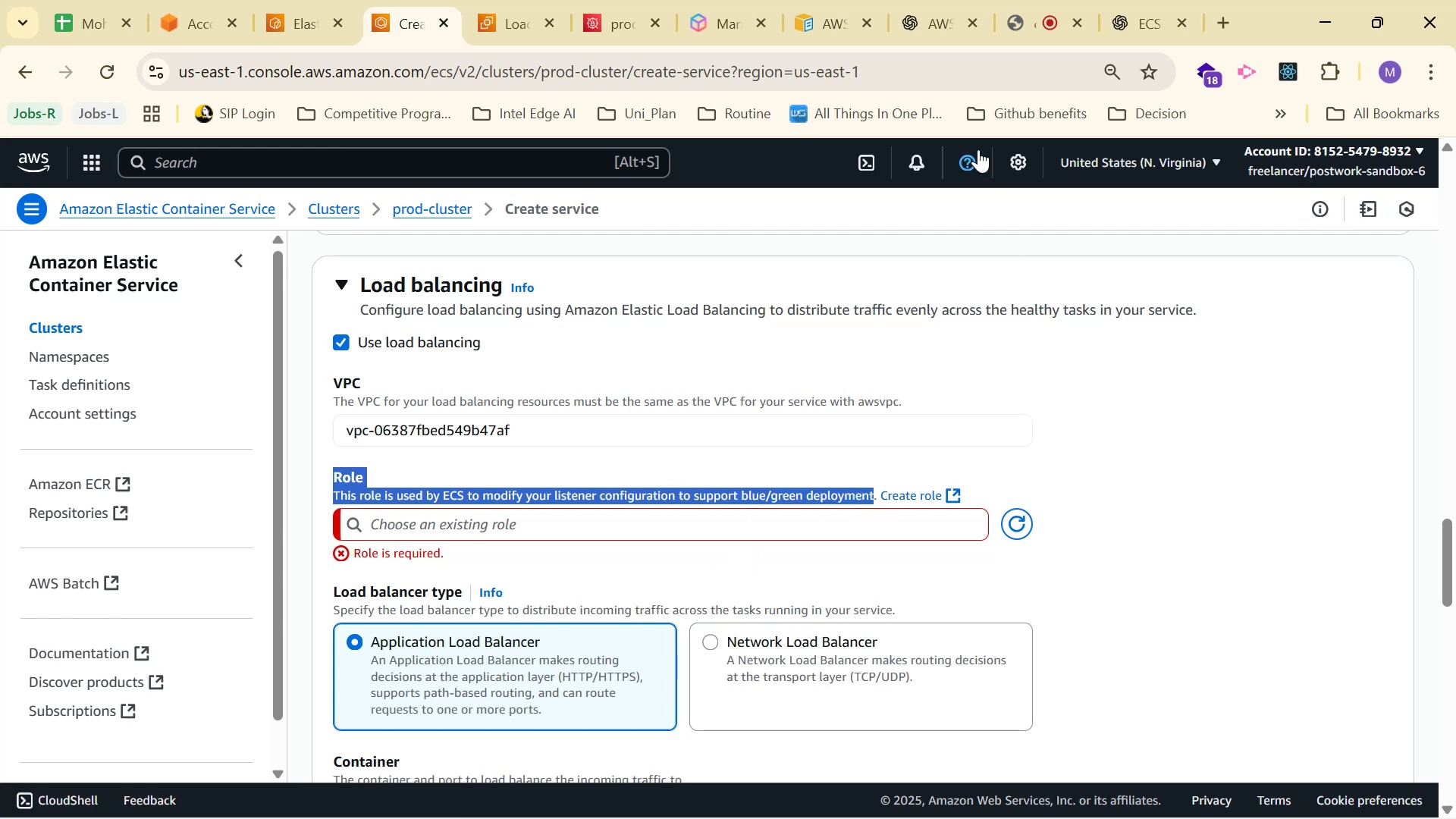 
key(Control+C)
 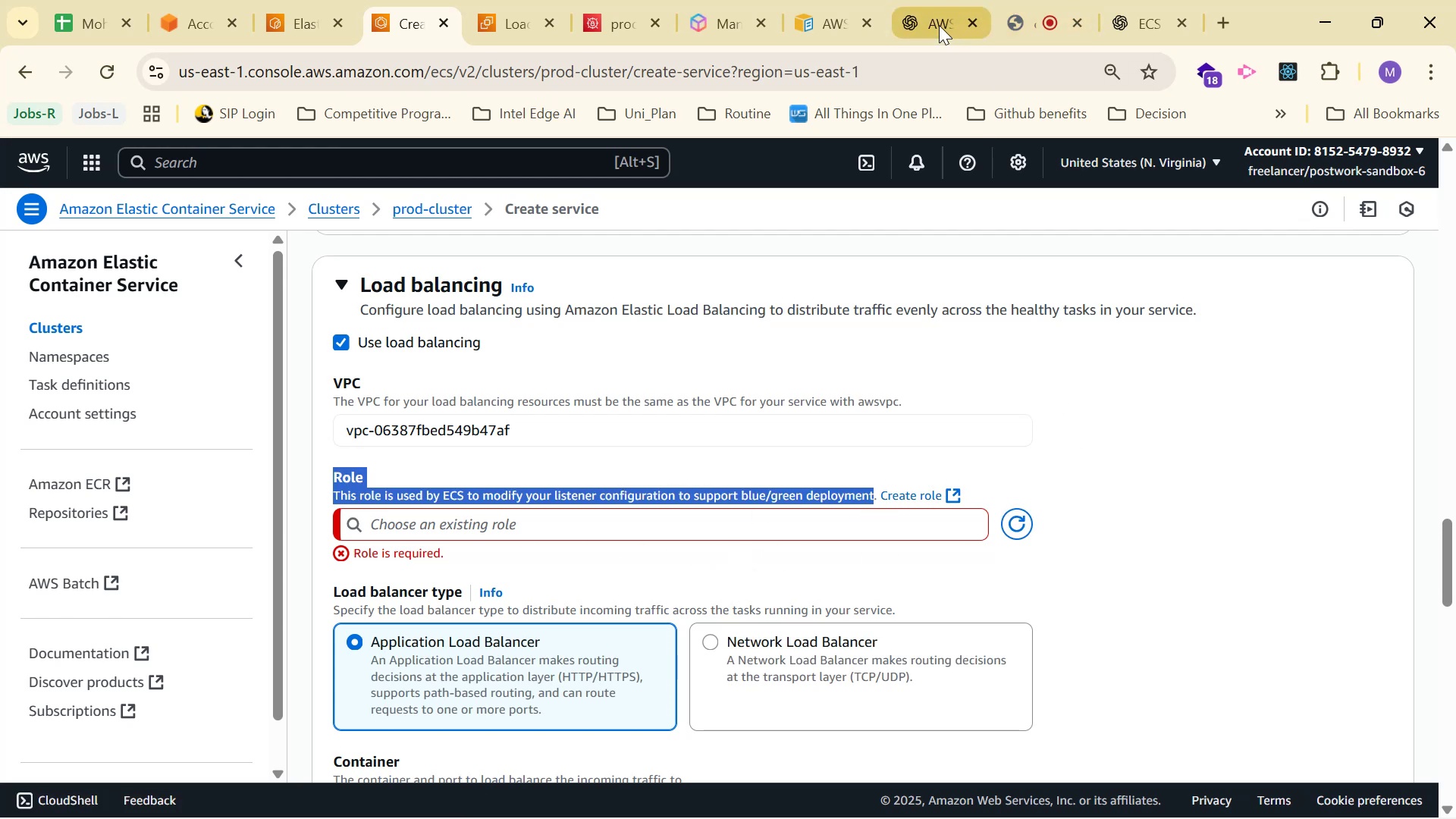 
left_click([932, 19])
 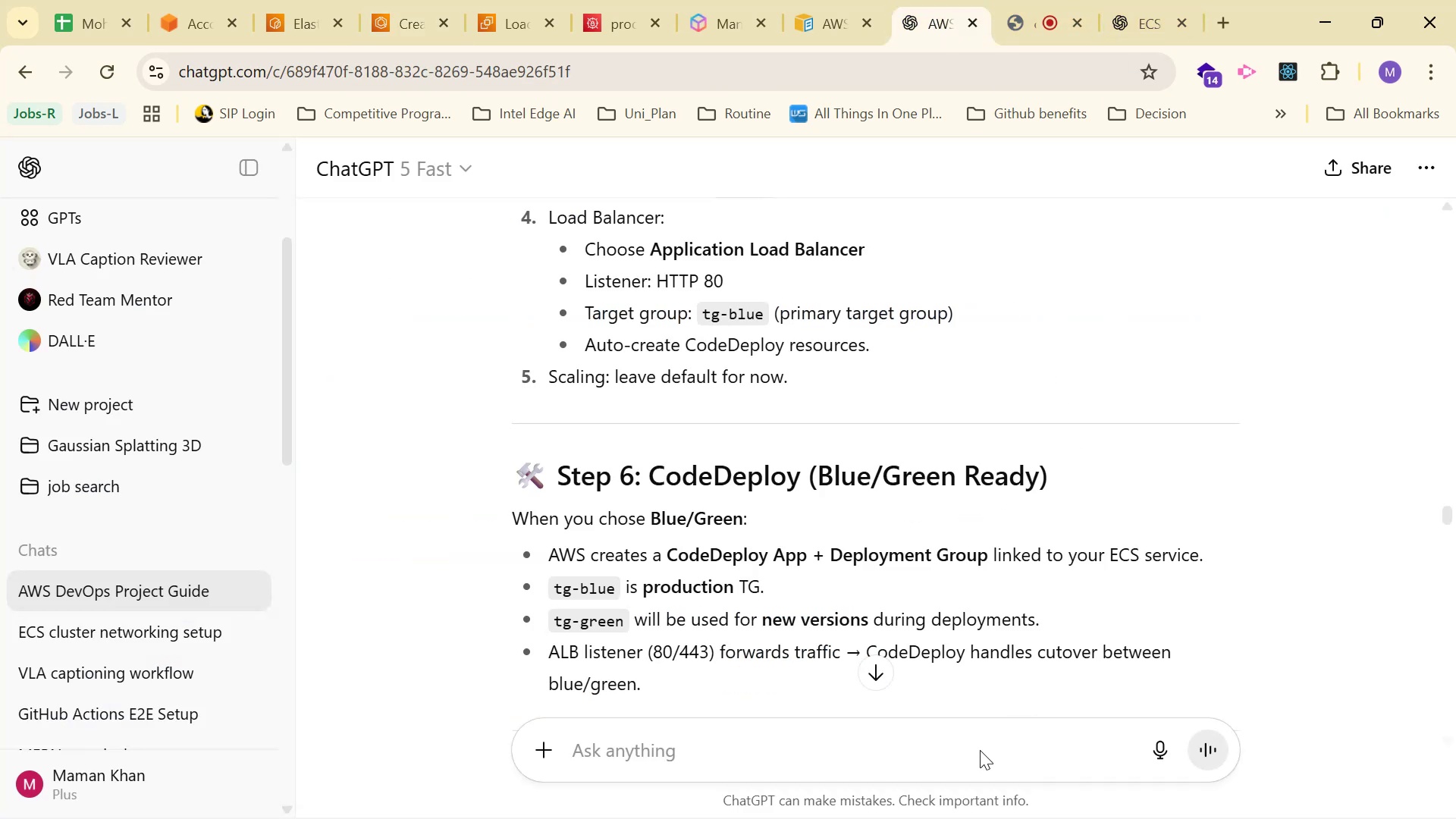 
left_click([958, 726])
 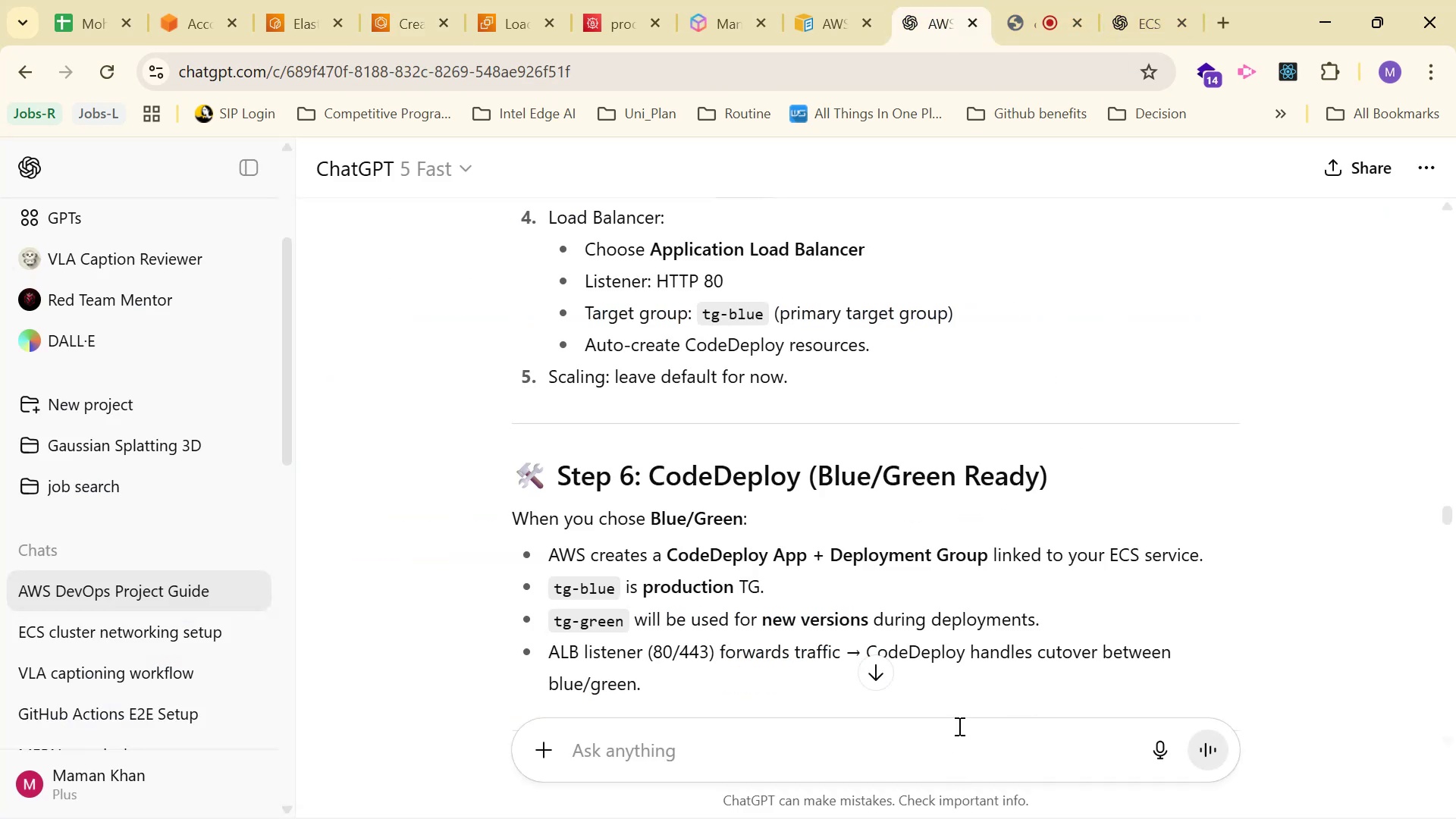 
key(Control+V)
 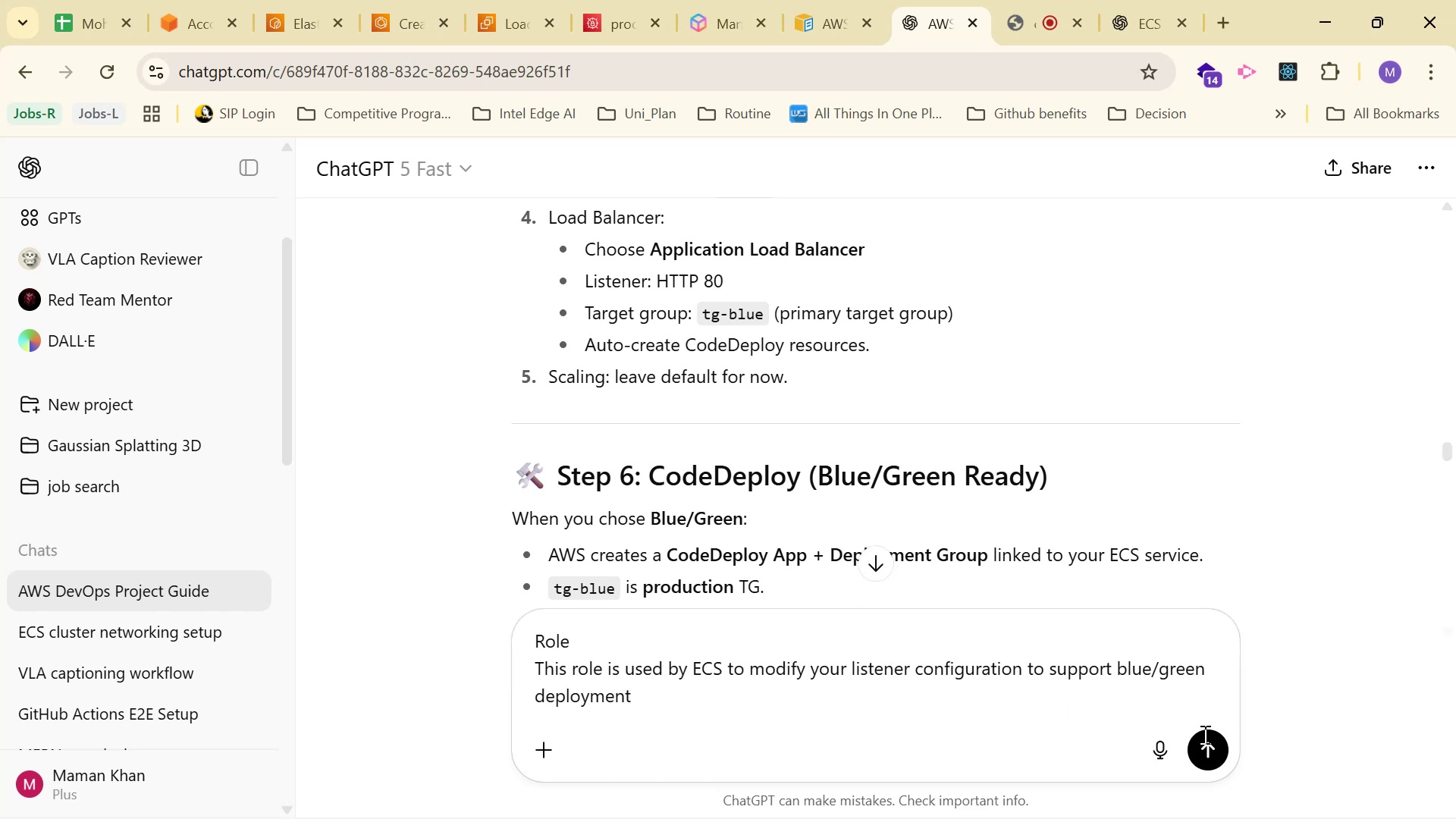 
left_click([1219, 746])
 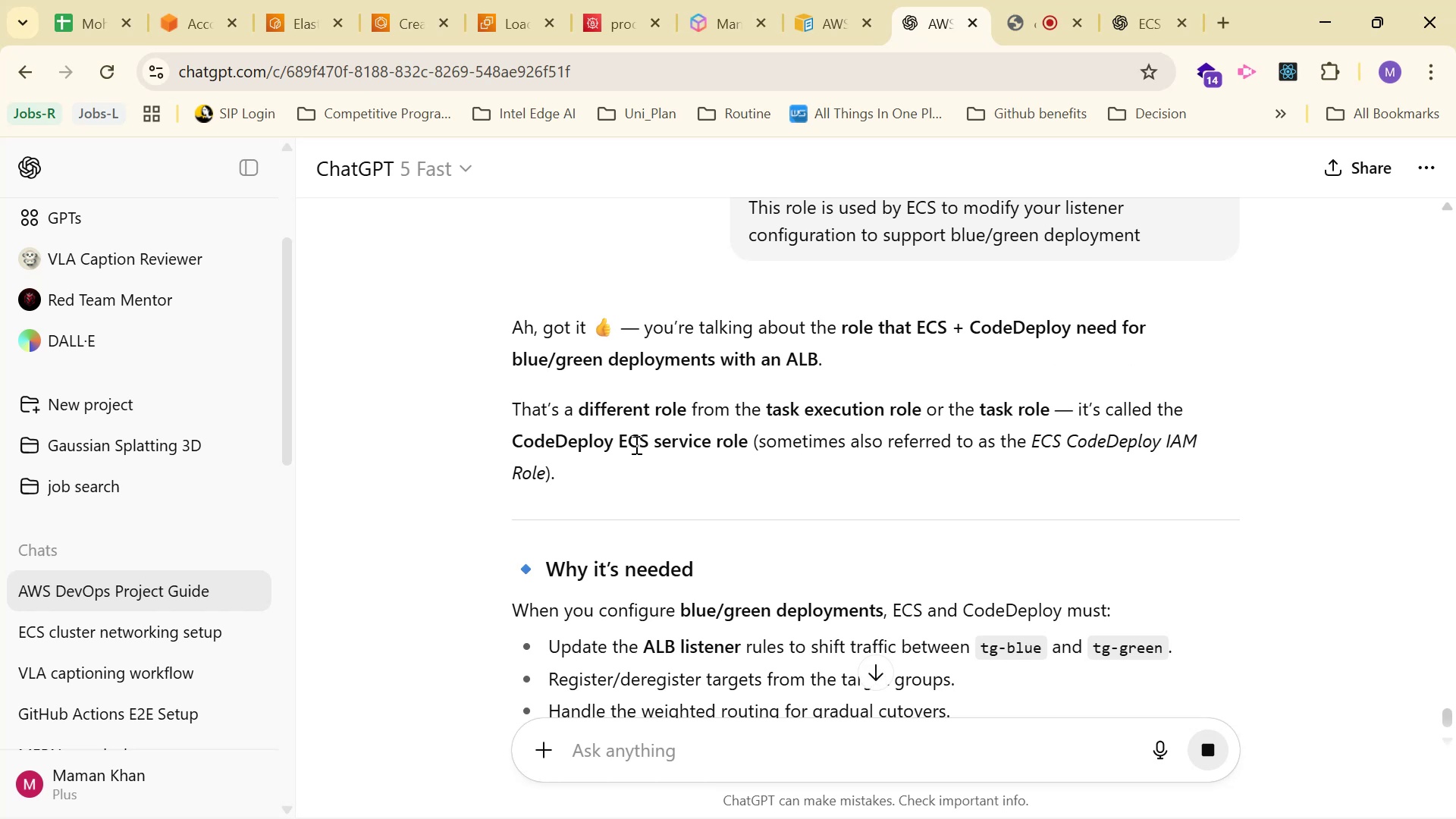 
wait(14.06)
 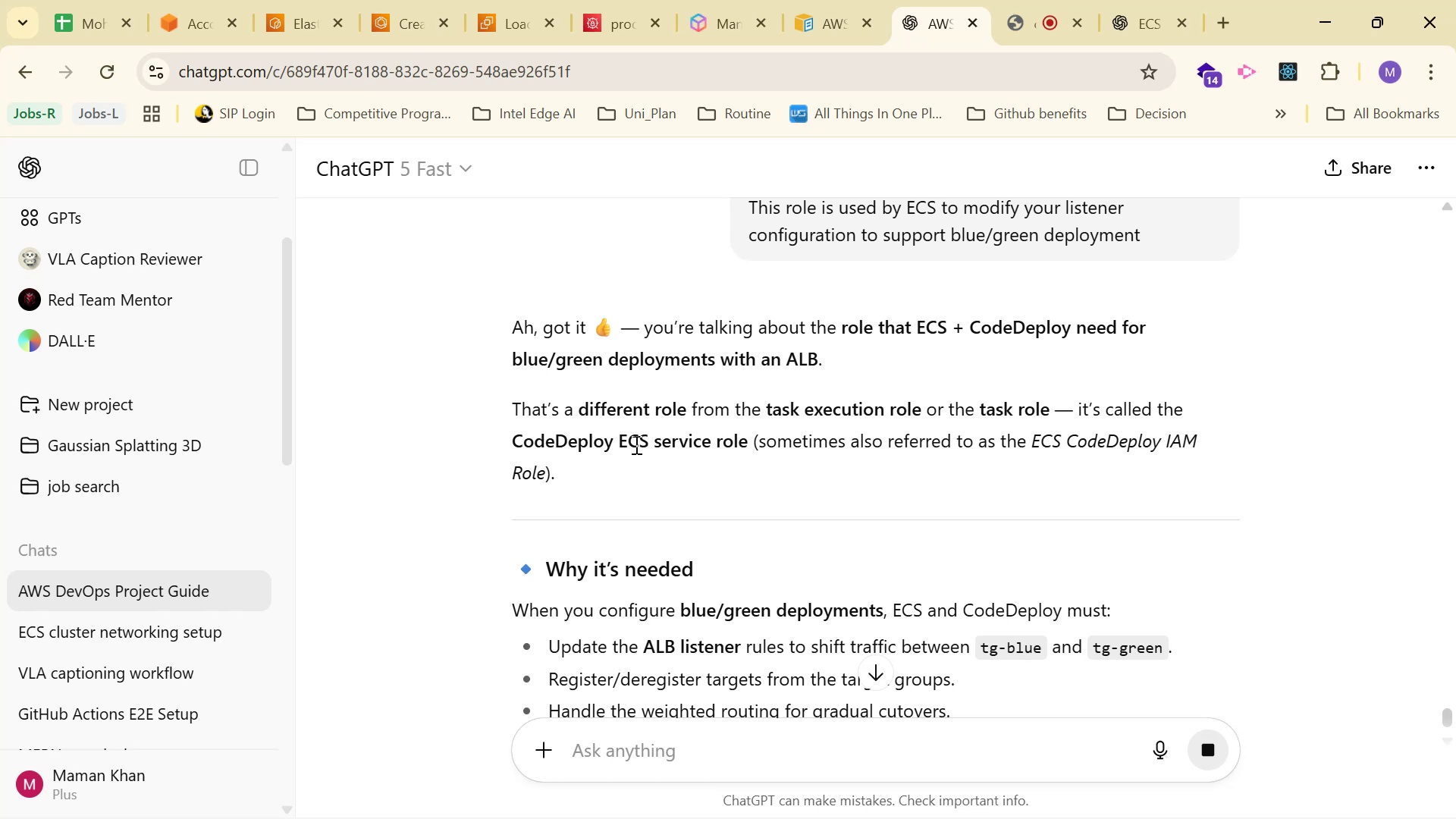 
scroll: coordinate [604, 461], scroll_direction: down, amount: 2.0
 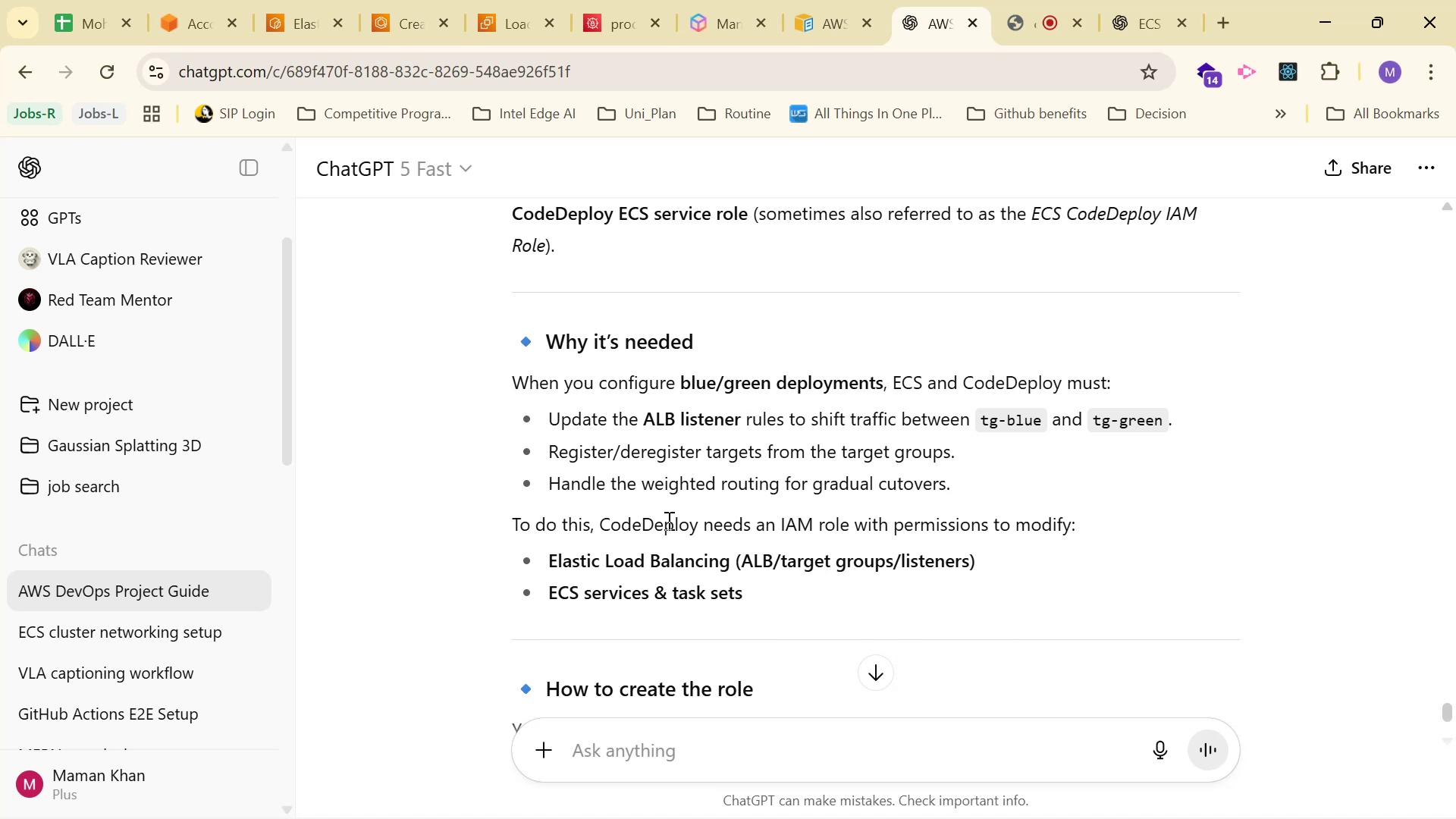 
wait(7.77)
 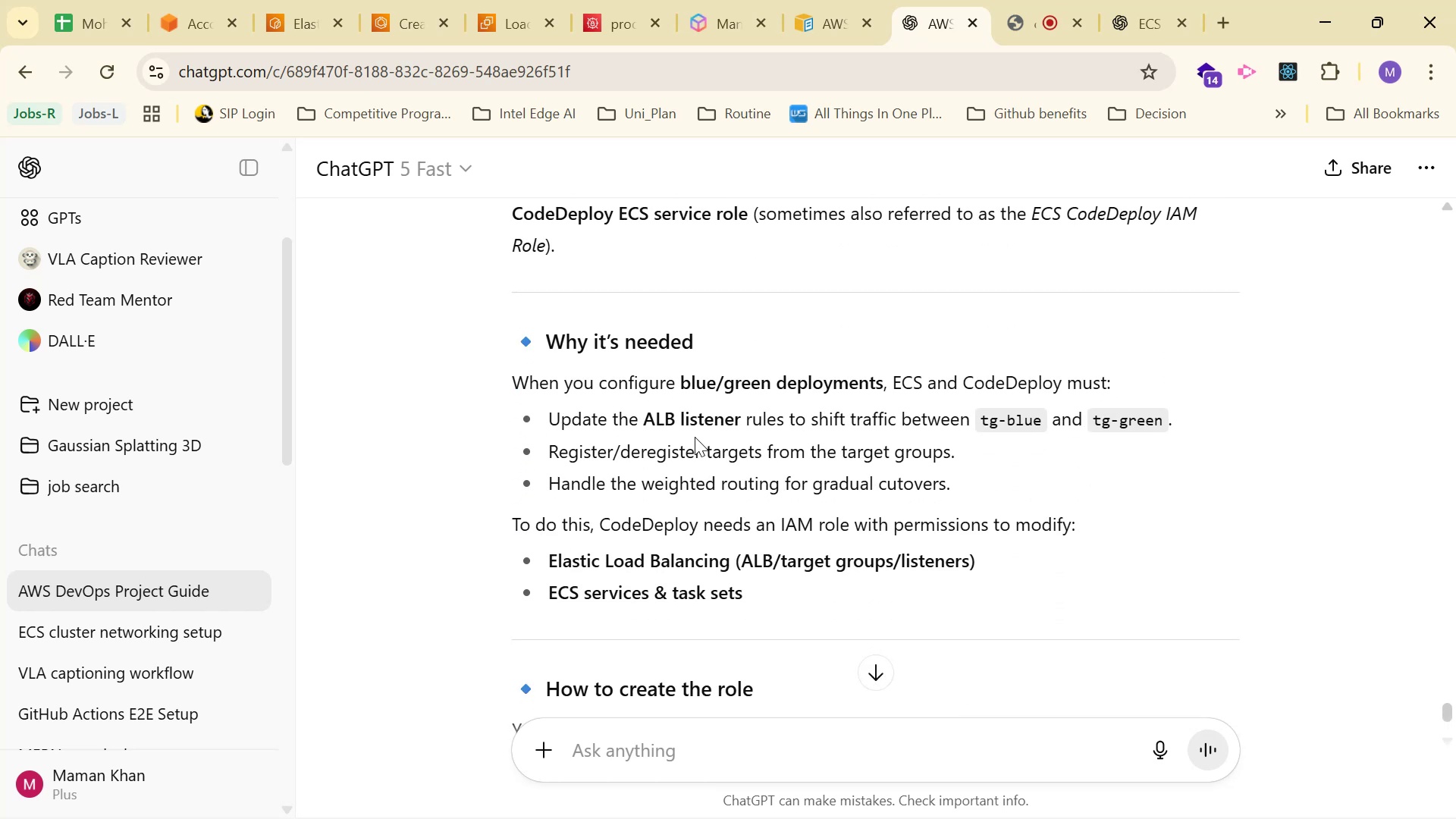 
scroll: coordinate [1063, 344], scroll_direction: down, amount: 8.0
 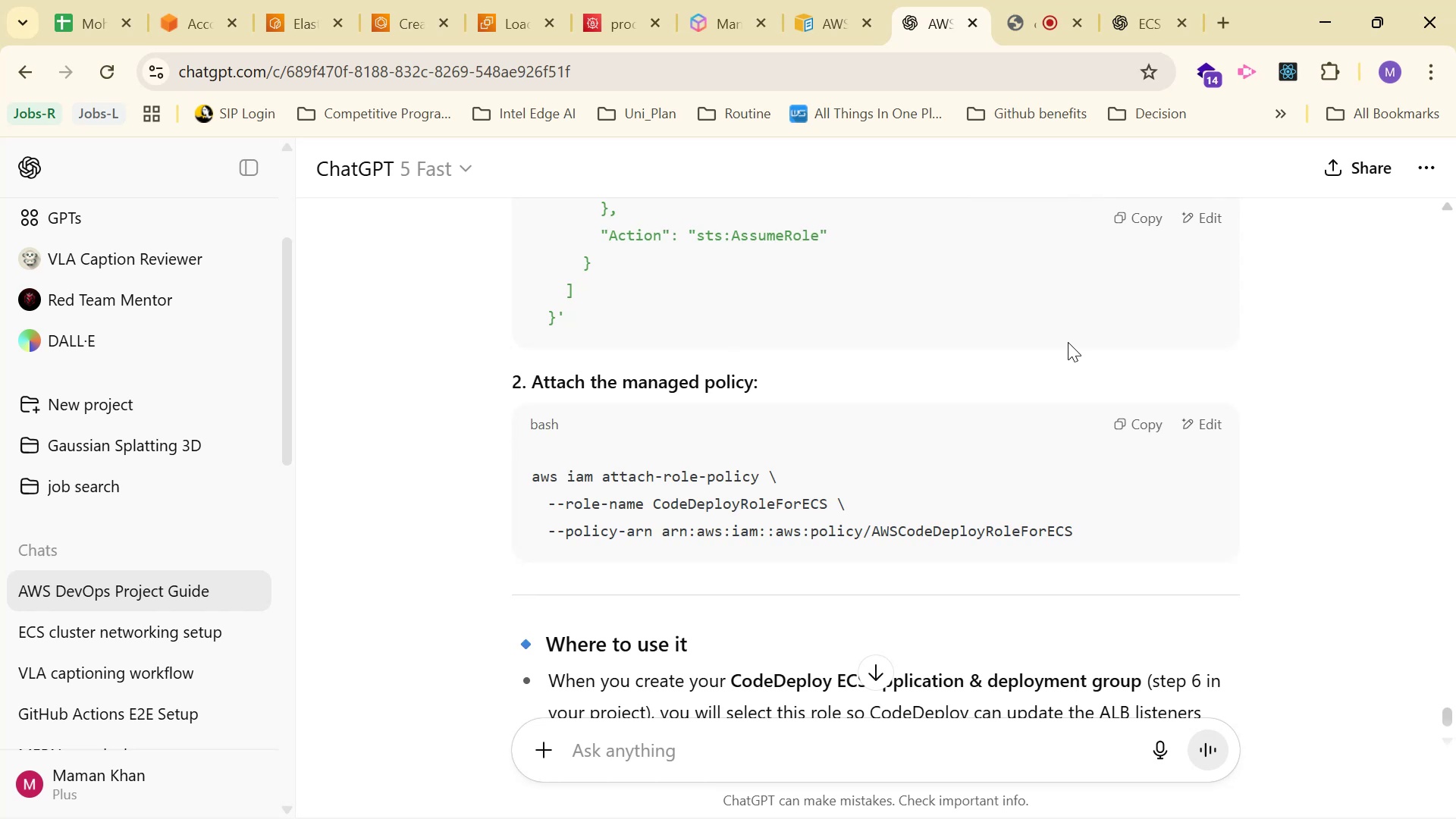 
scroll: coordinate [1064, 344], scroll_direction: down, amount: 3.0
 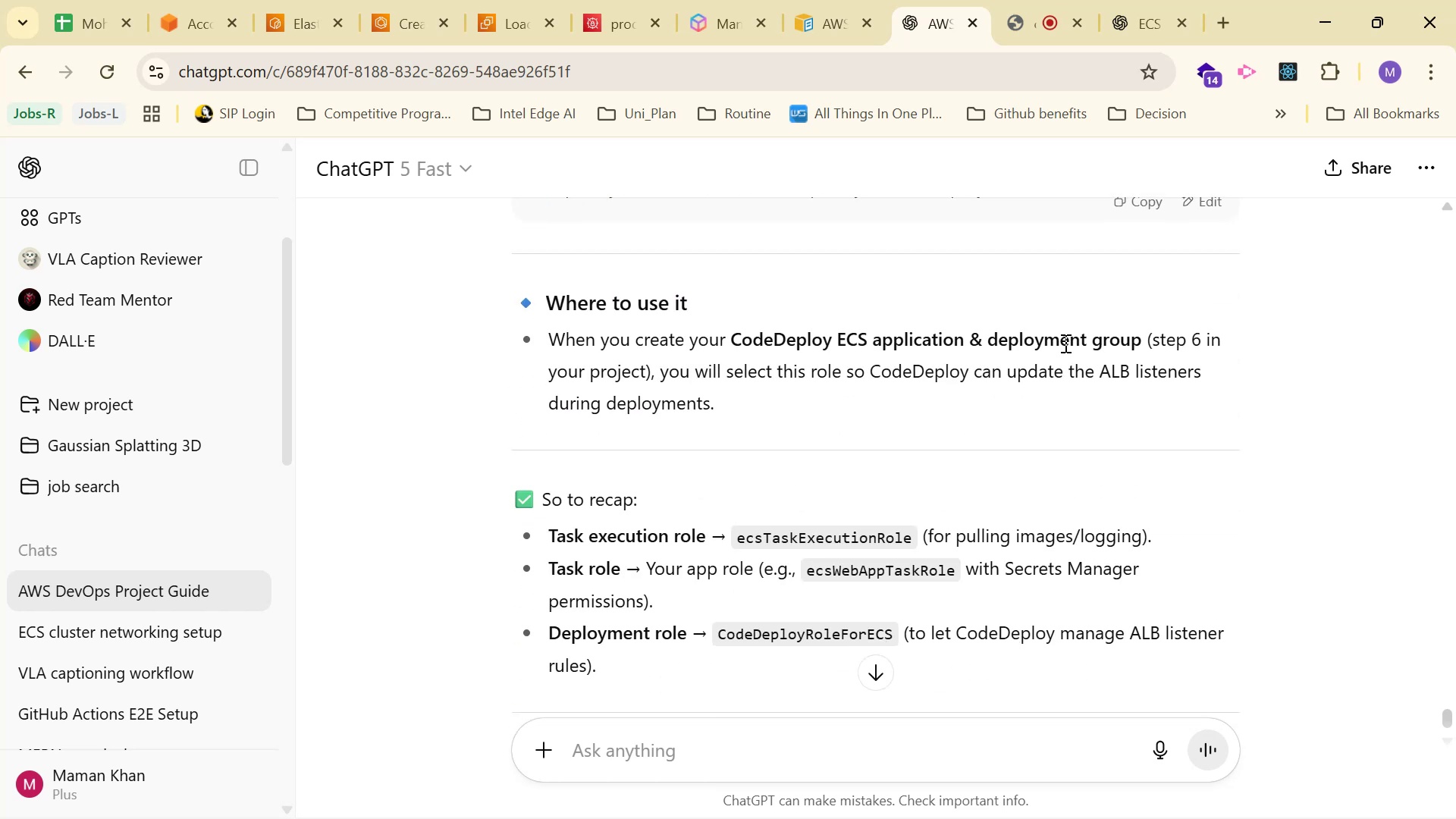 
scroll: coordinate [1061, 347], scroll_direction: up, amount: 8.0
 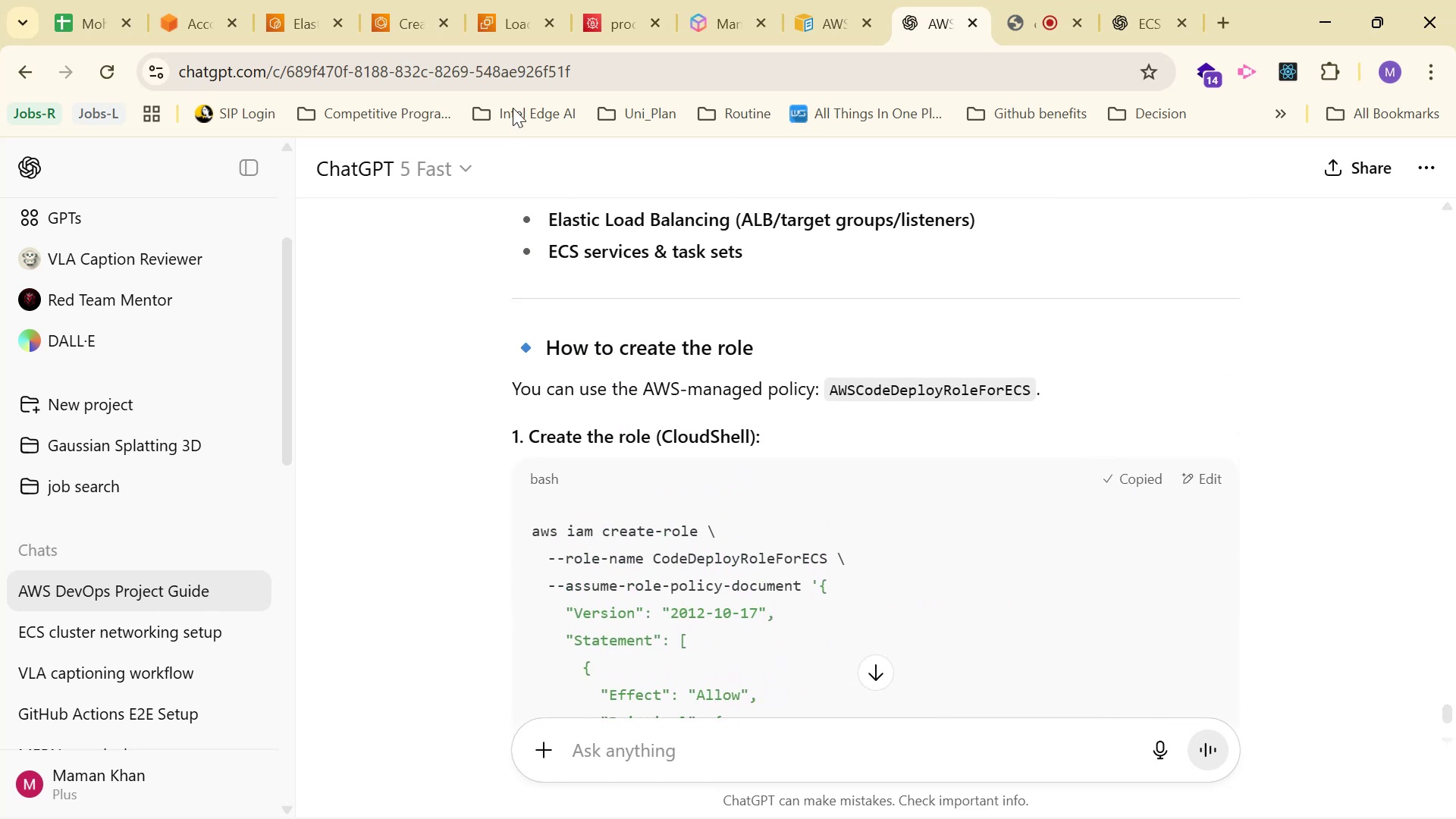 
left_click([406, 24])
 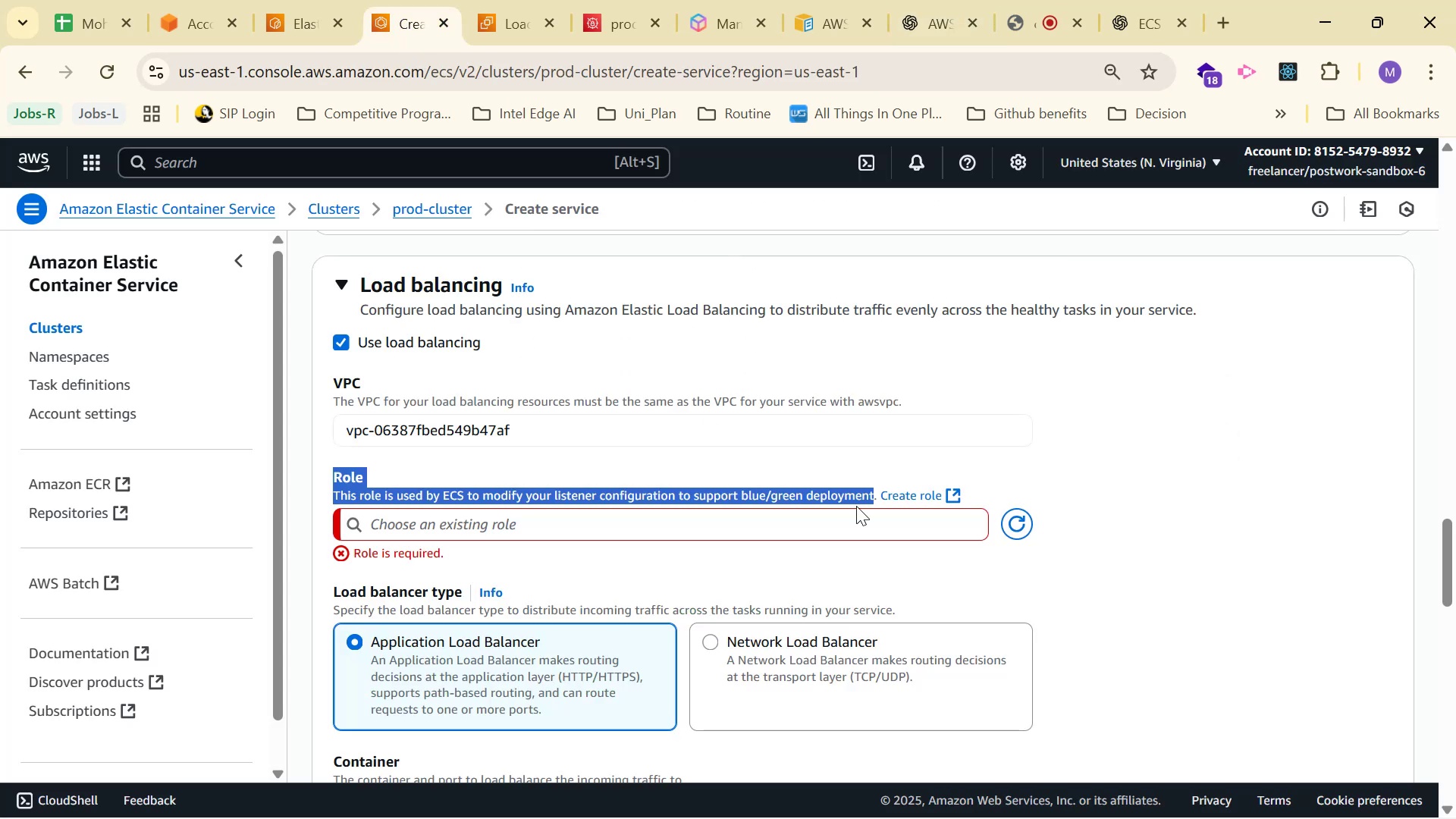 
left_click([906, 494])
 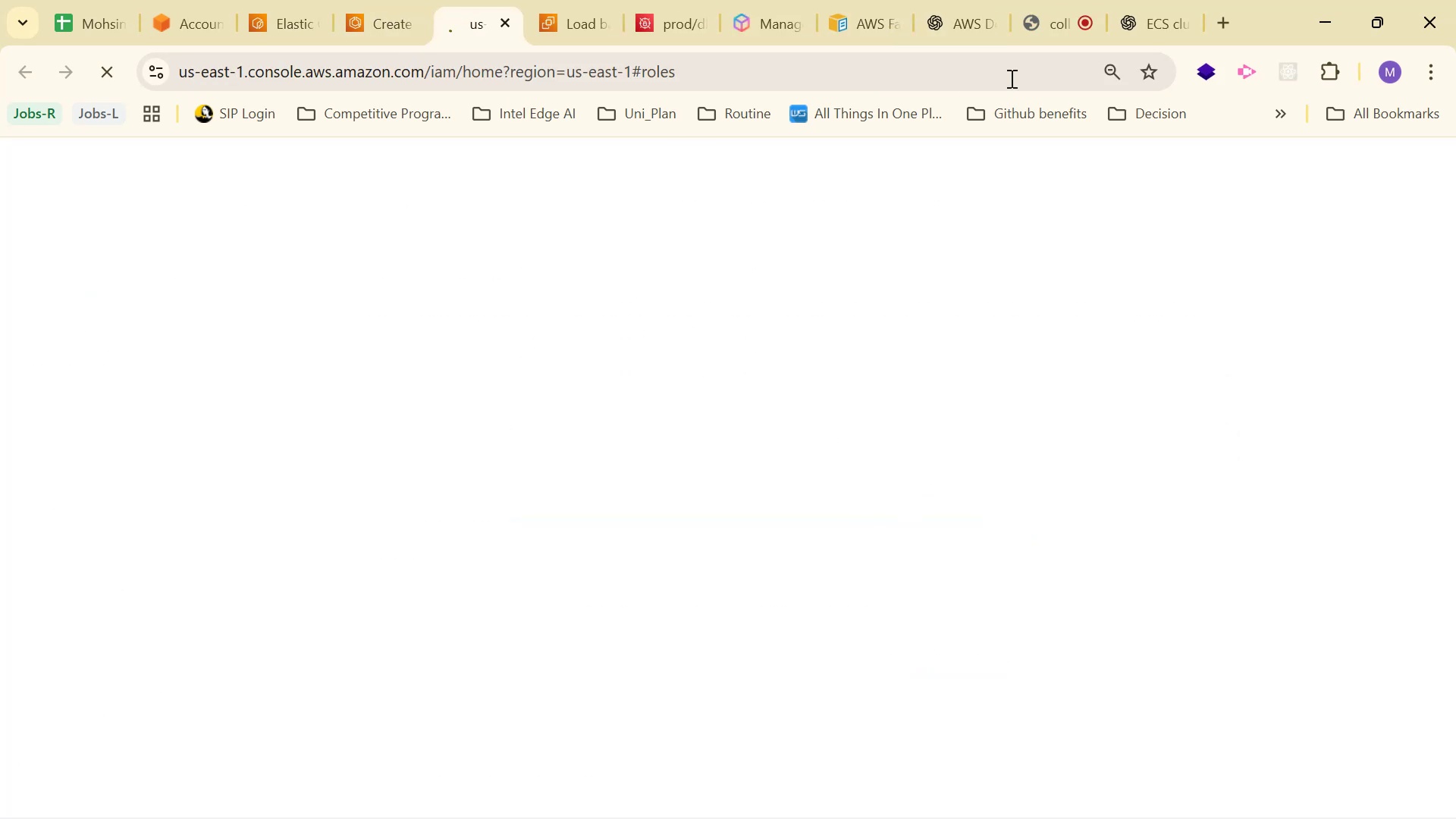 
left_click([904, 21])
 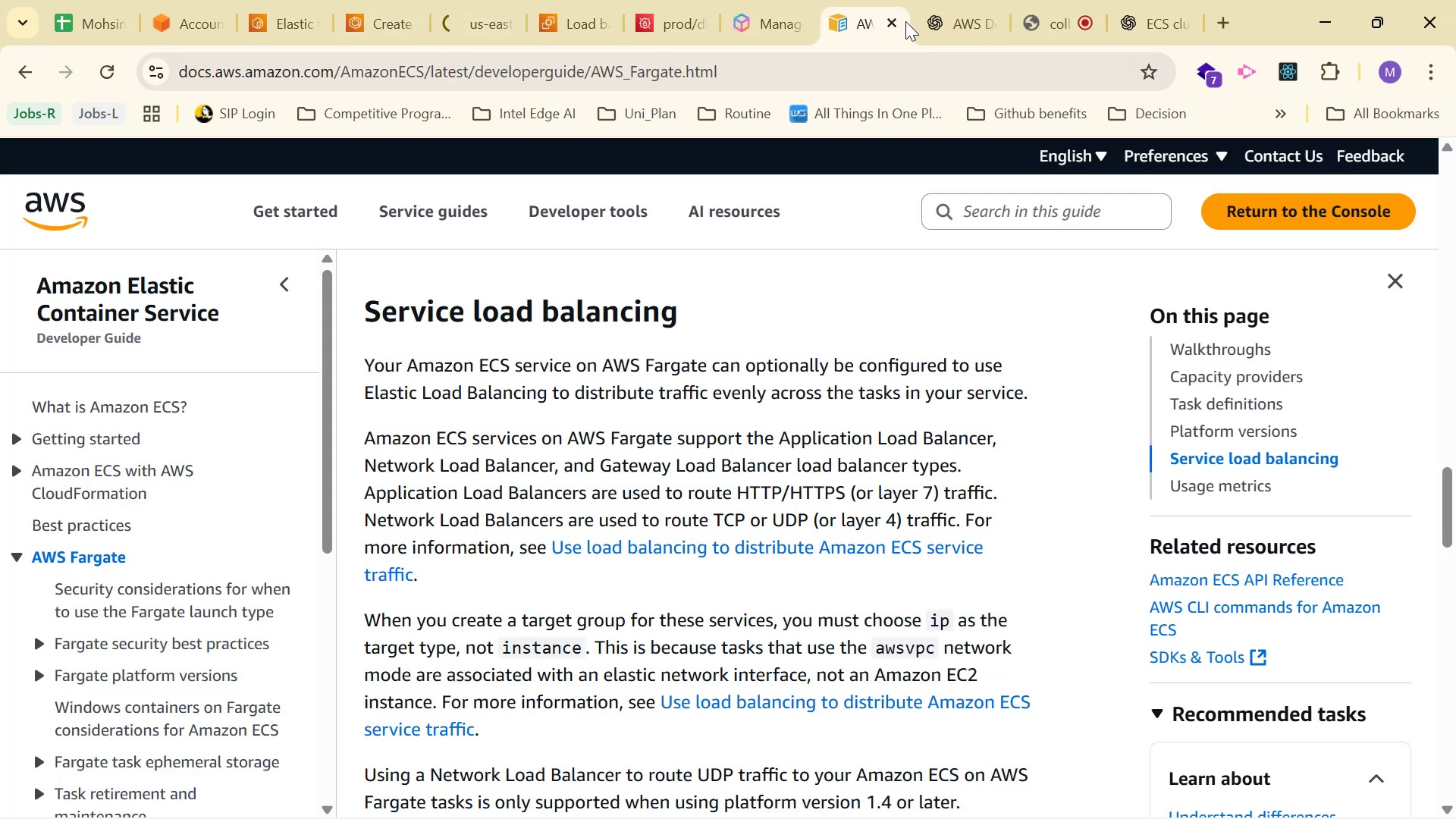 
left_click([928, 18])
 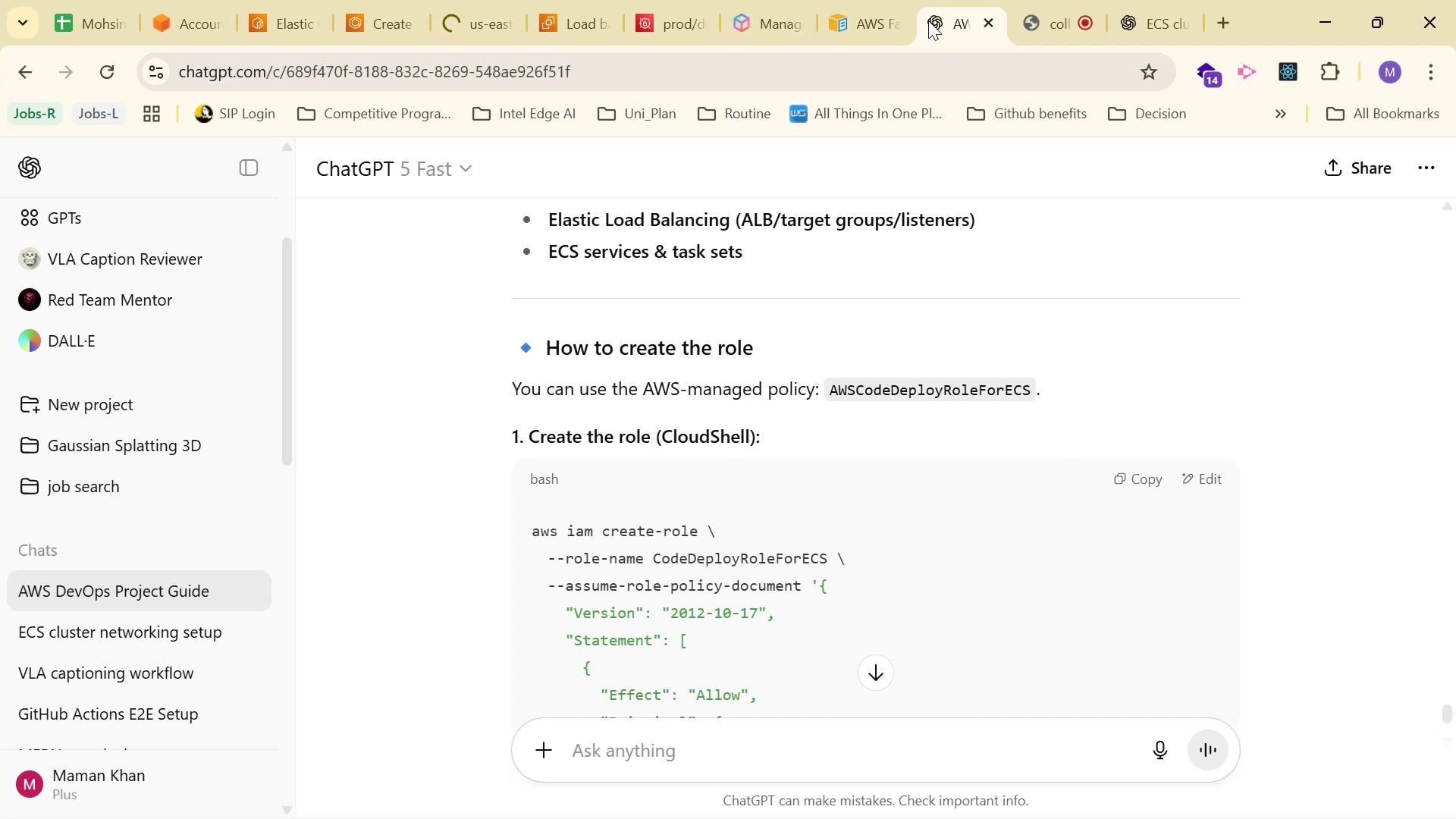 
scroll: coordinate [1194, 266], scroll_direction: down, amount: 8.0
 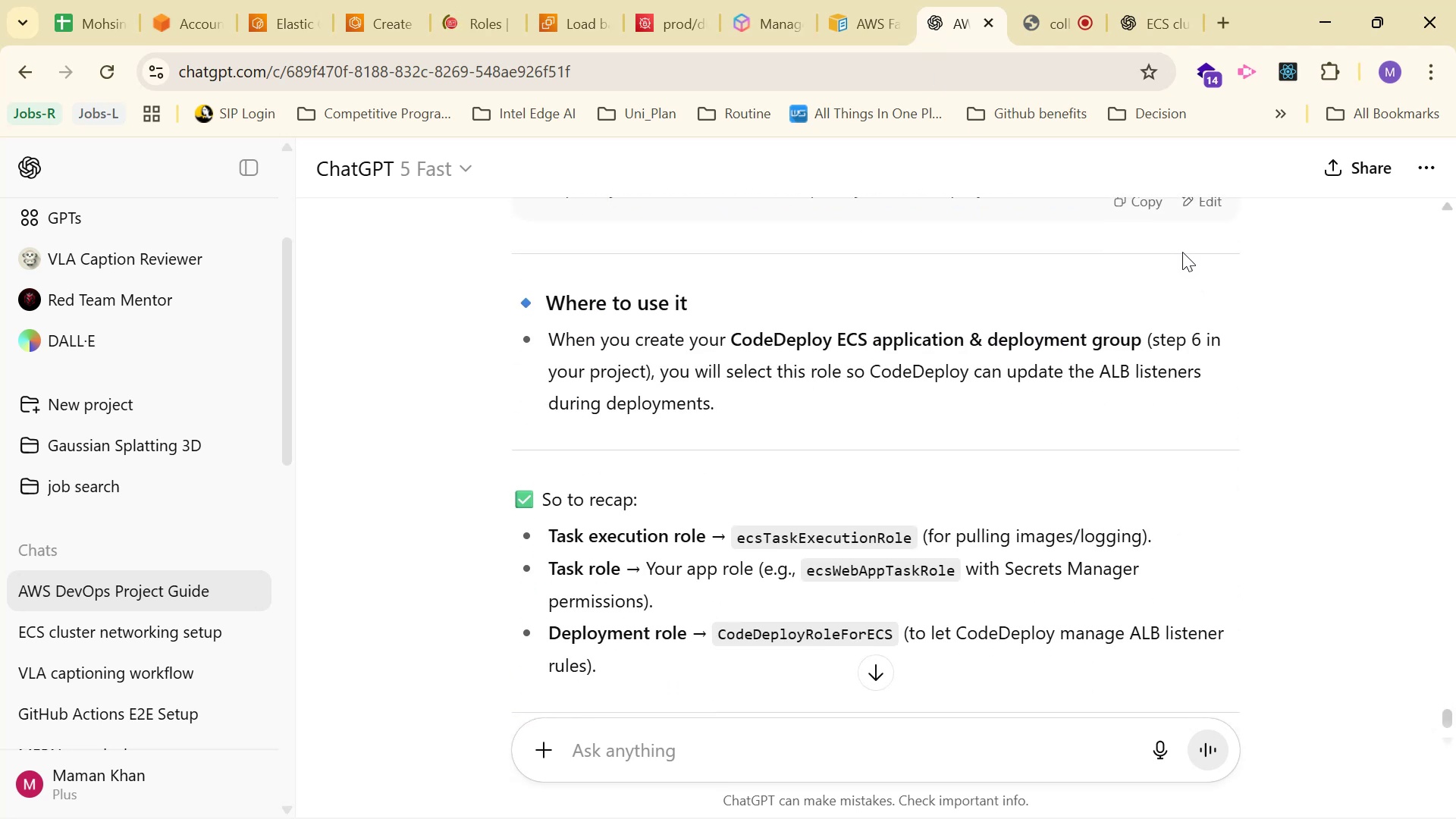 
wait(9.17)
 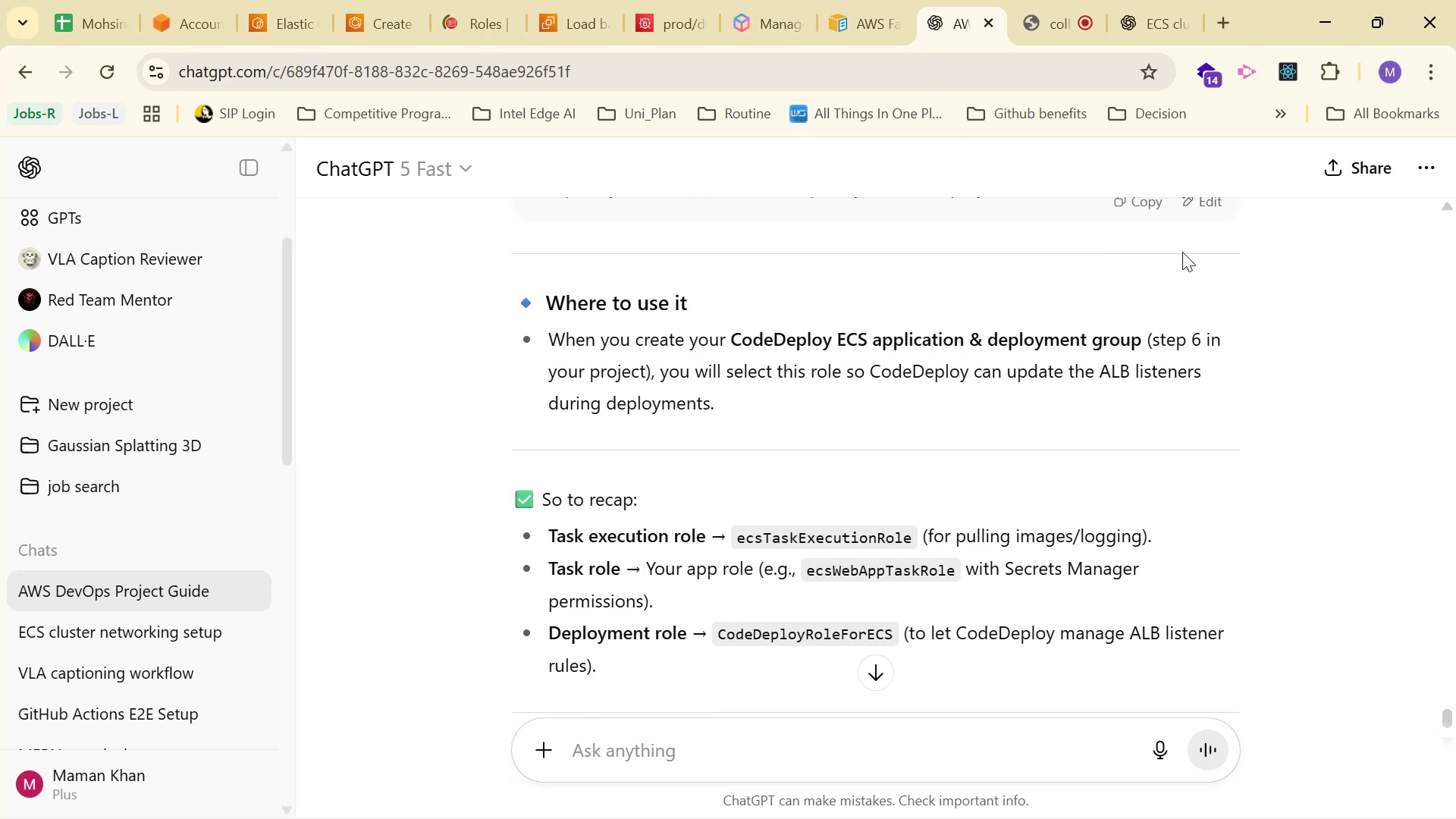 
scroll: coordinate [1181, 251], scroll_direction: down, amount: 2.0
 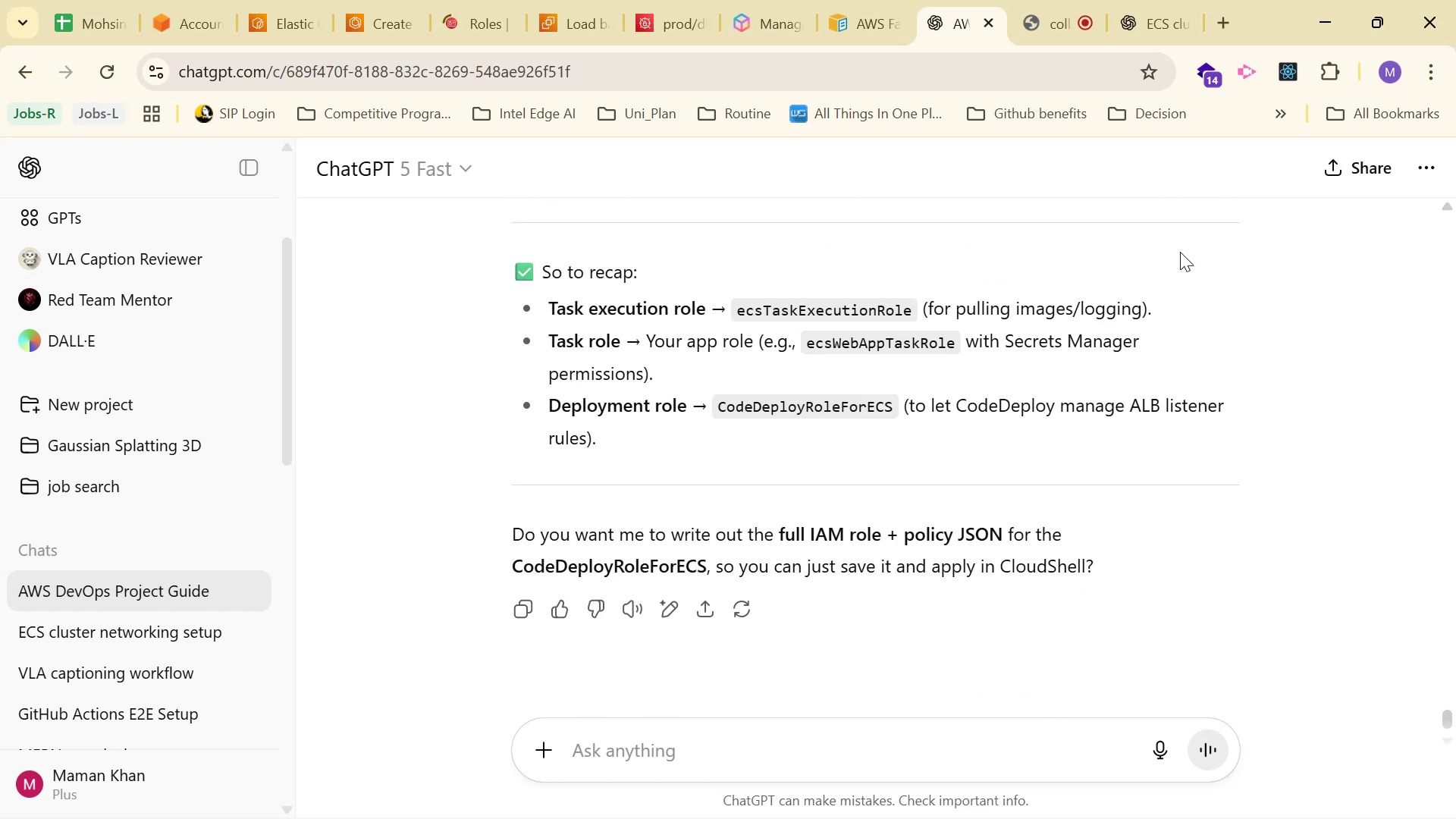 
scroll: coordinate [1153, 253], scroll_direction: up, amount: 15.0
 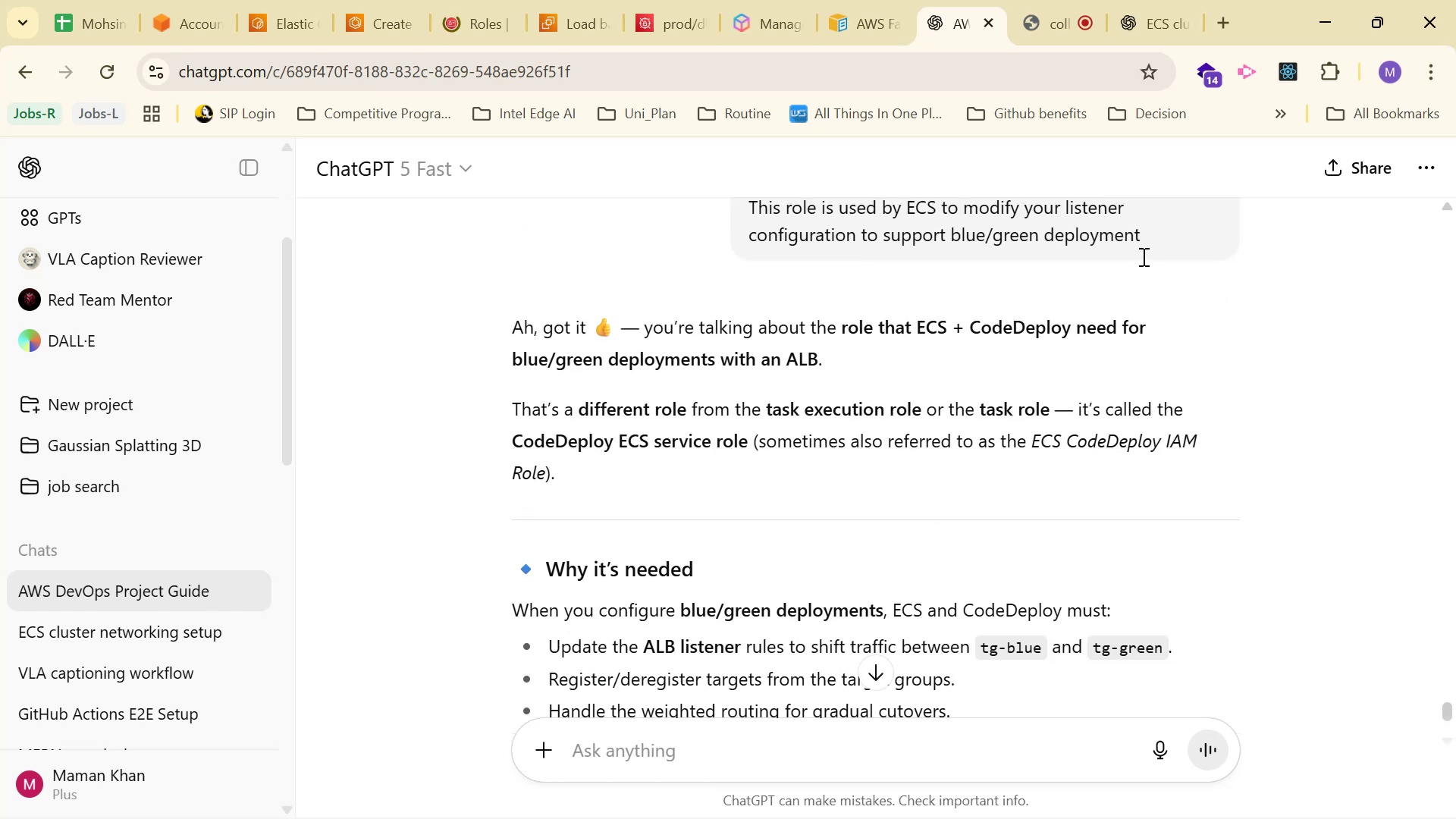 
scroll: coordinate [1127, 284], scroll_direction: down, amount: 7.0
 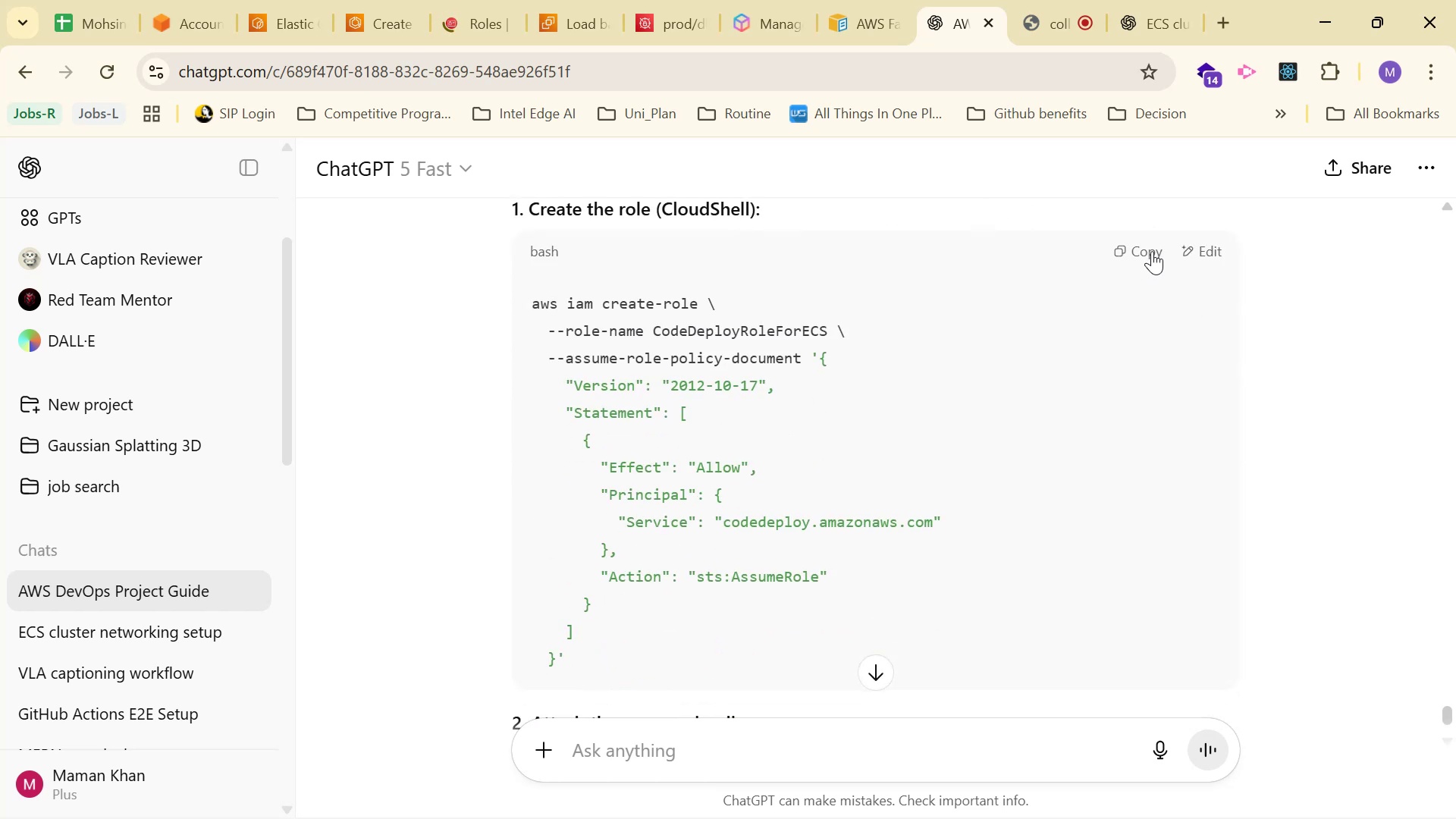 
double_click([1152, 251])
 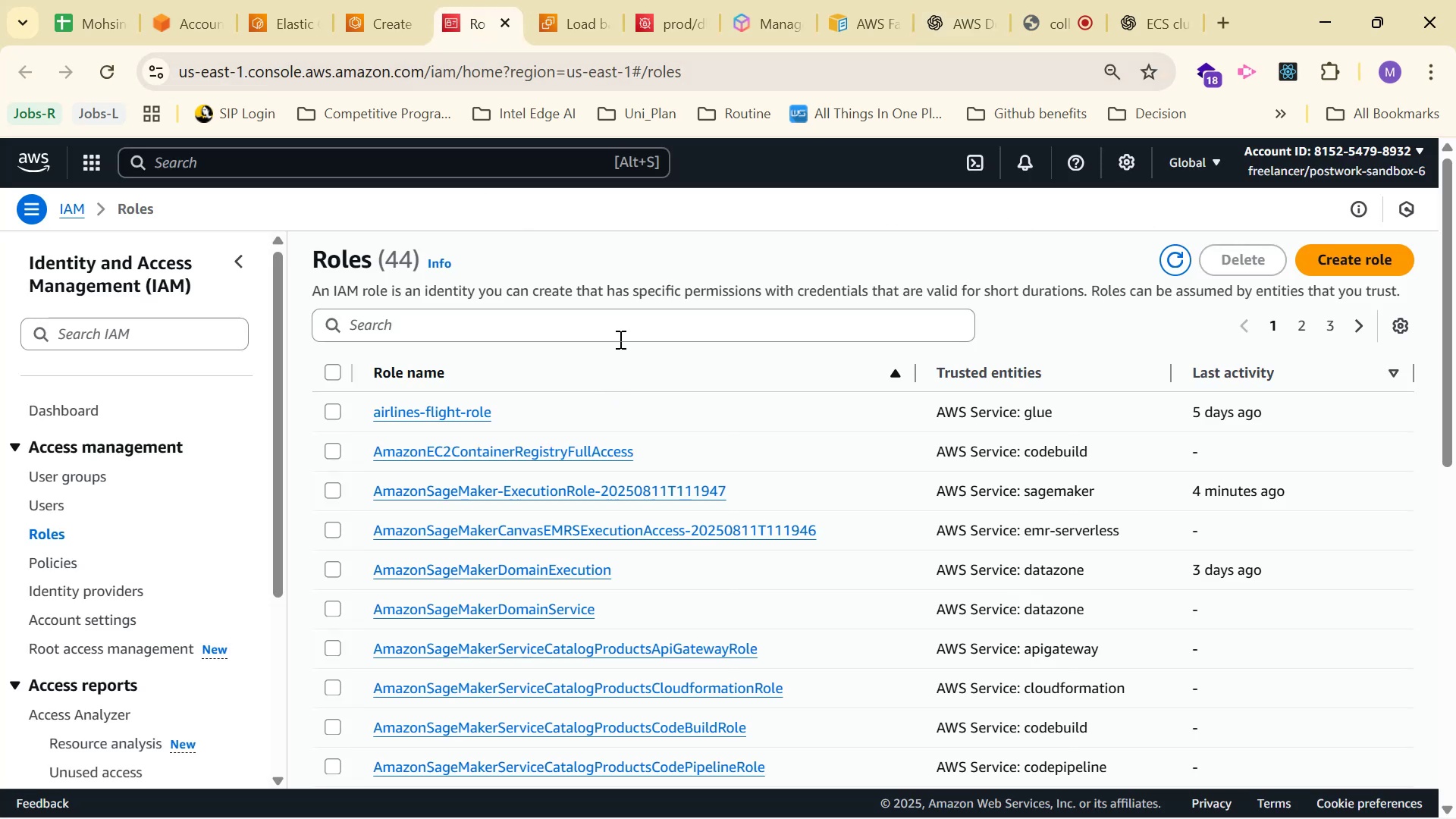 
left_click([1348, 246])
 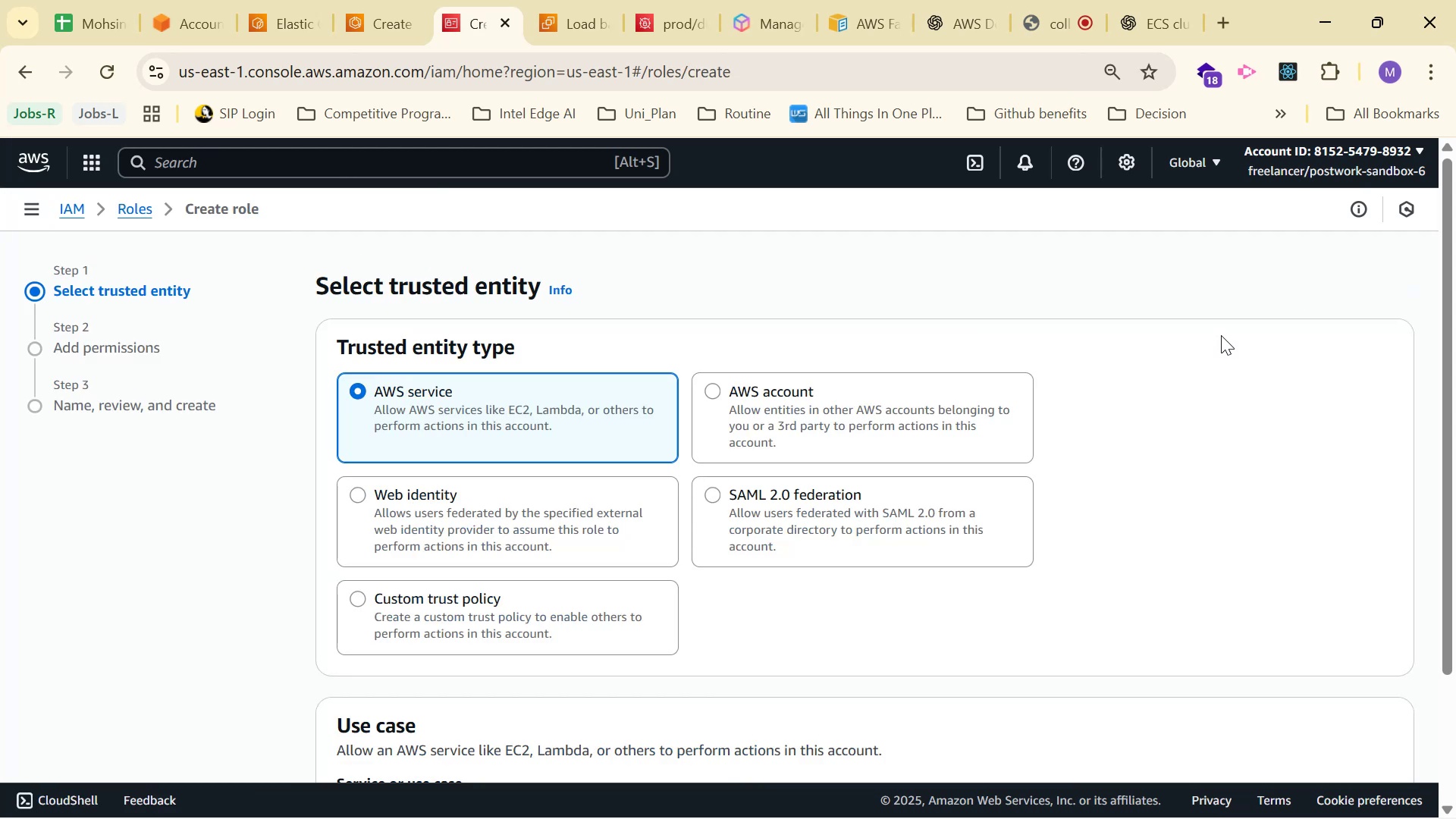 
scroll: coordinate [1221, 335], scroll_direction: down, amount: 1.0
 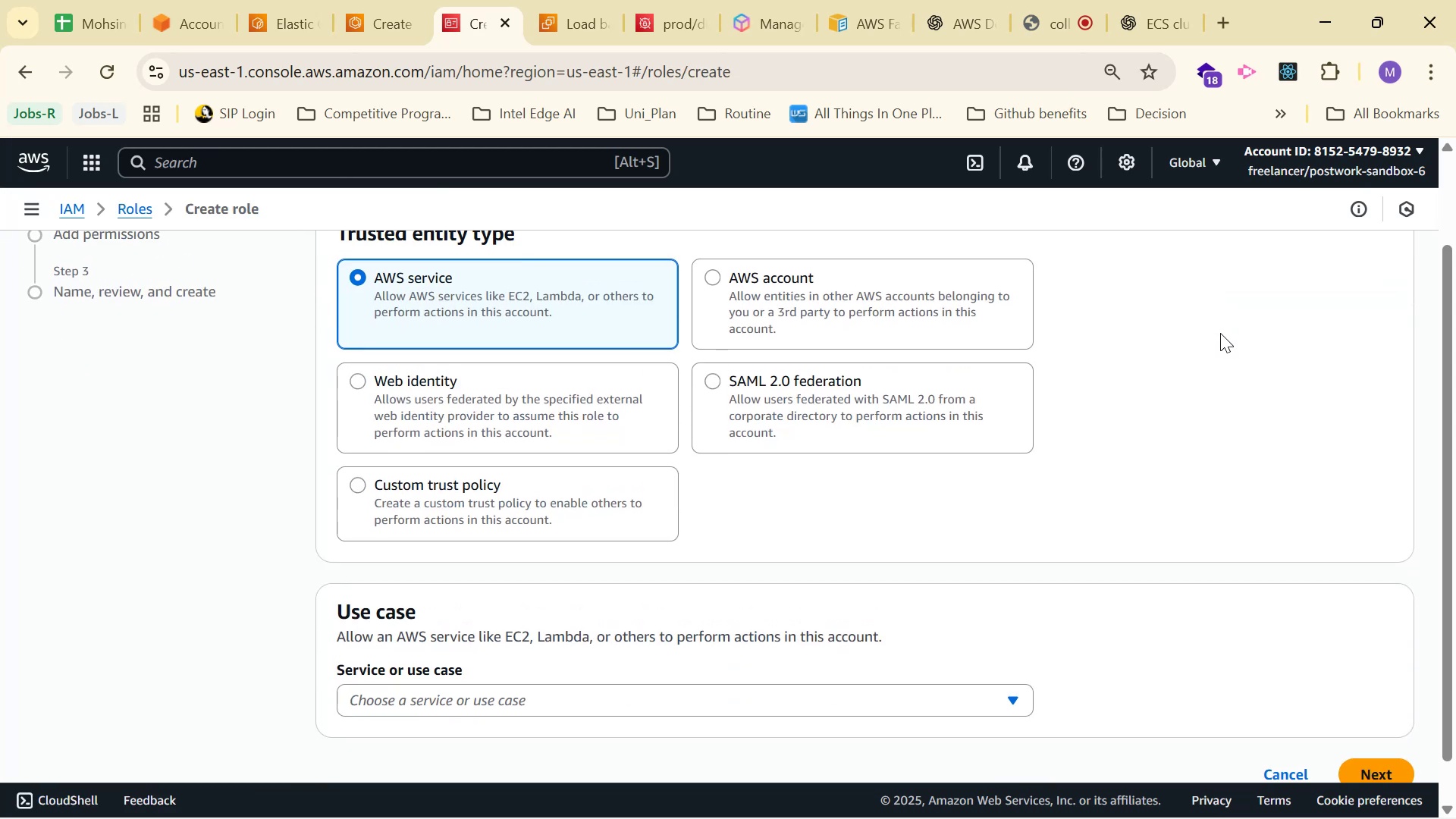 
scroll: coordinate [1220, 333], scroll_direction: up, amount: 1.0
 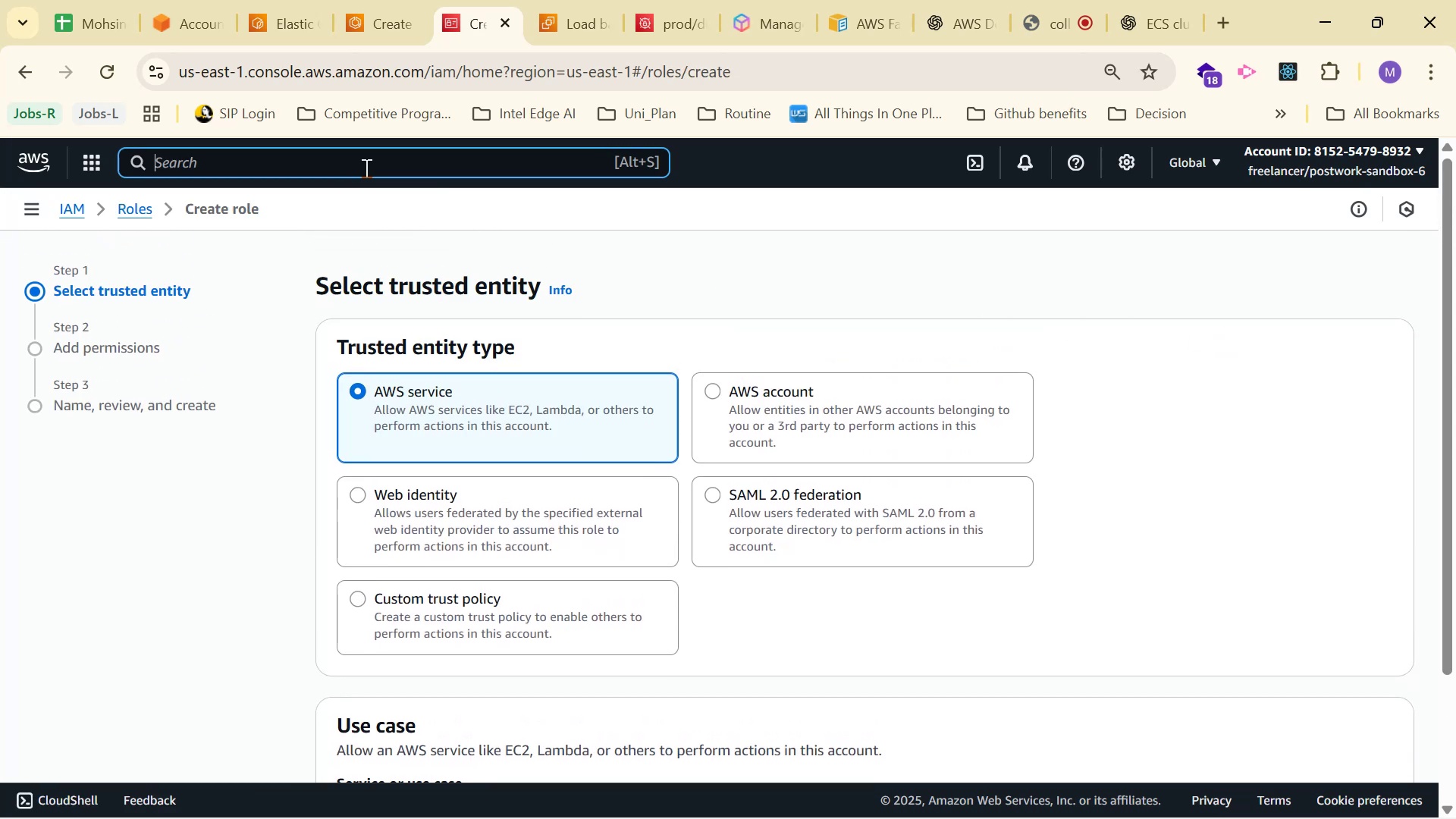 
type(clo)
 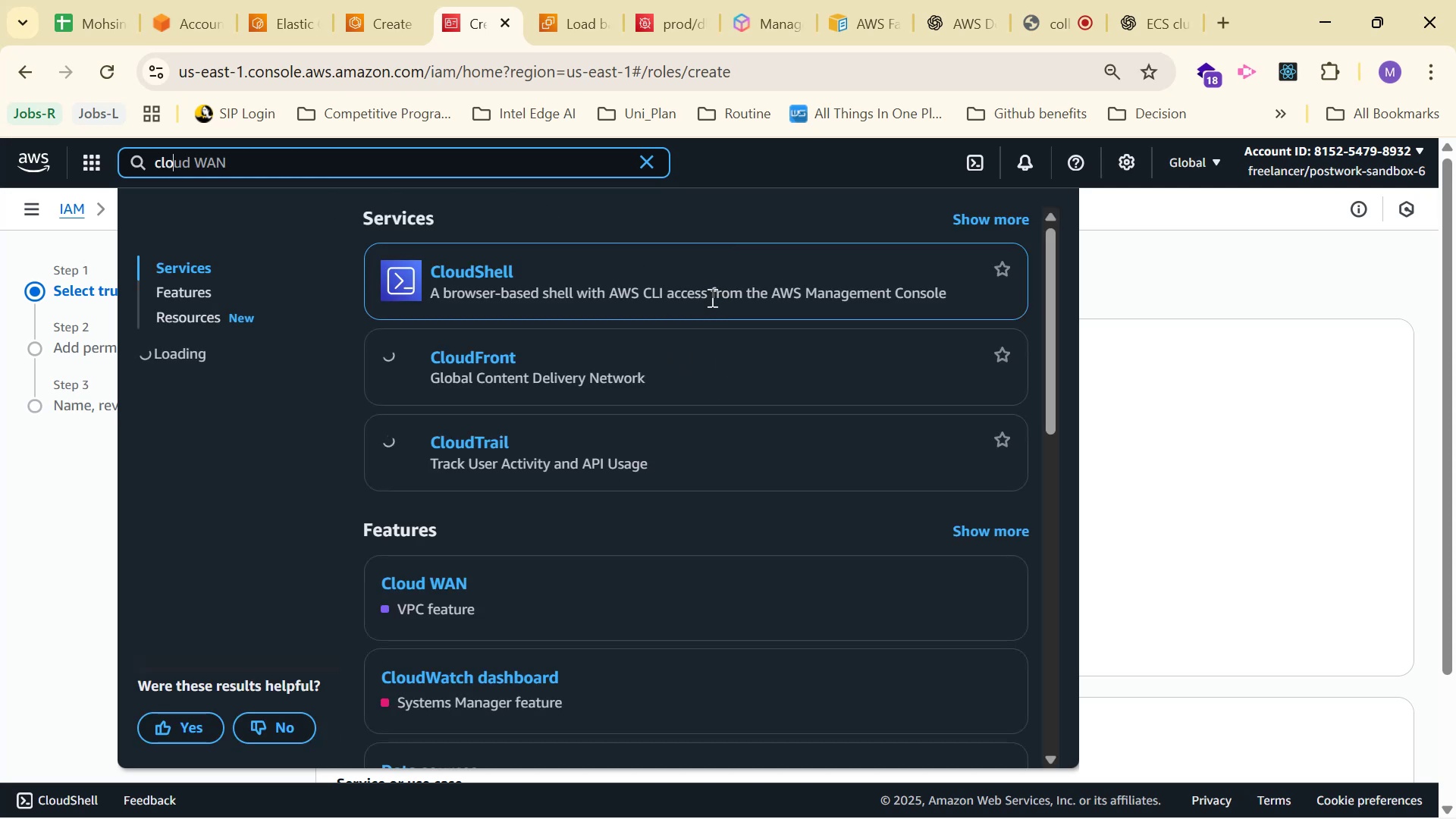 
left_click([487, 271])
 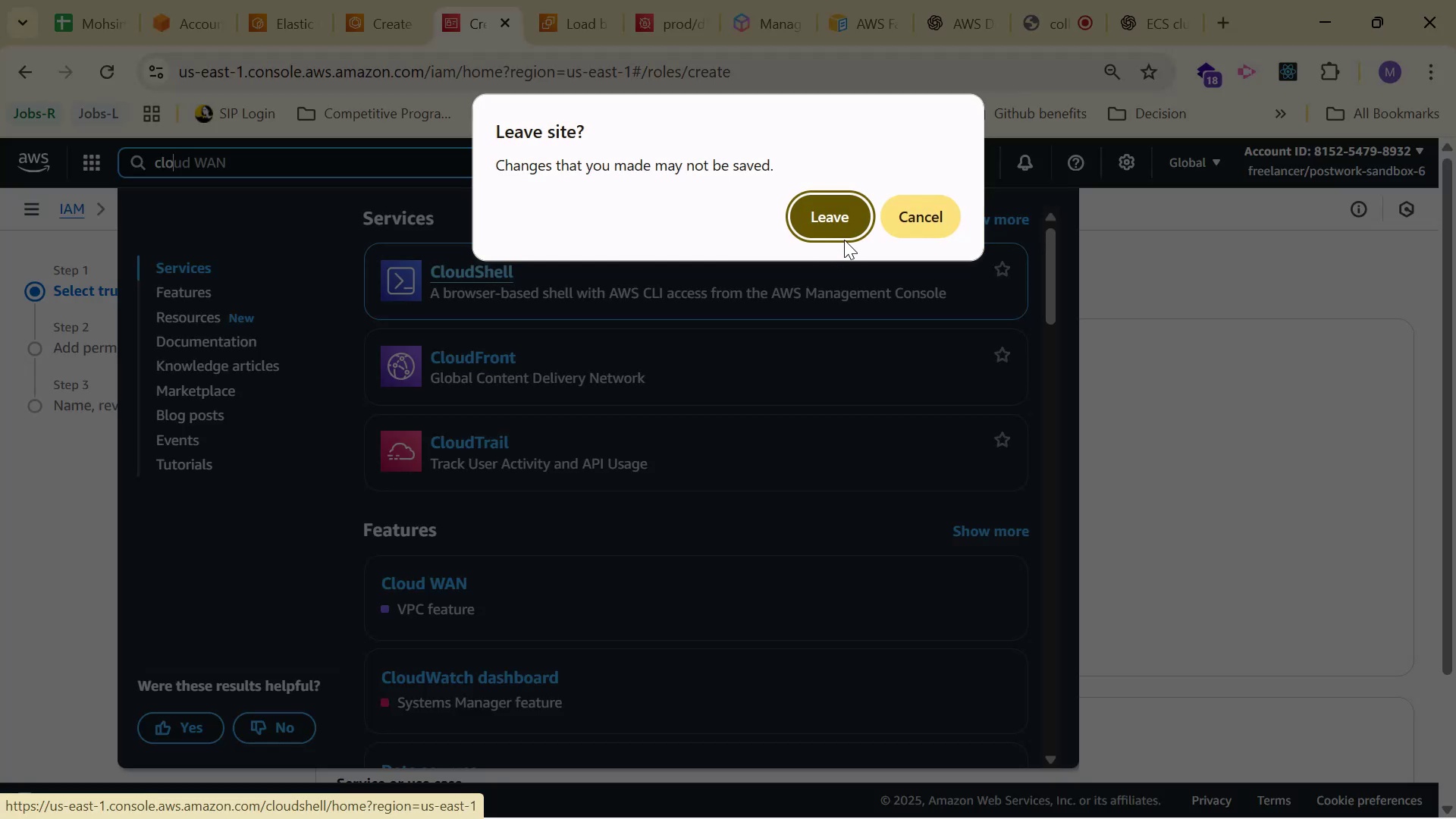 
left_click([841, 224])
 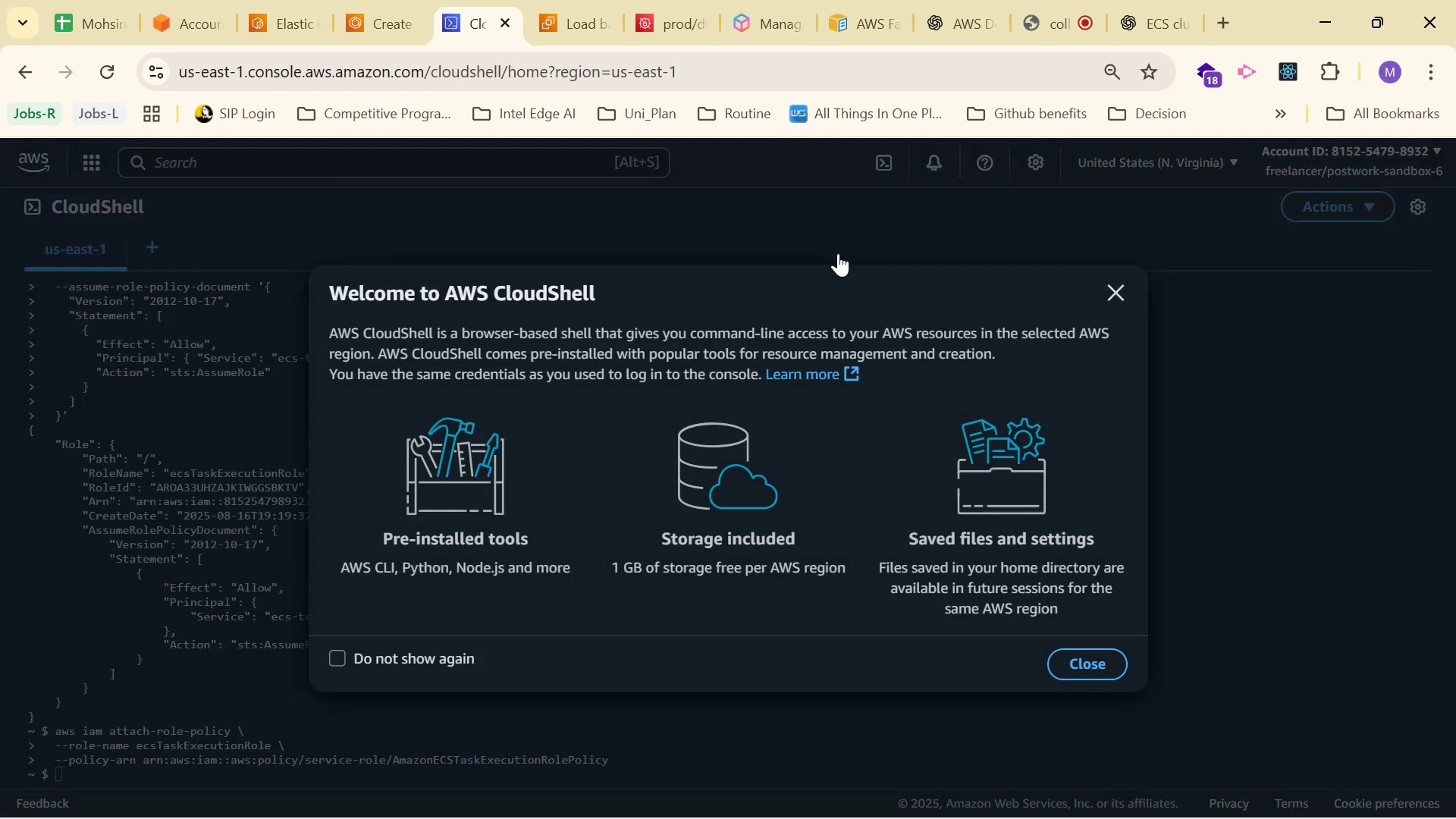 
wait(17.93)
 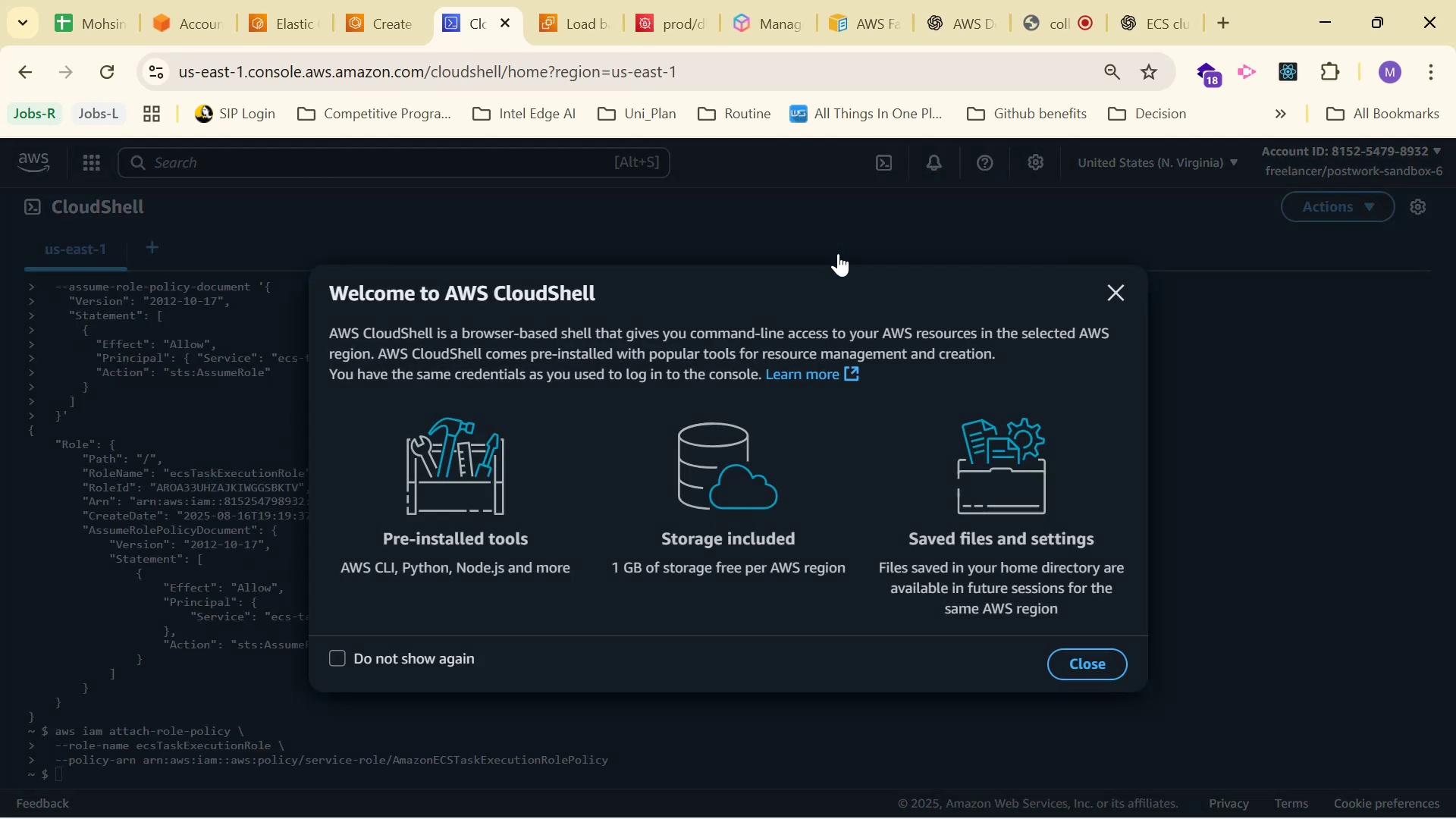 
left_click([1116, 288])
 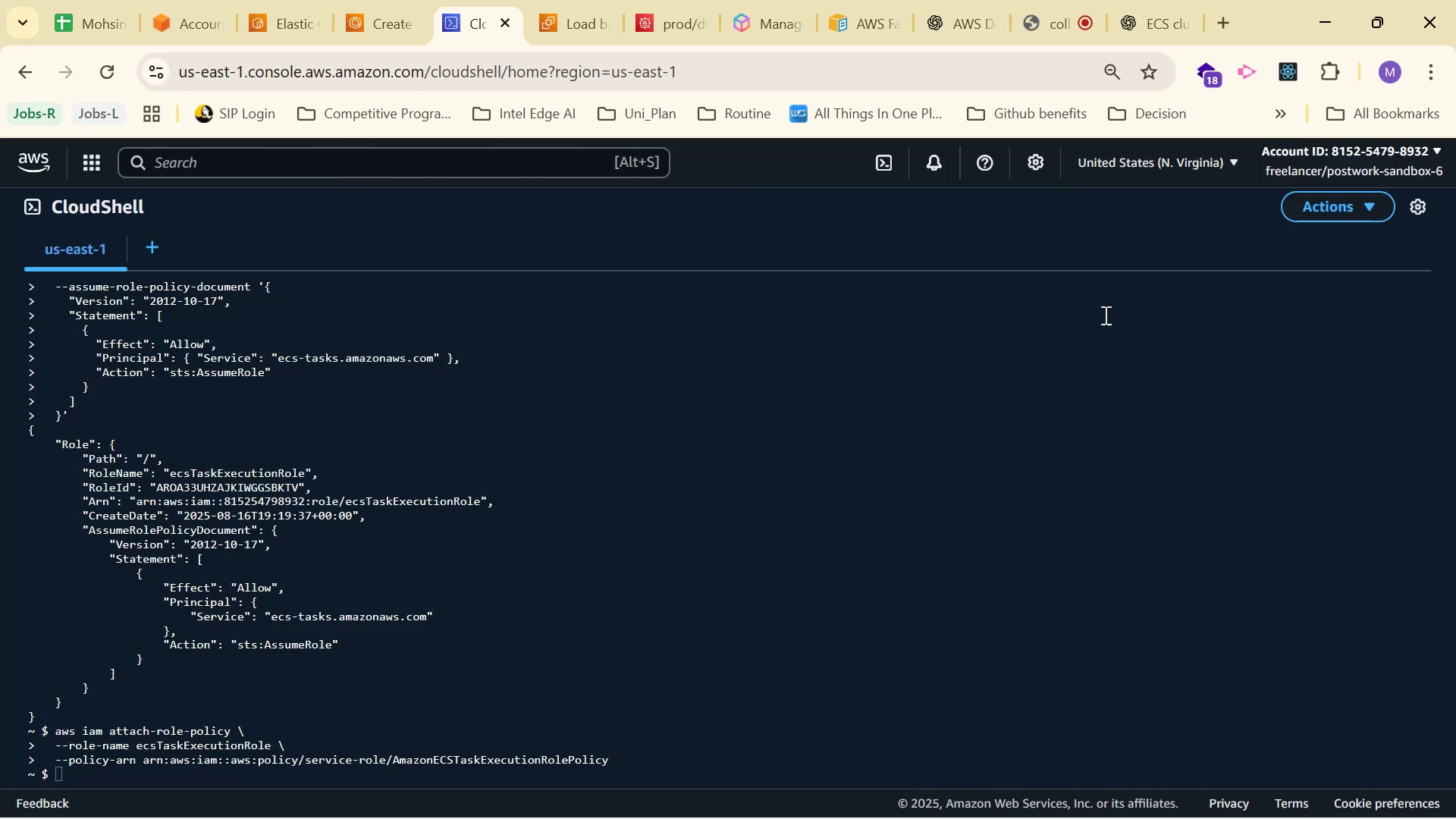 
scroll: coordinate [927, 435], scroll_direction: down, amount: 3.0
 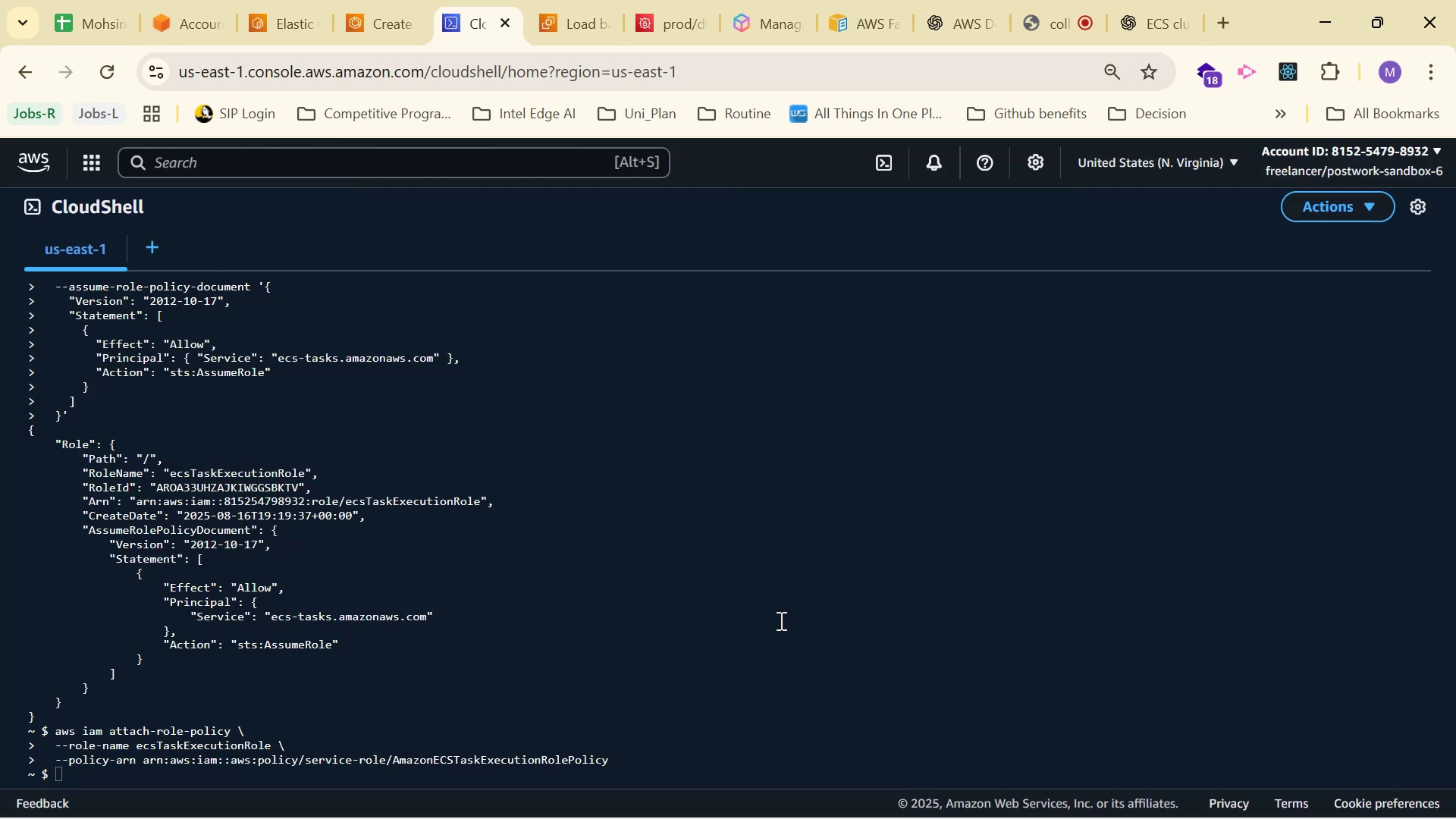 
left_click([780, 620])
 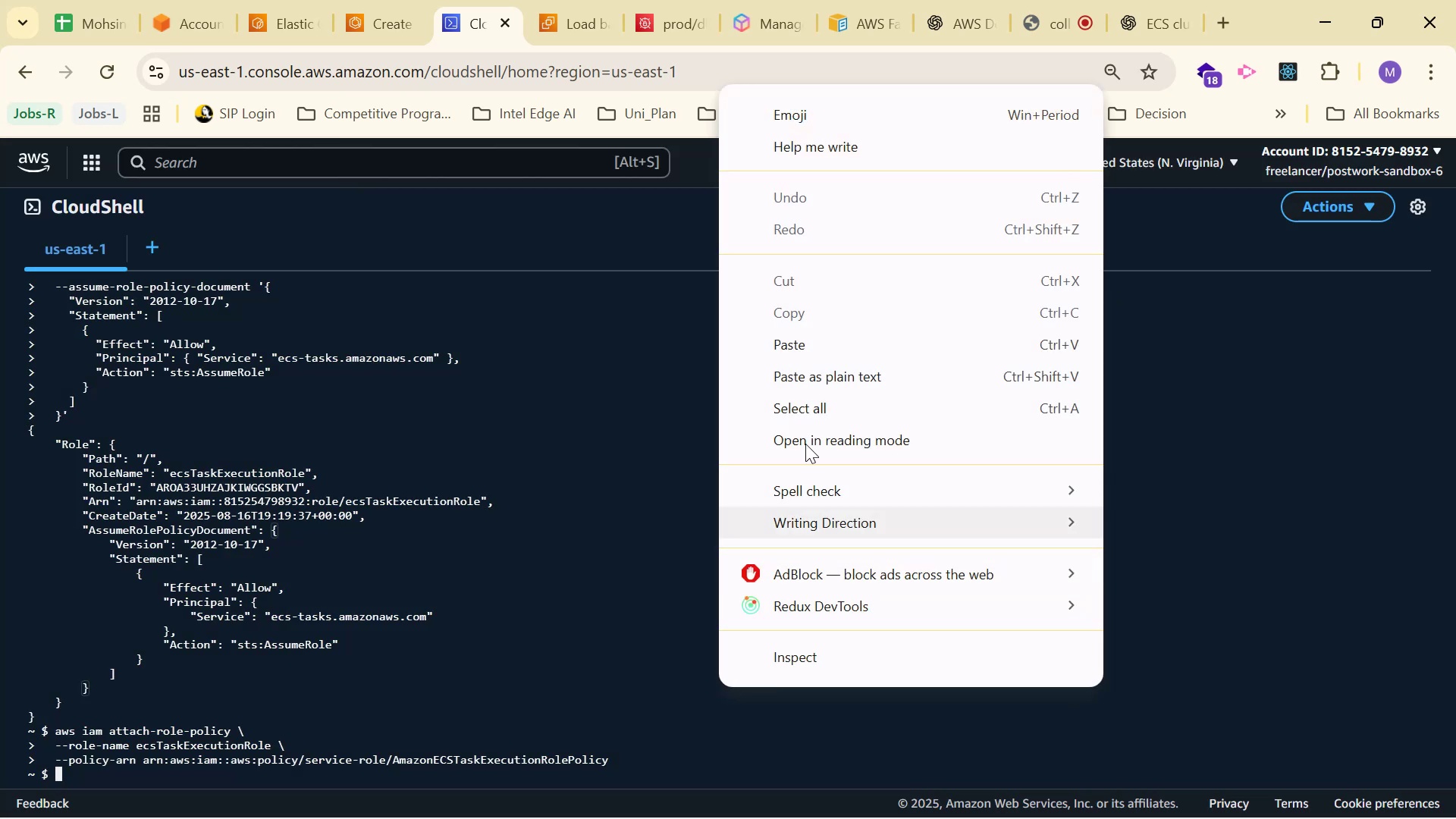 
left_click([814, 340])
 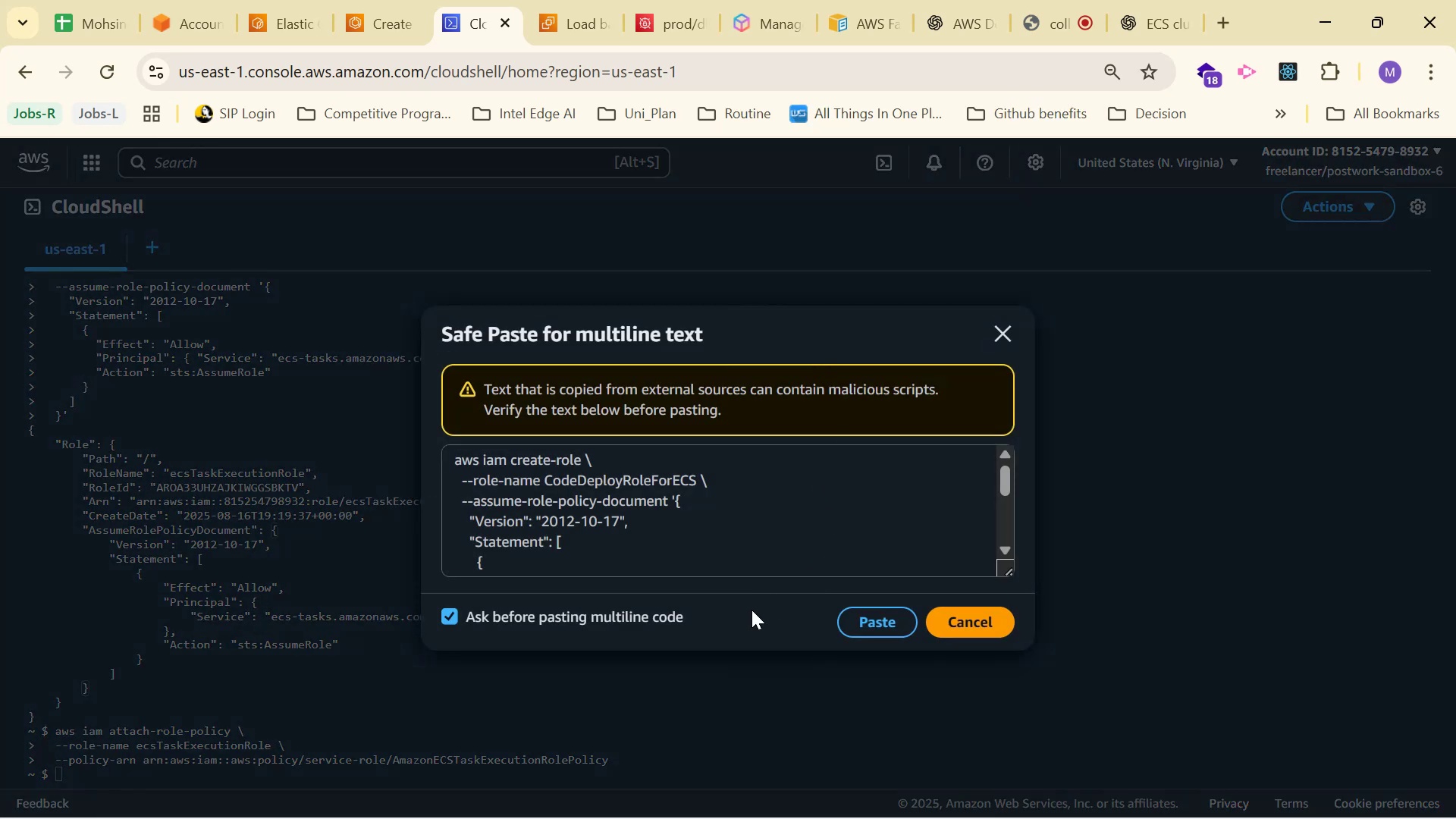 
left_click([863, 616])
 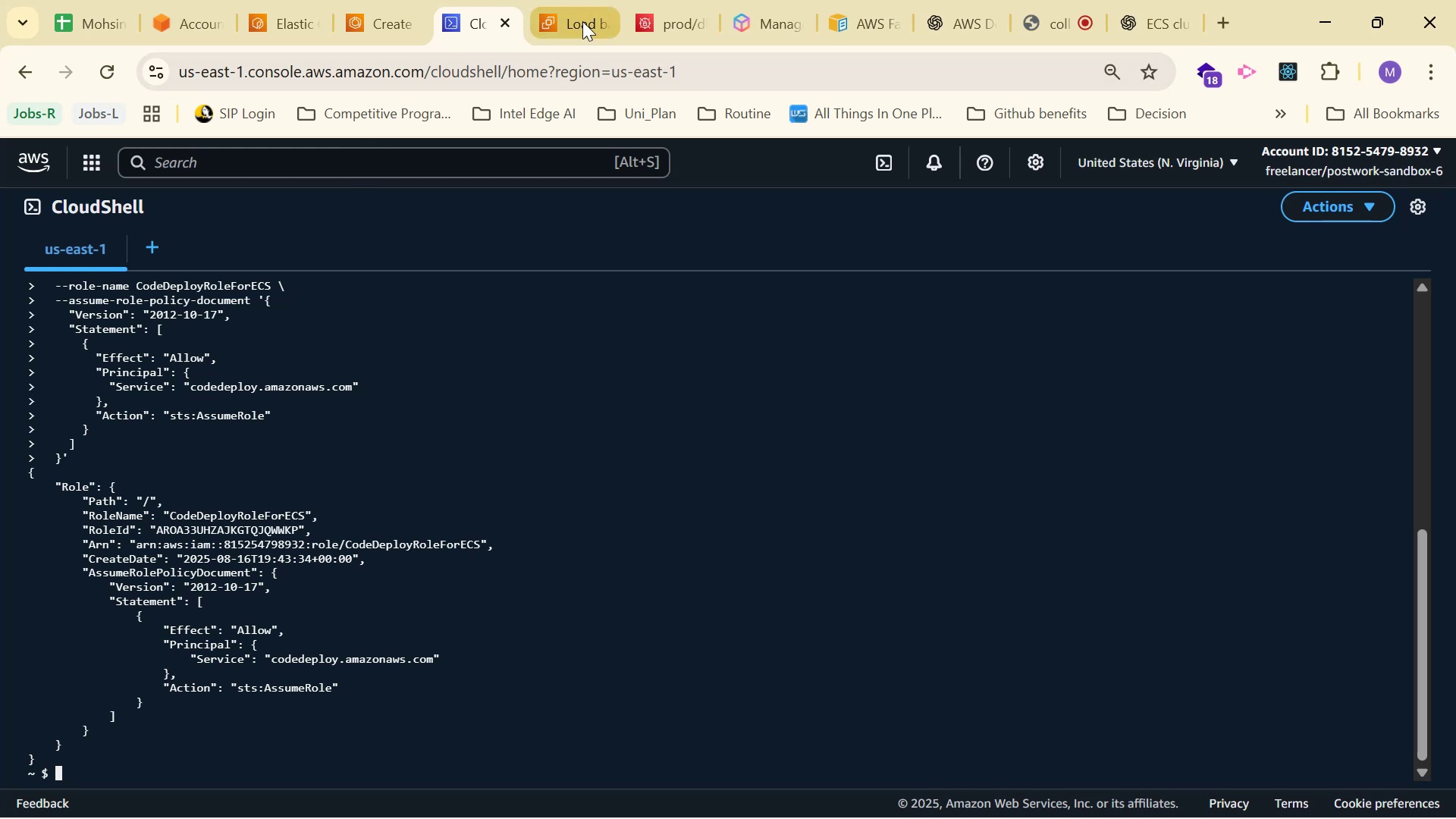 
wait(6.14)
 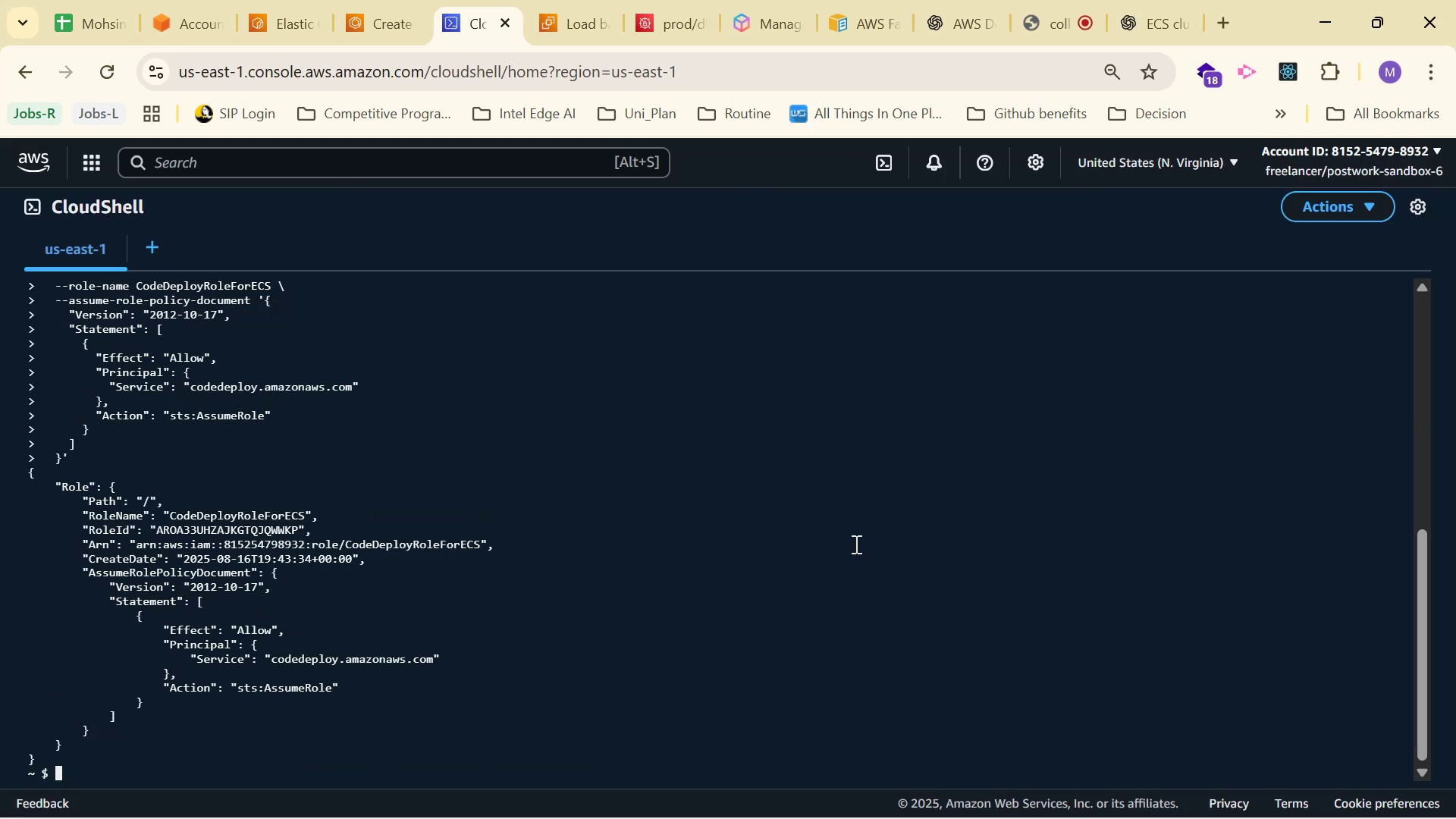 
left_click([946, 0])
 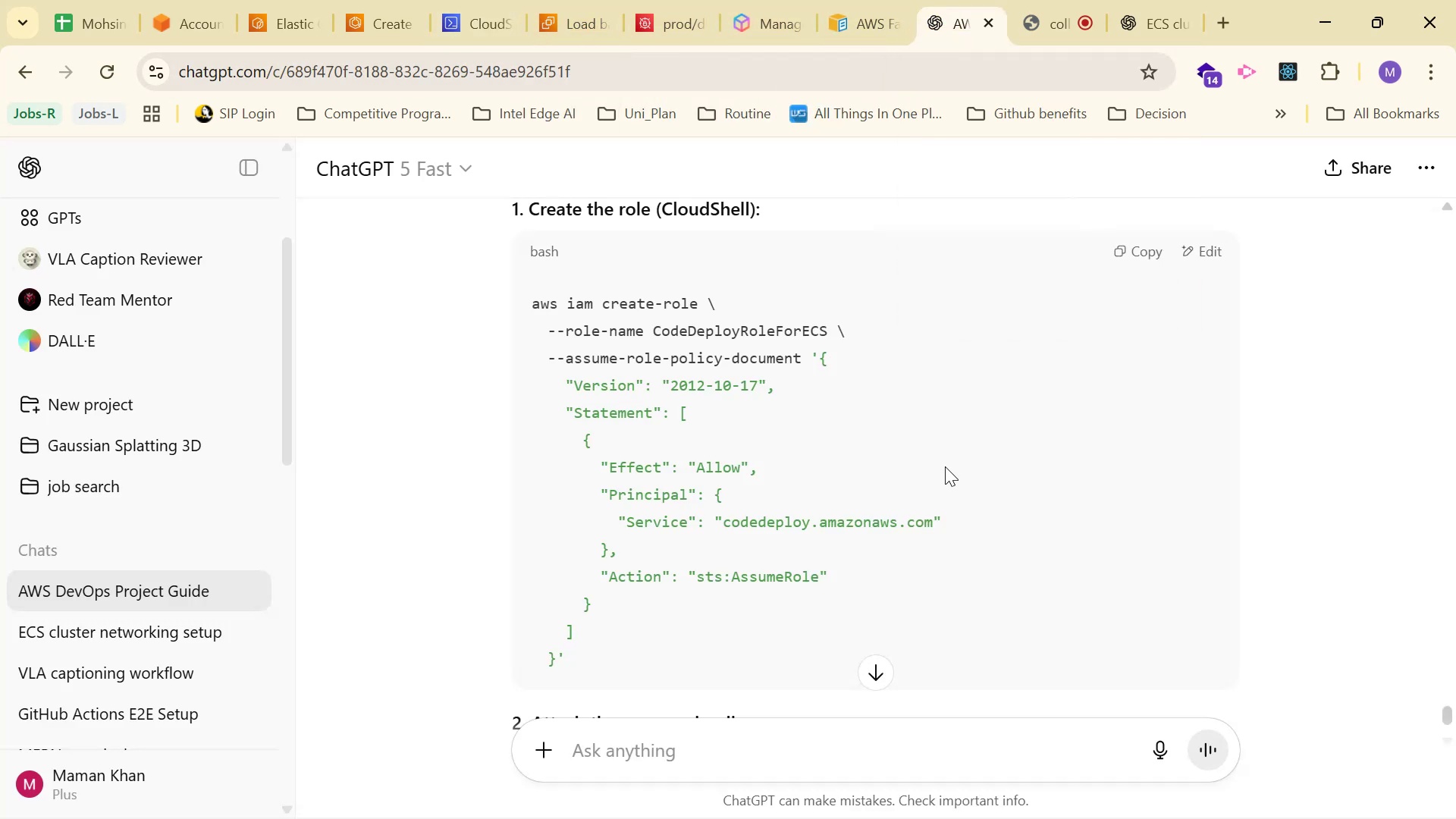 
scroll: coordinate [965, 447], scroll_direction: down, amount: 3.0
 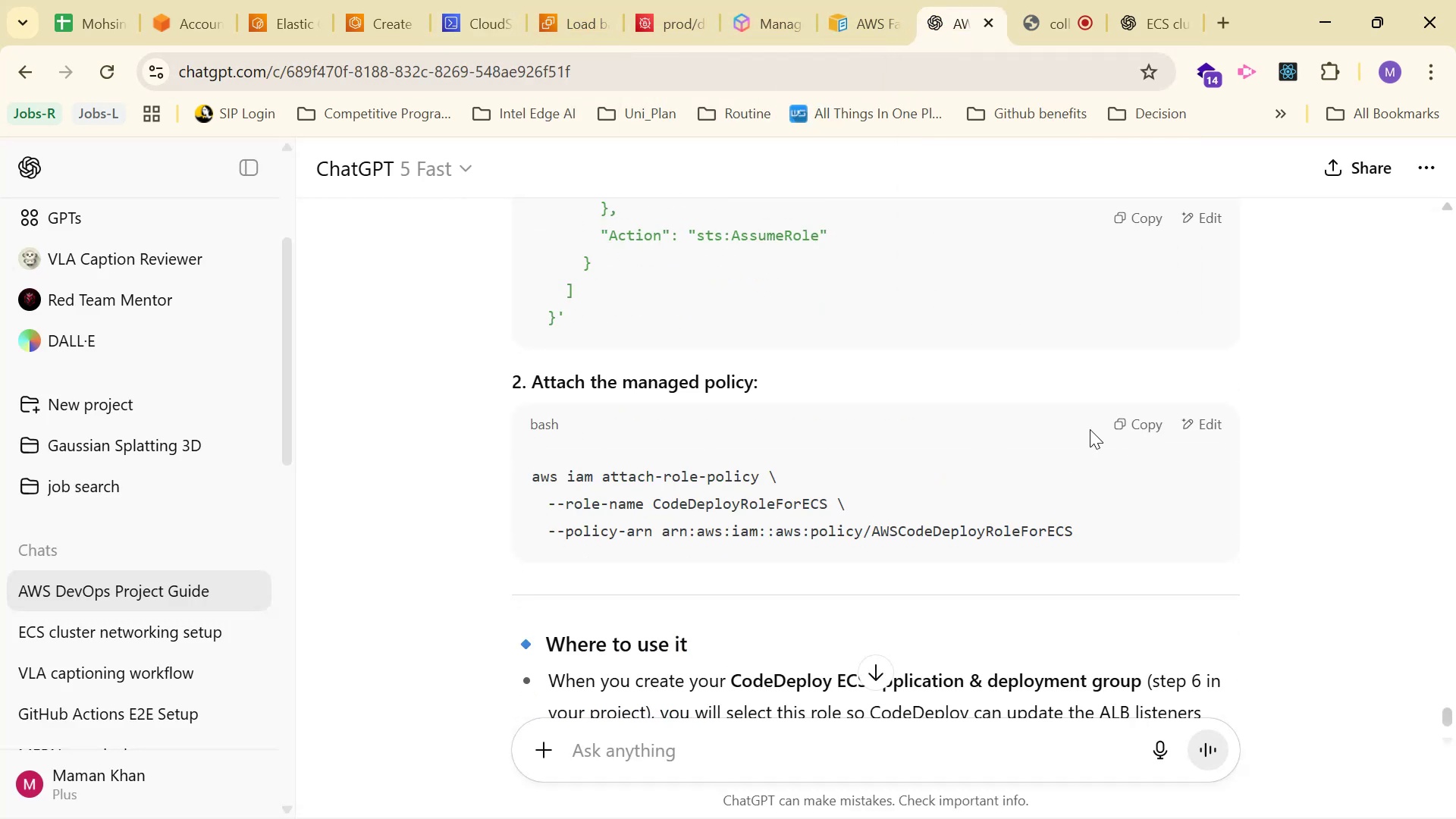 
left_click([1150, 425])
 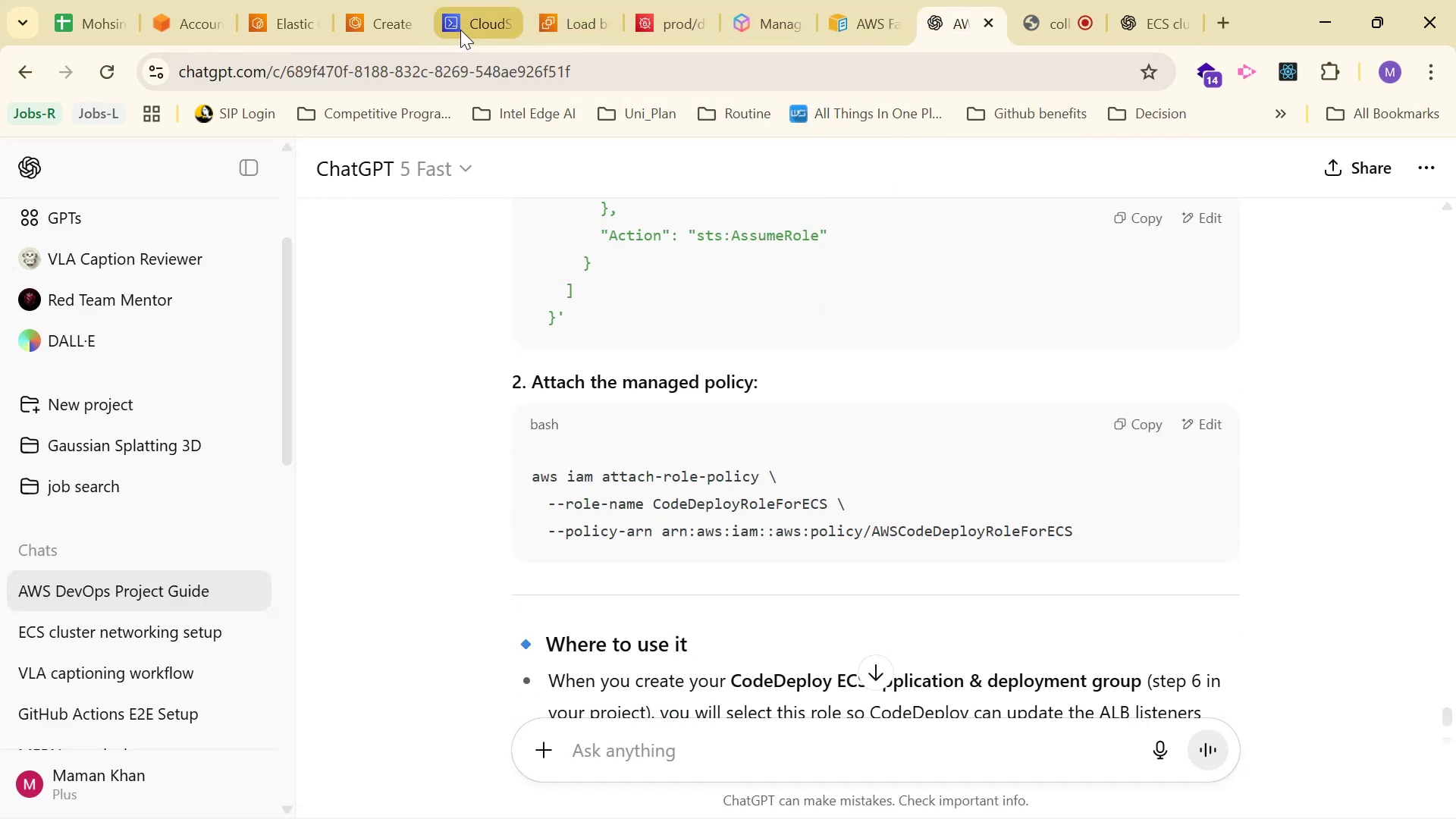 
left_click([462, 27])
 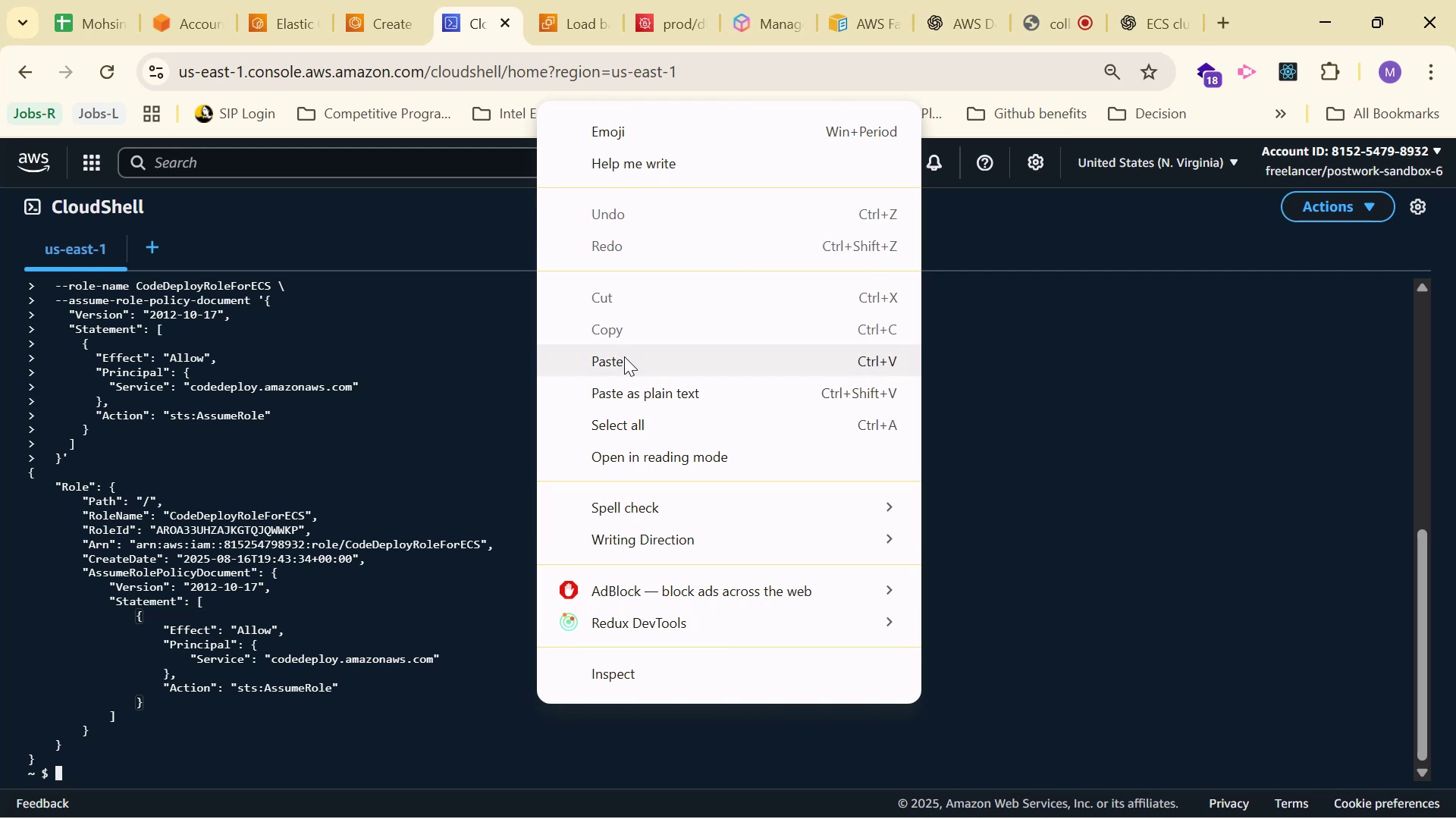 
left_click([865, 625])
 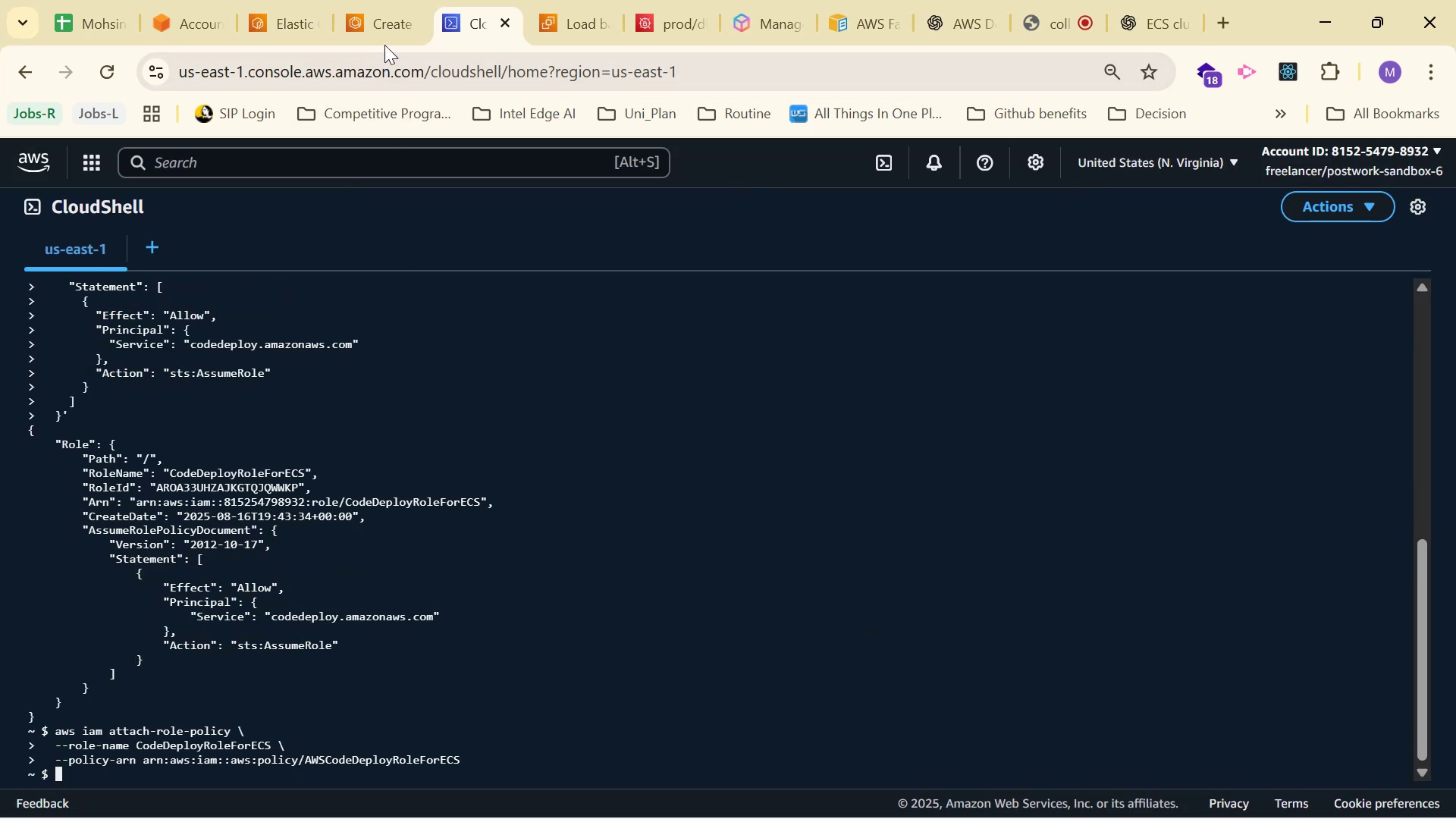 
wait(7.66)
 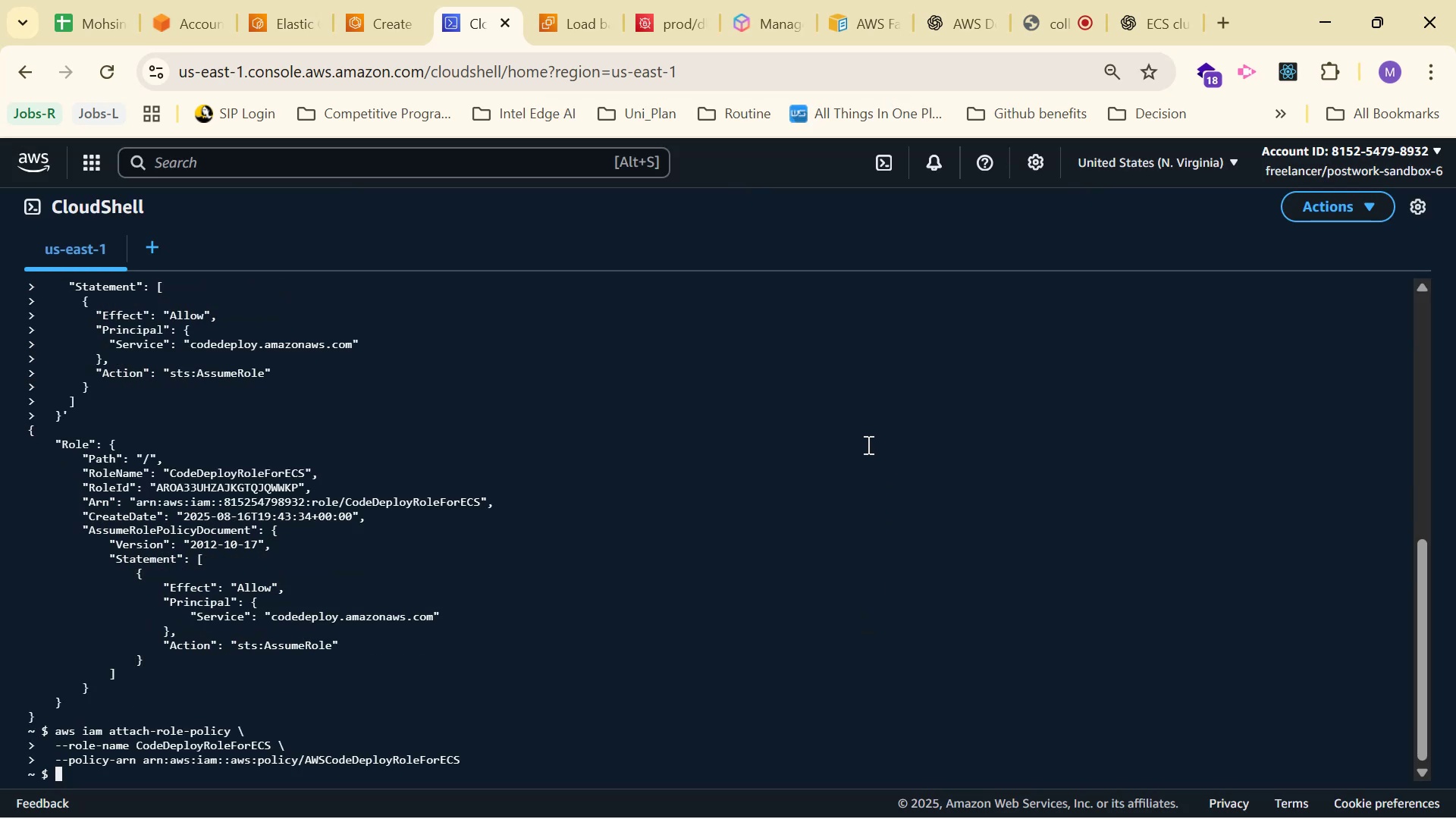 
left_click([1024, 509])
 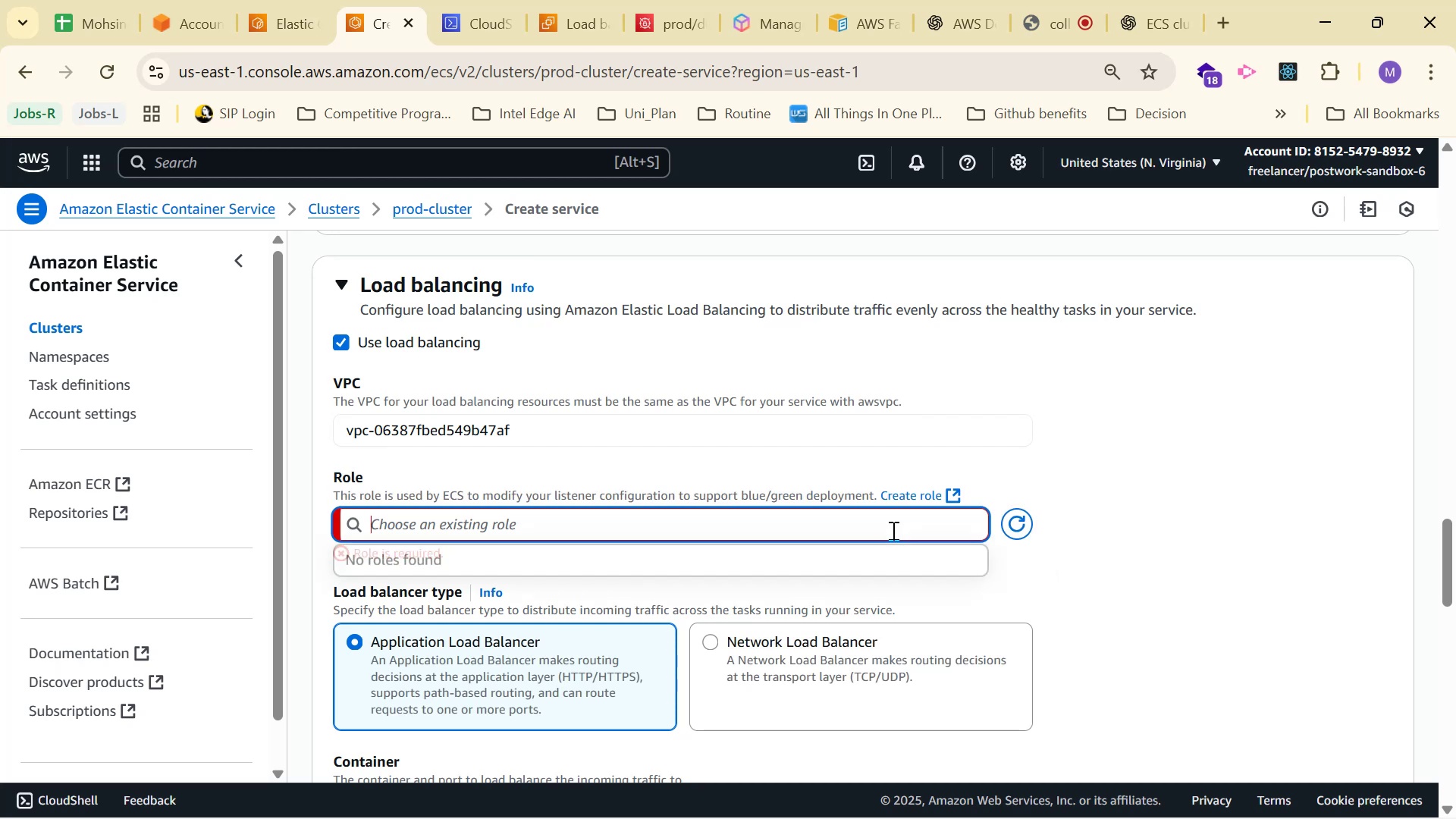 
left_click([894, 531])
 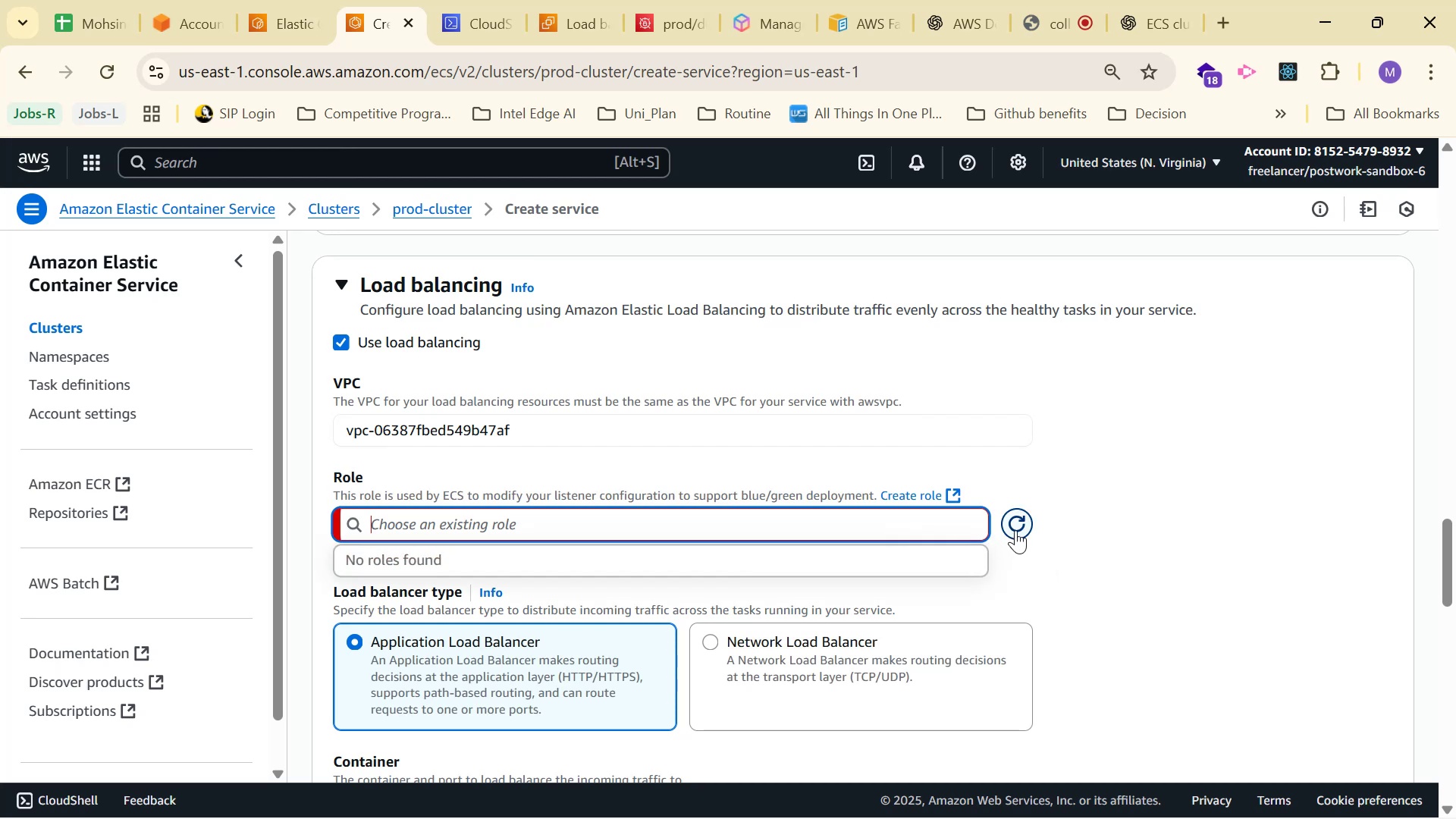 
left_click([1015, 530])
 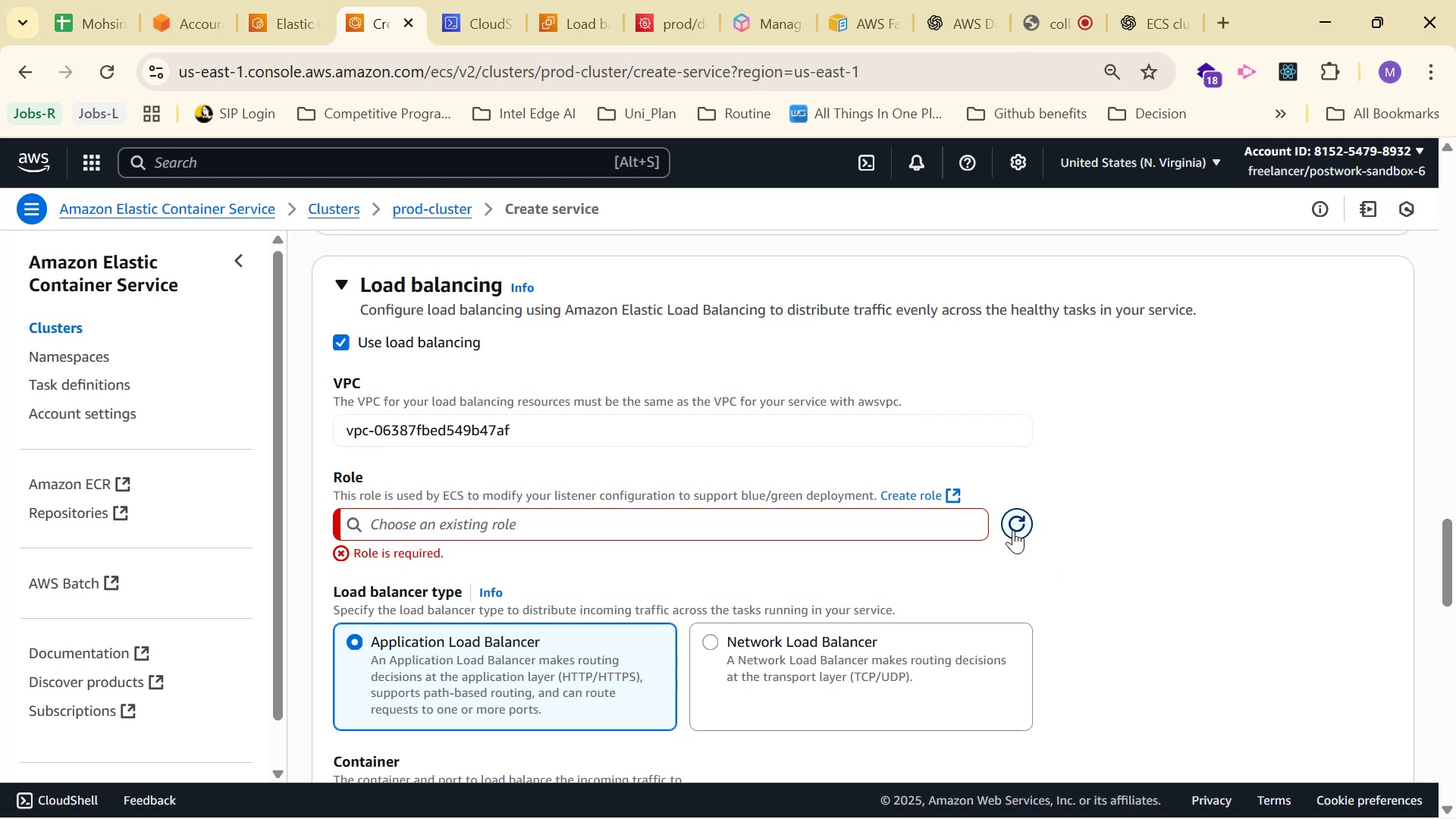 
left_click([863, 528])
 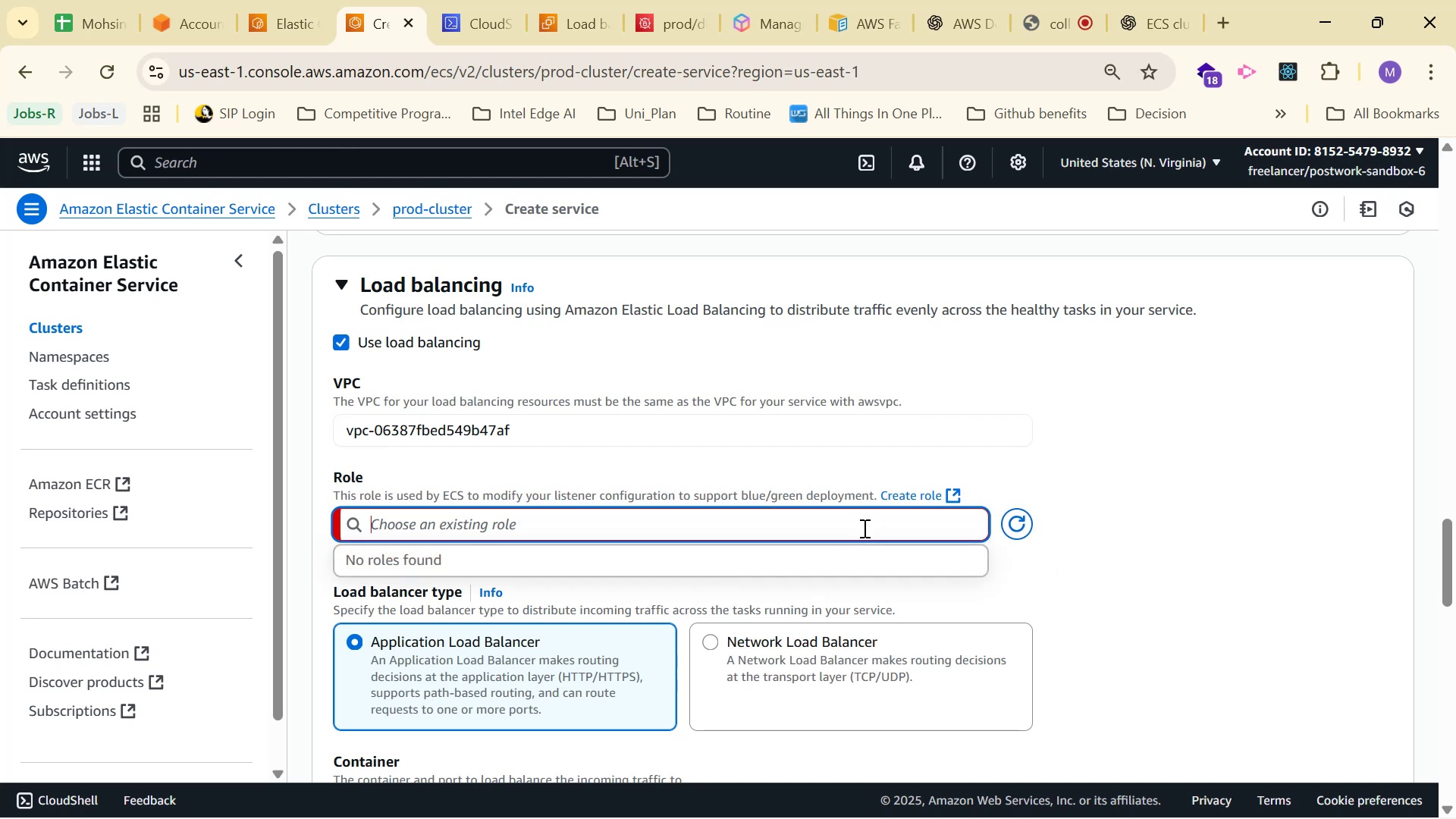 
left_click([1025, 531])
 